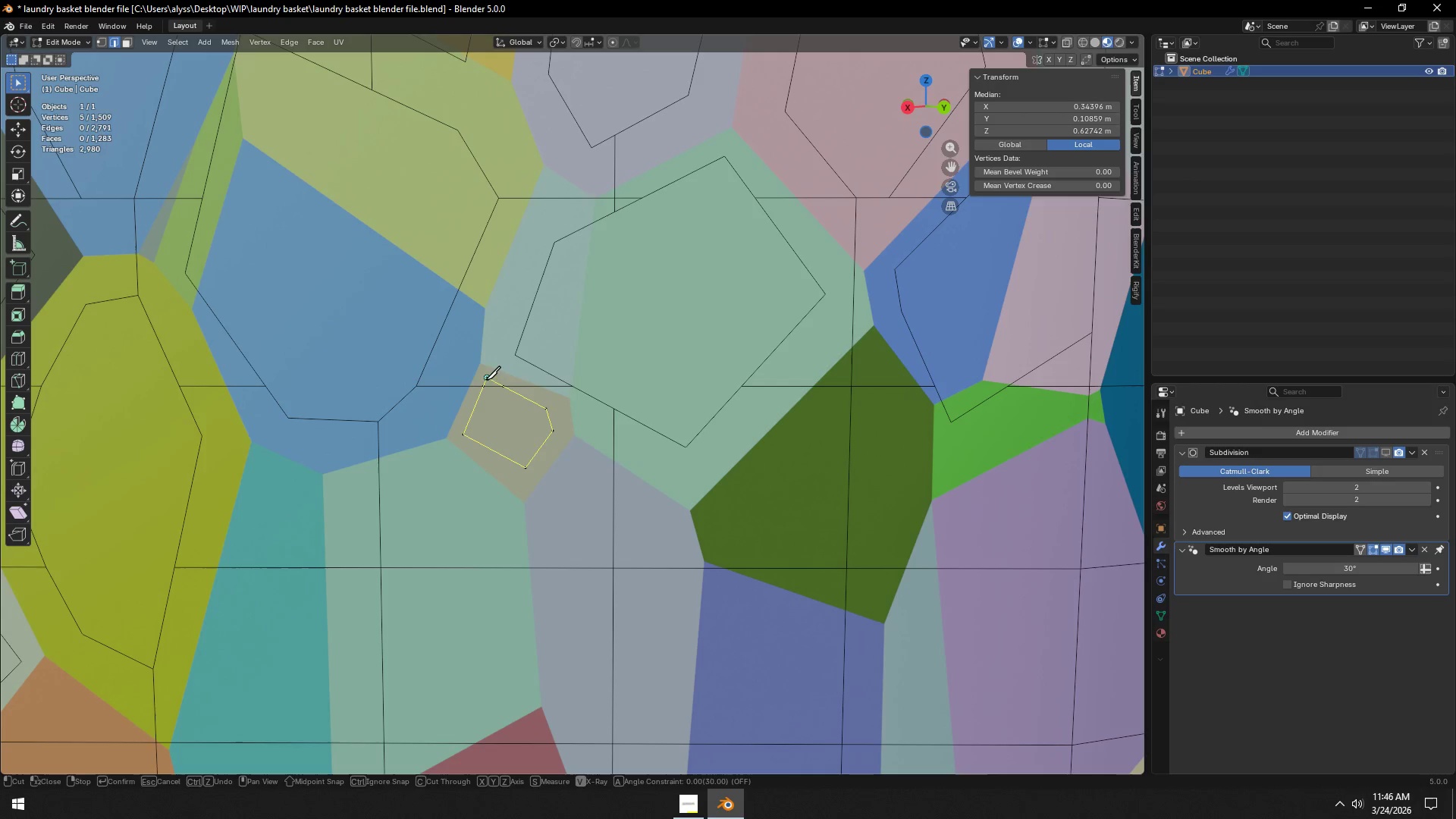 
key(Space)
 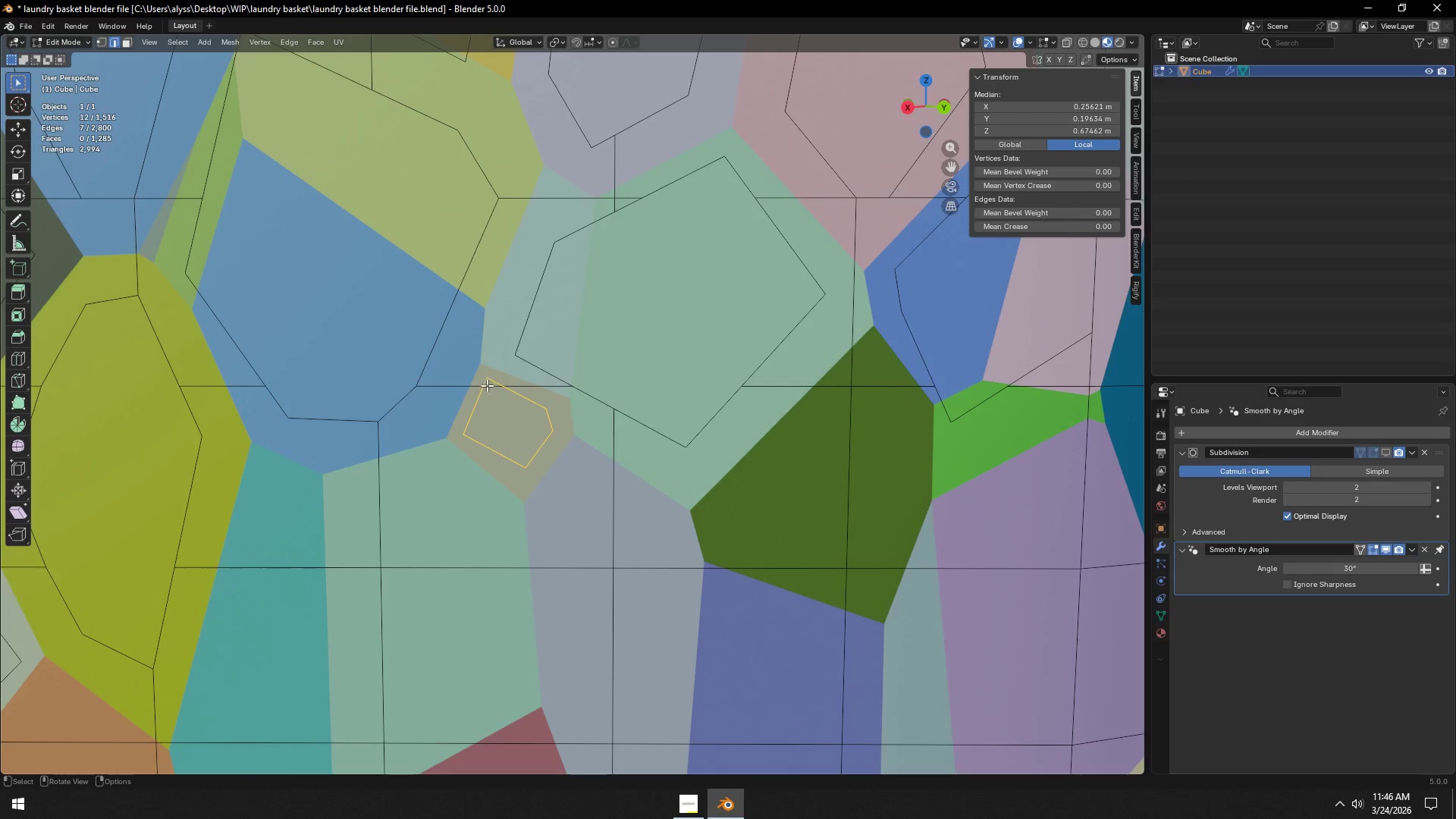 
key(2)
 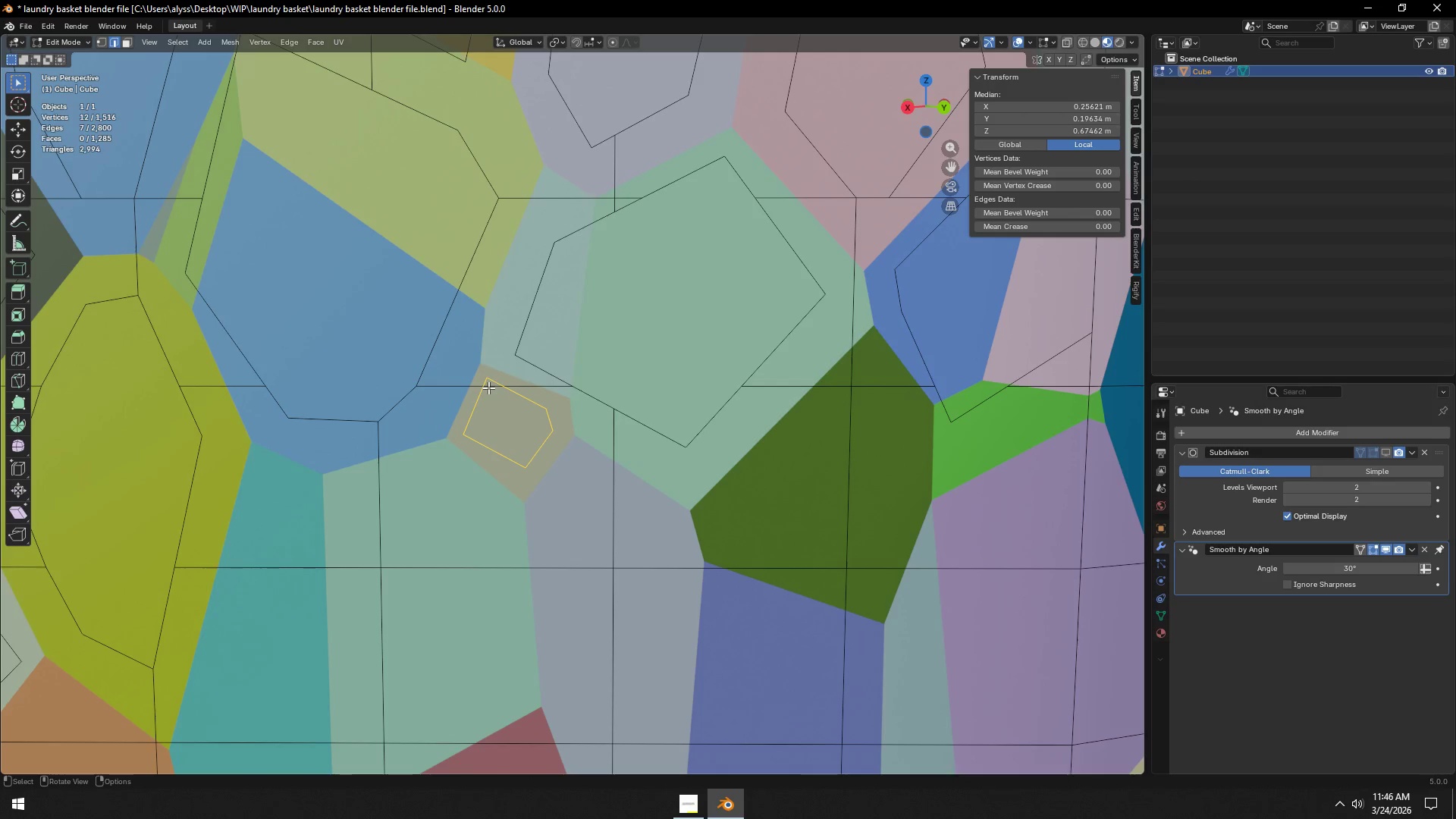 
left_click([488, 388])
 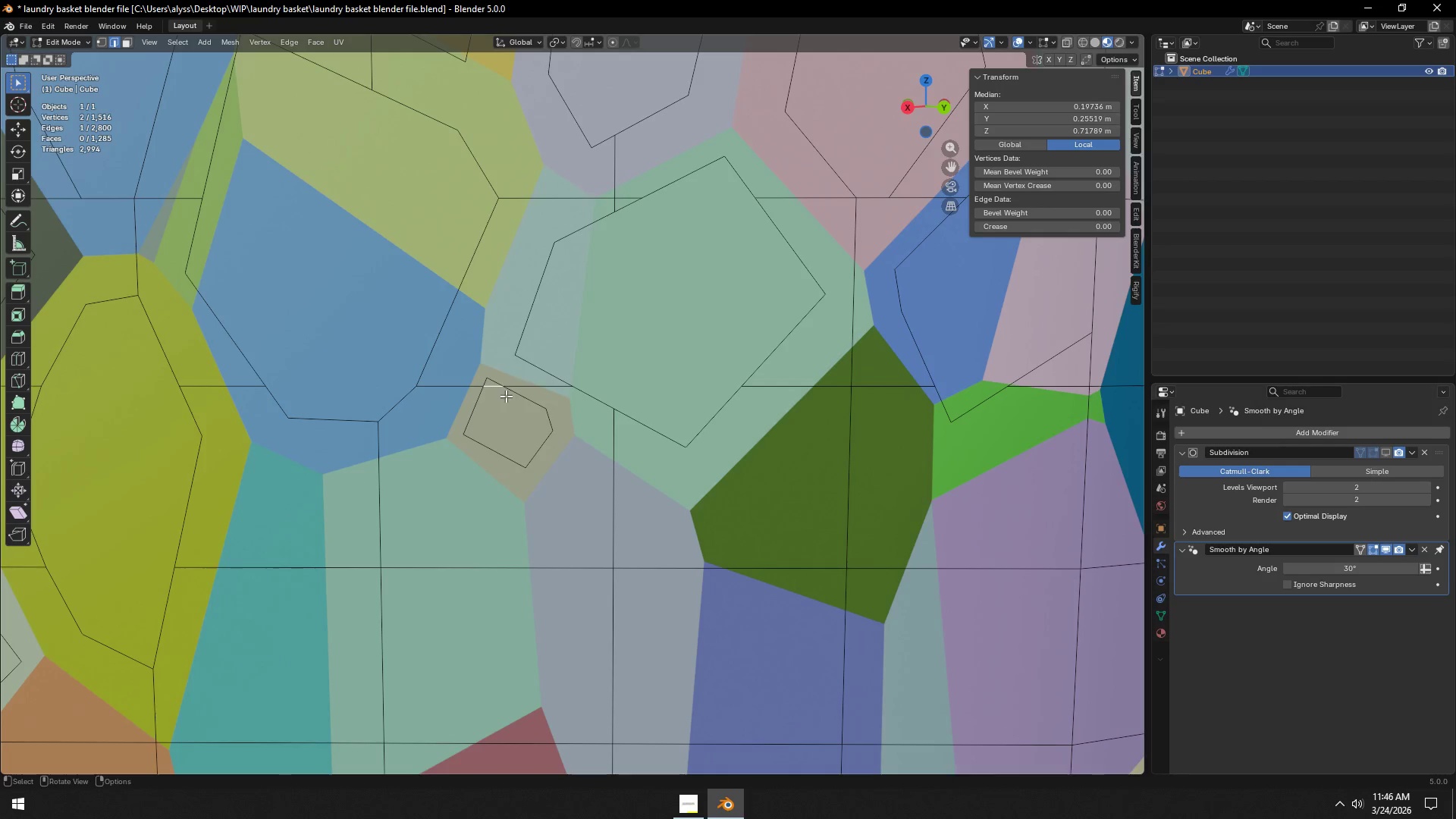 
key(X)
 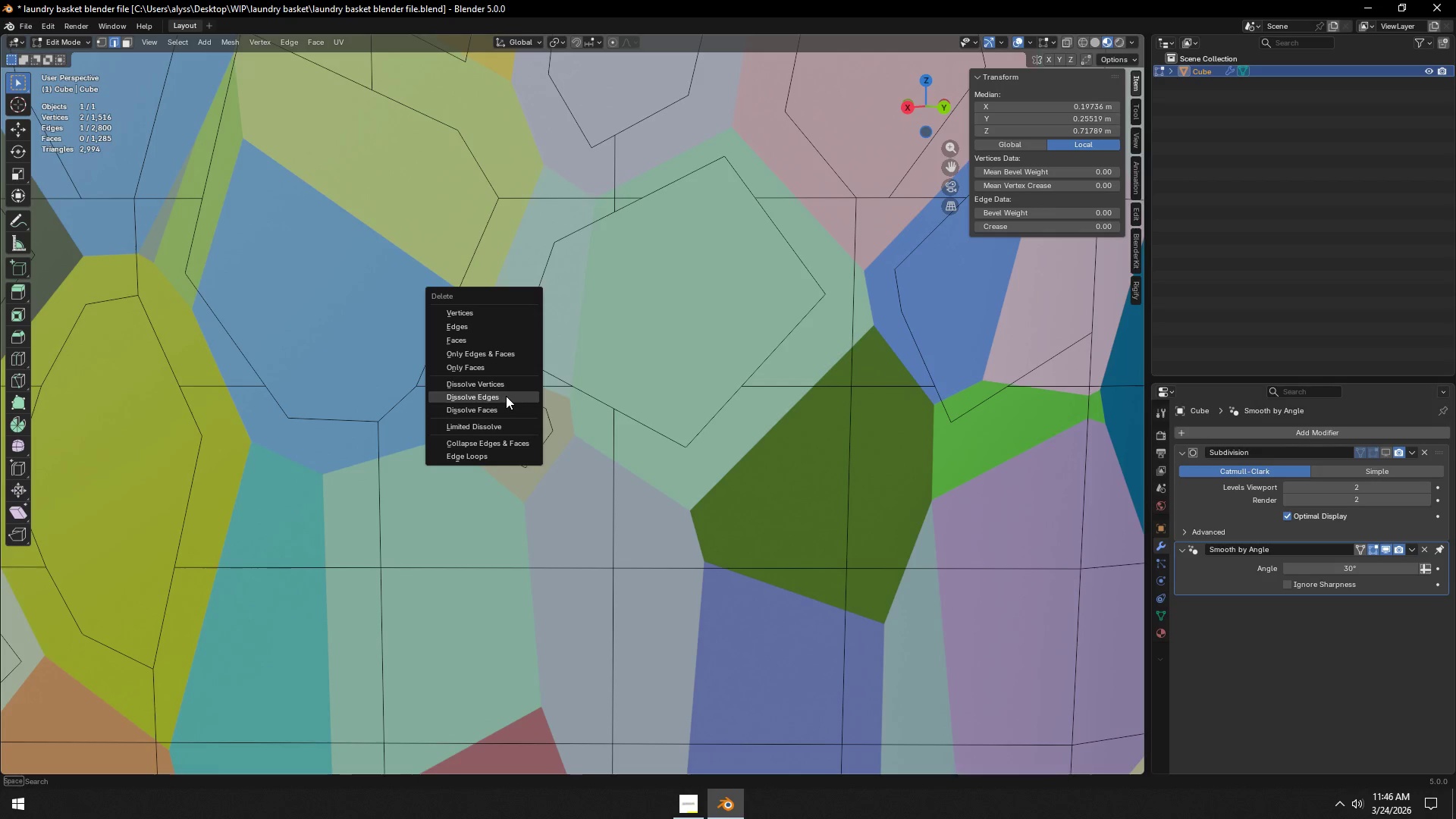 
left_click([506, 396])
 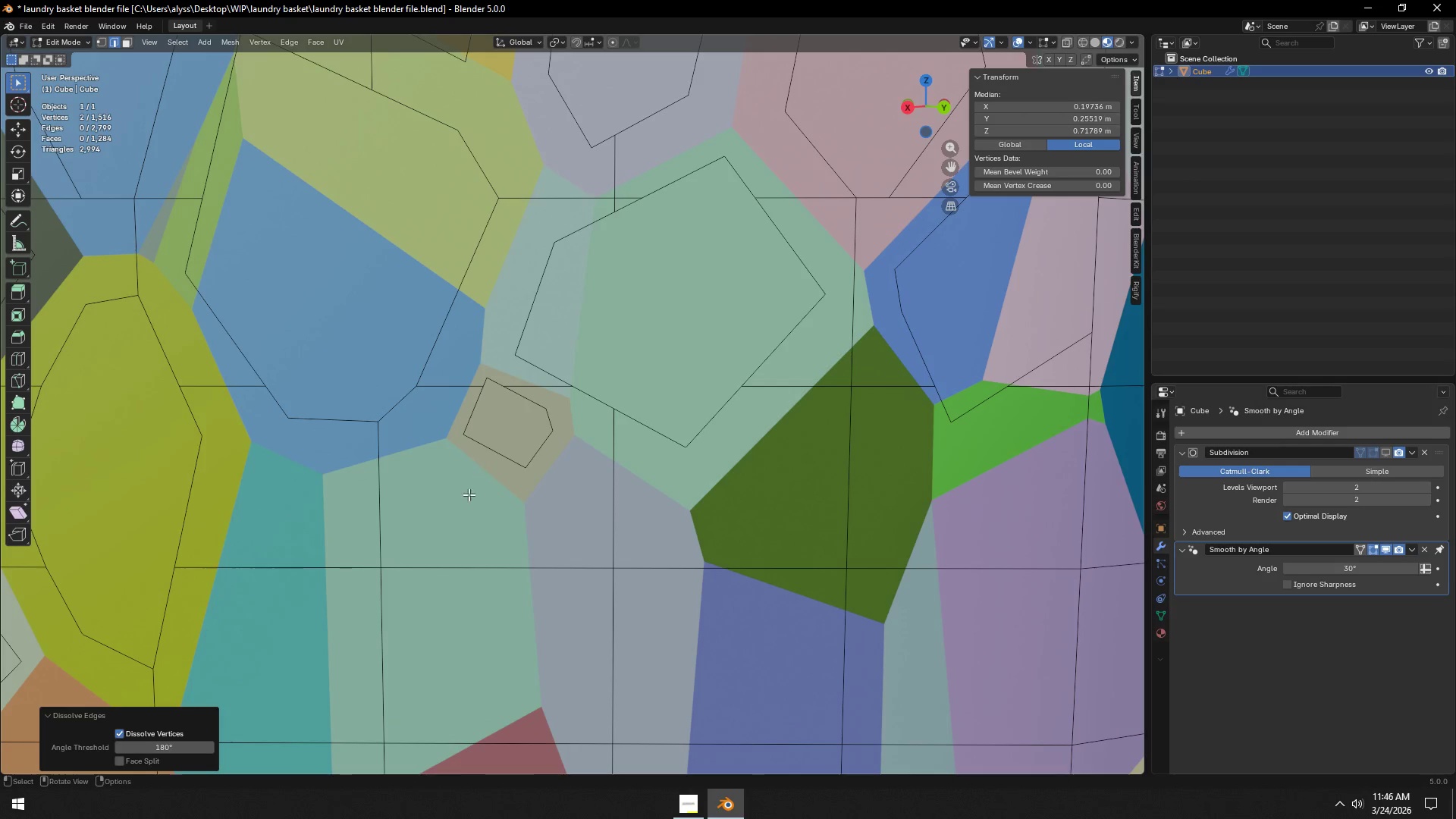 
hold_key(key=ShiftLeft, duration=1.5)
 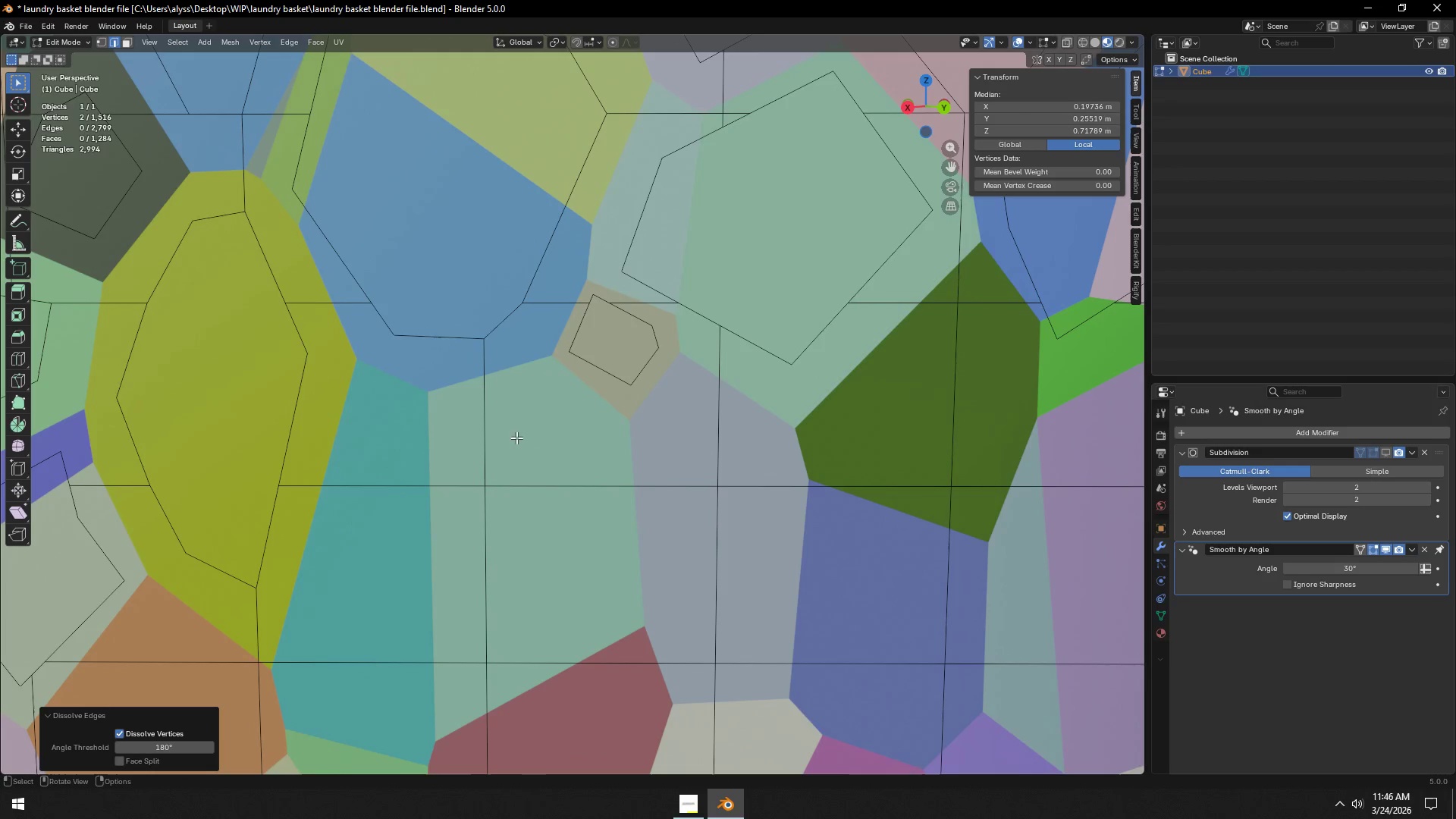 
key(K)
 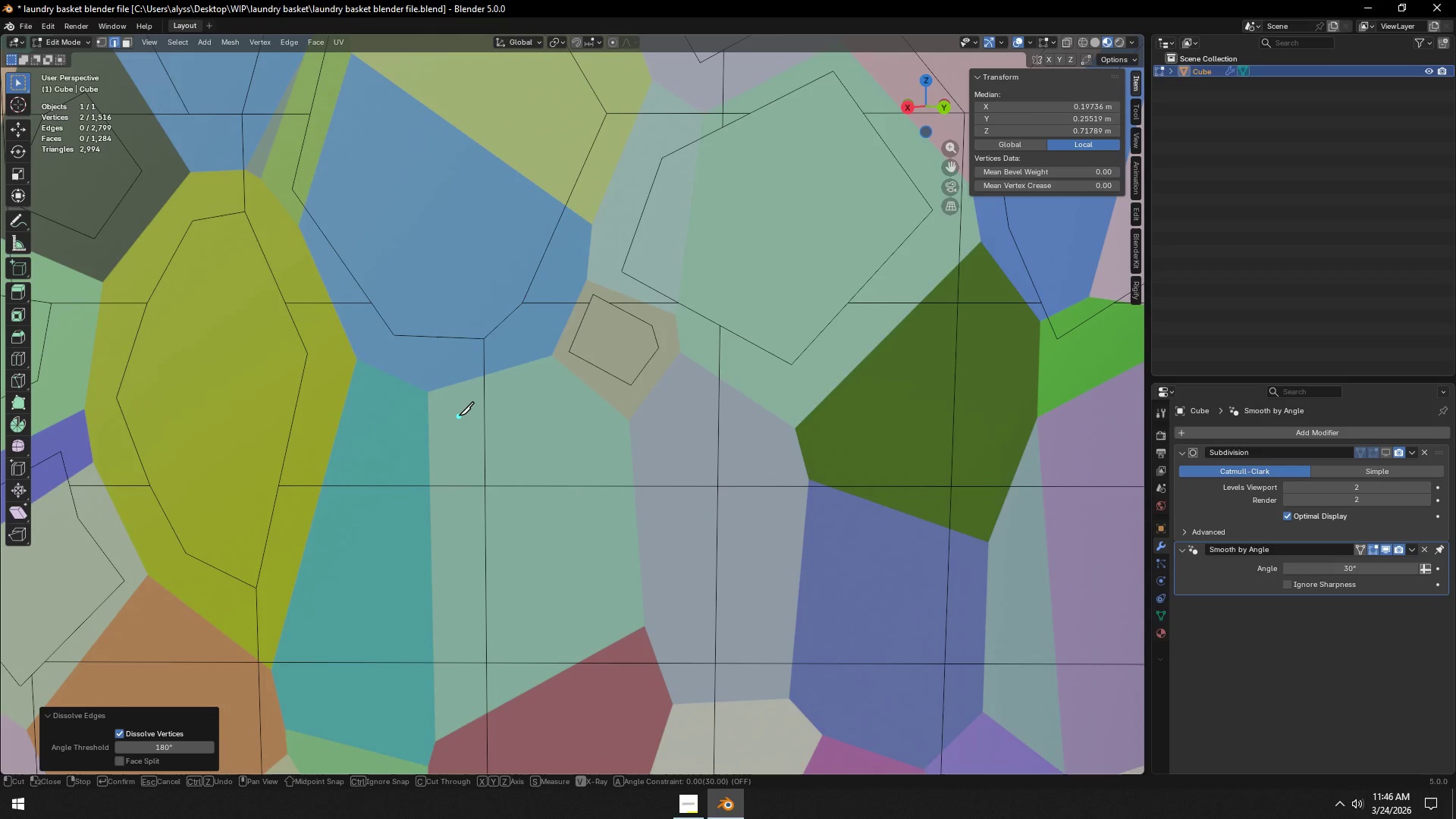 
left_click([459, 416])
 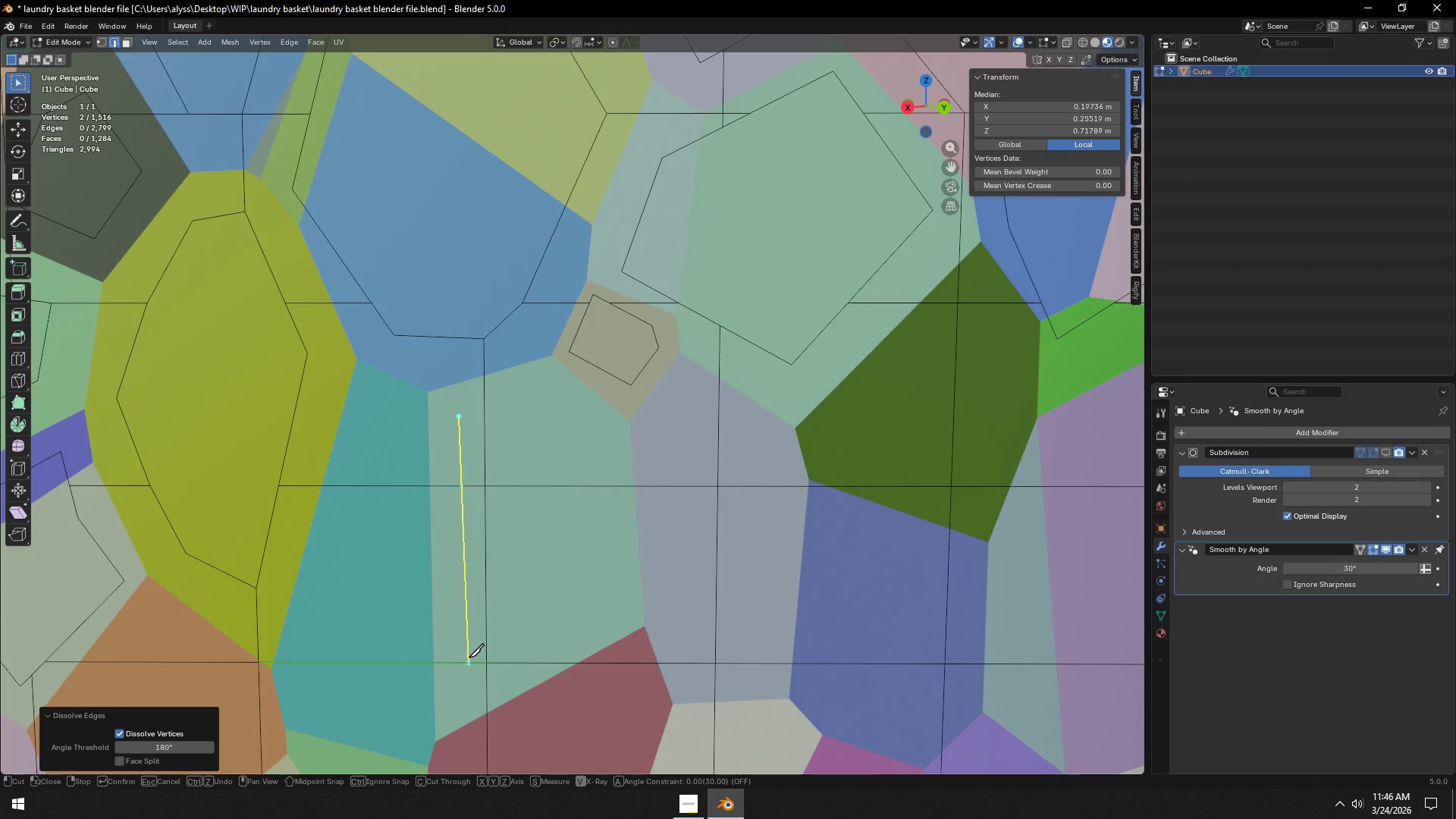 
left_click([468, 659])
 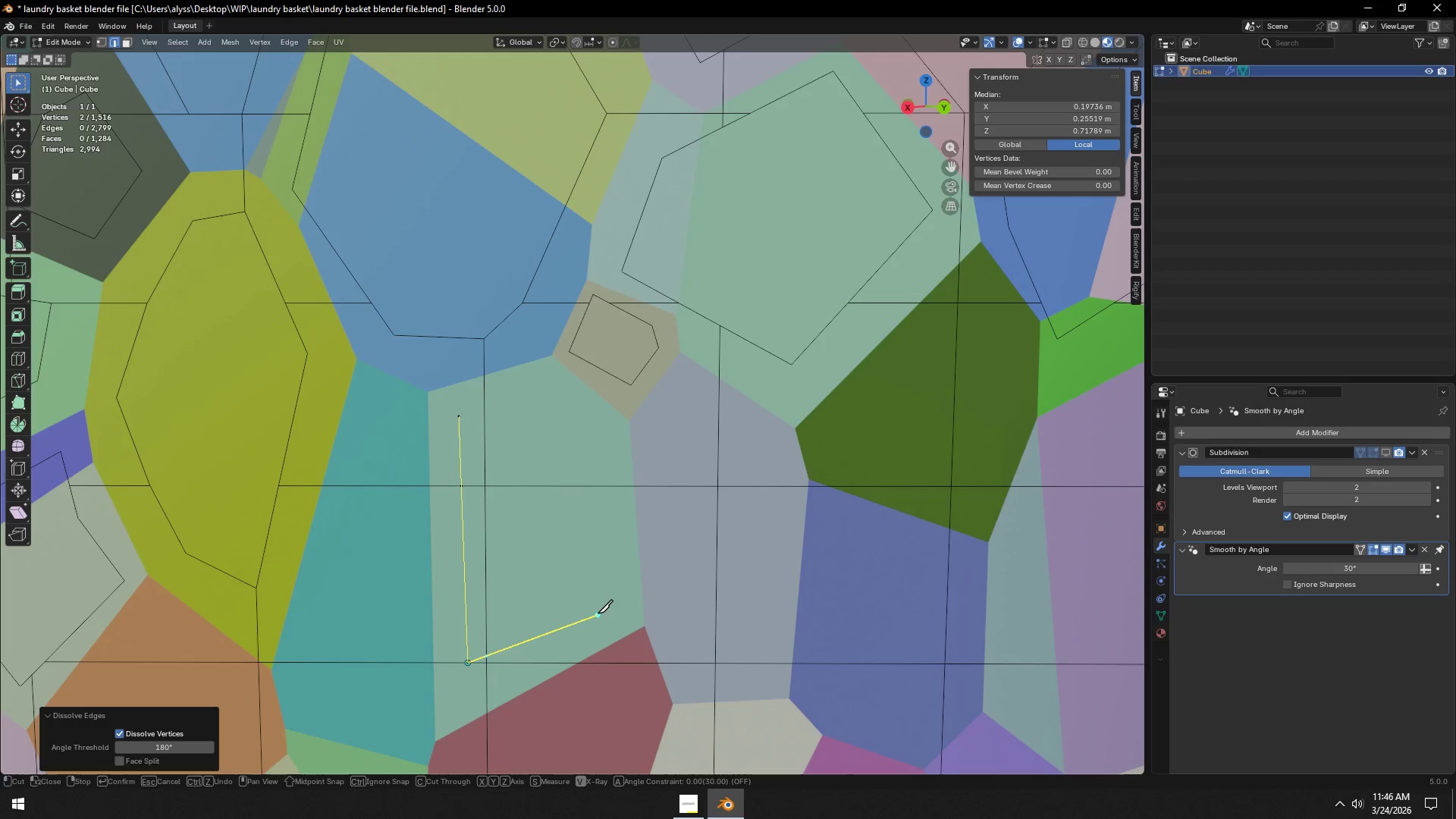 
left_click([596, 612])
 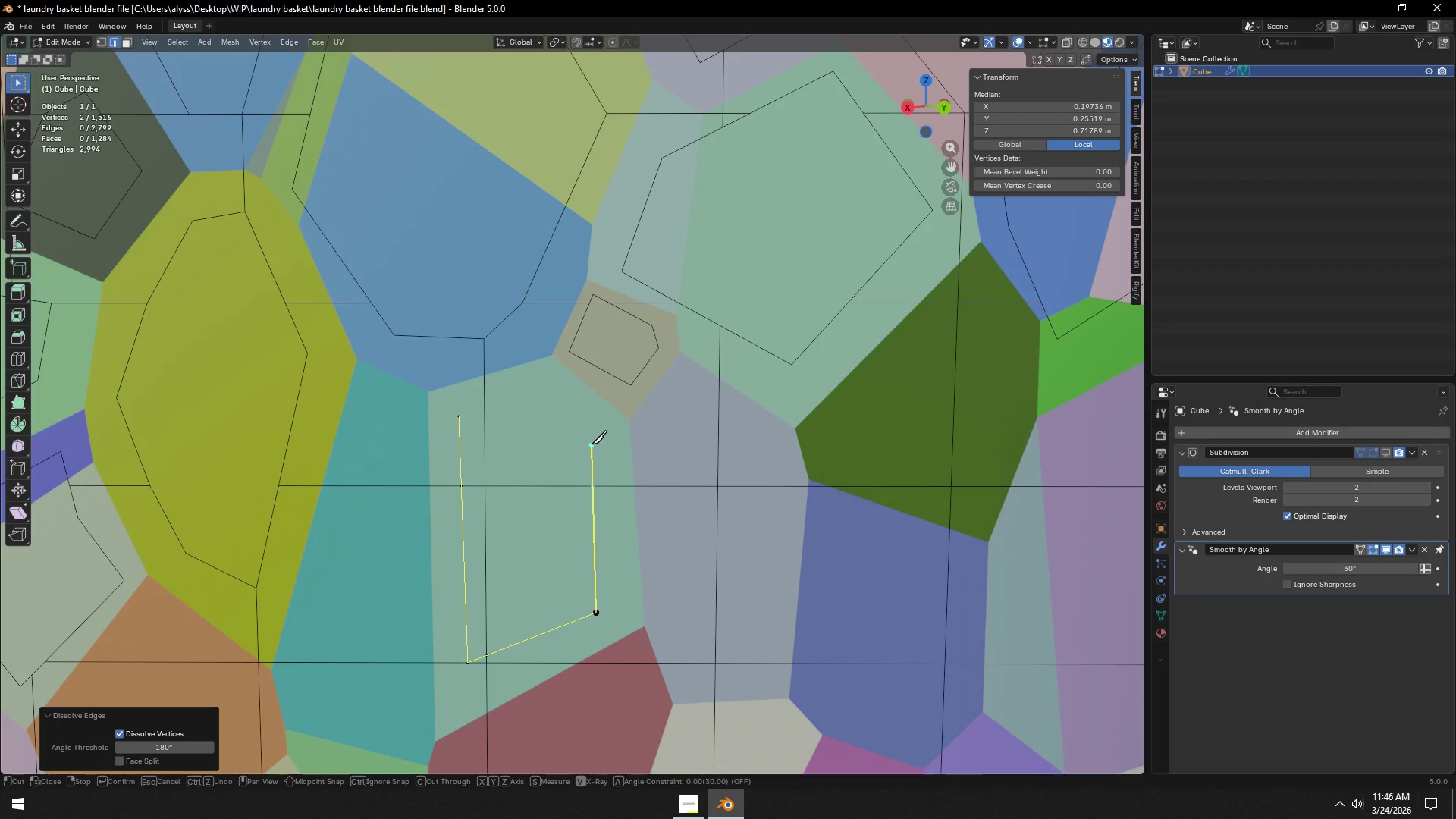 
left_click([592, 443])
 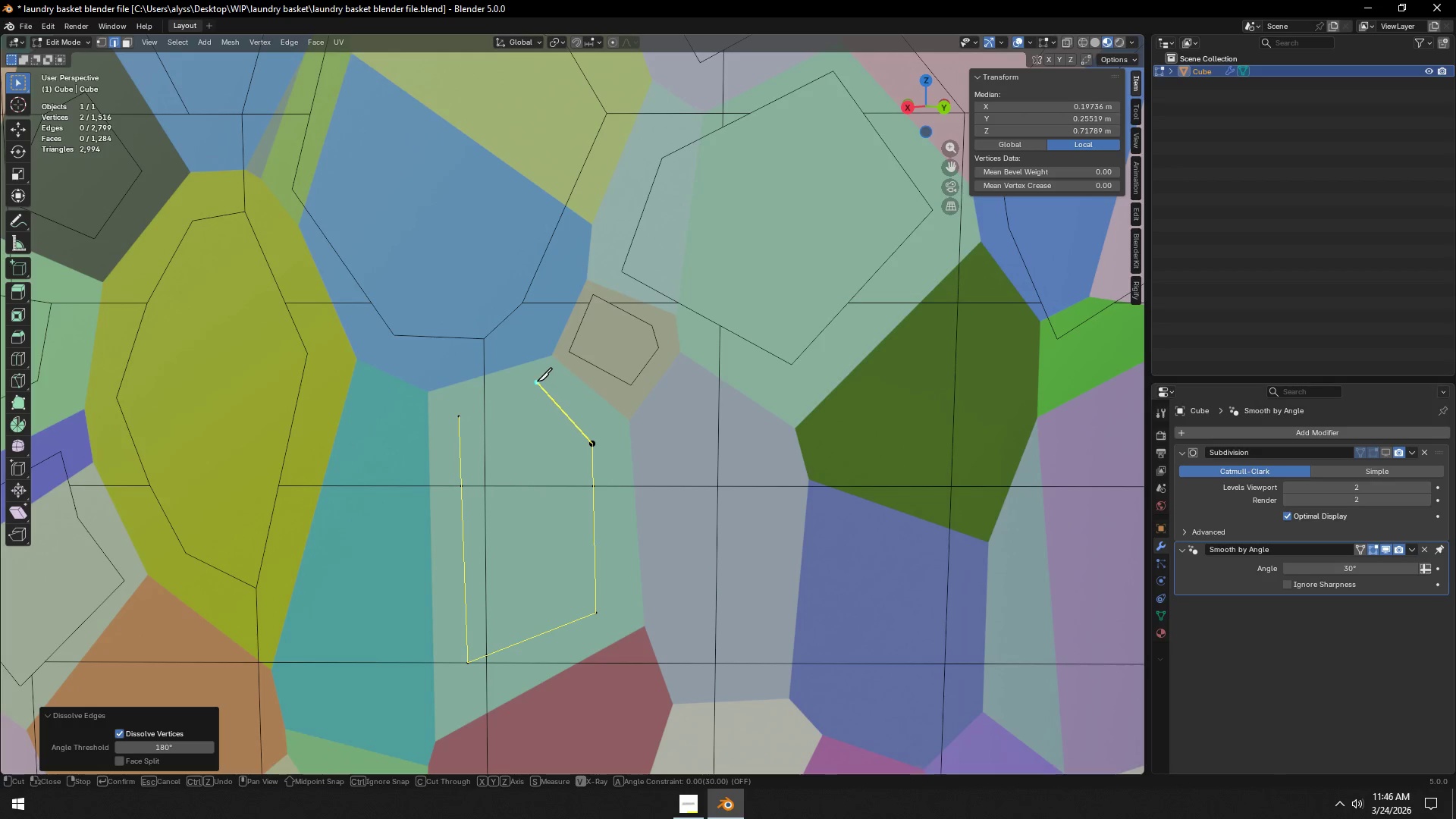 
left_click([537, 381])
 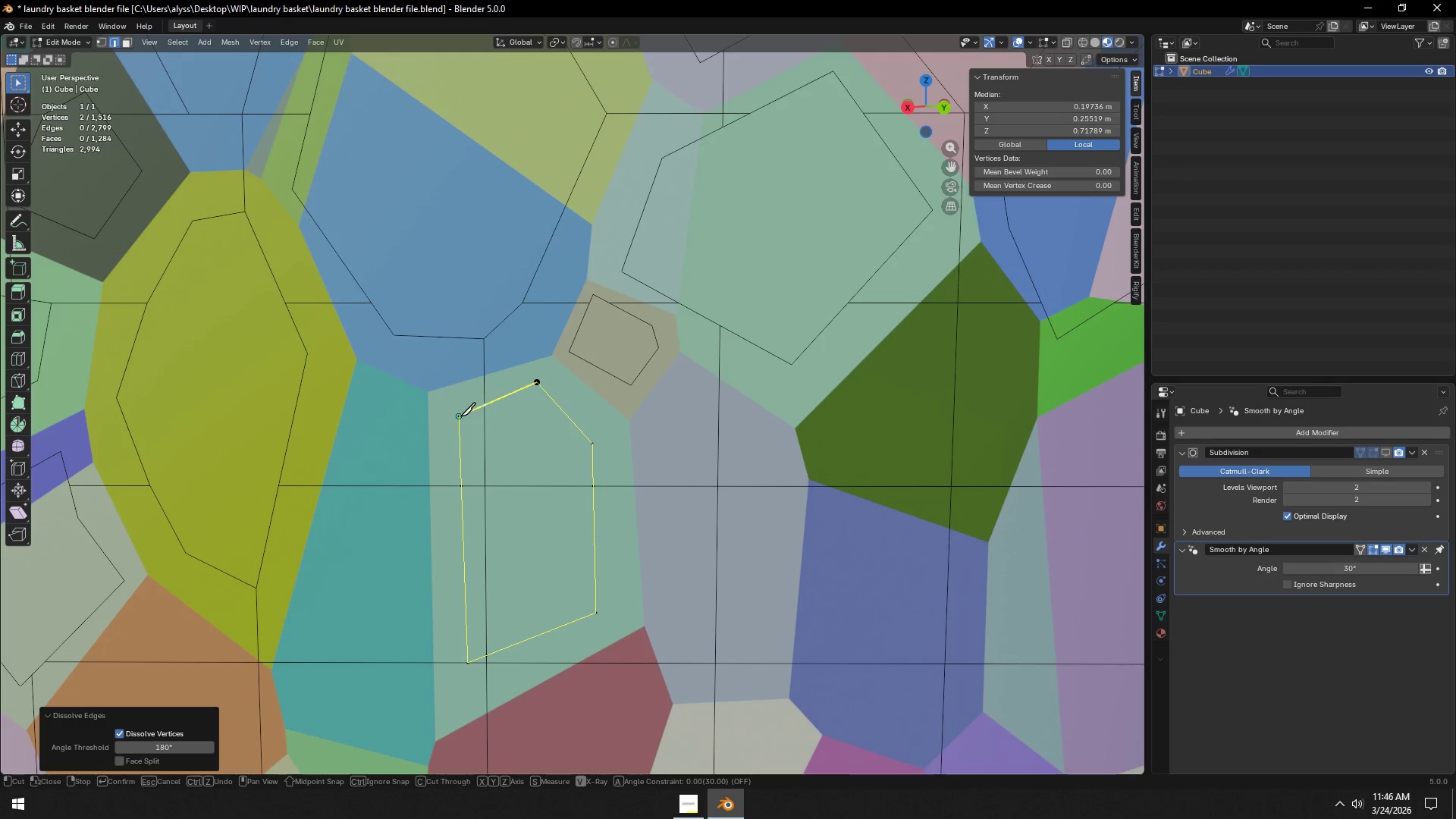 
left_click([460, 416])
 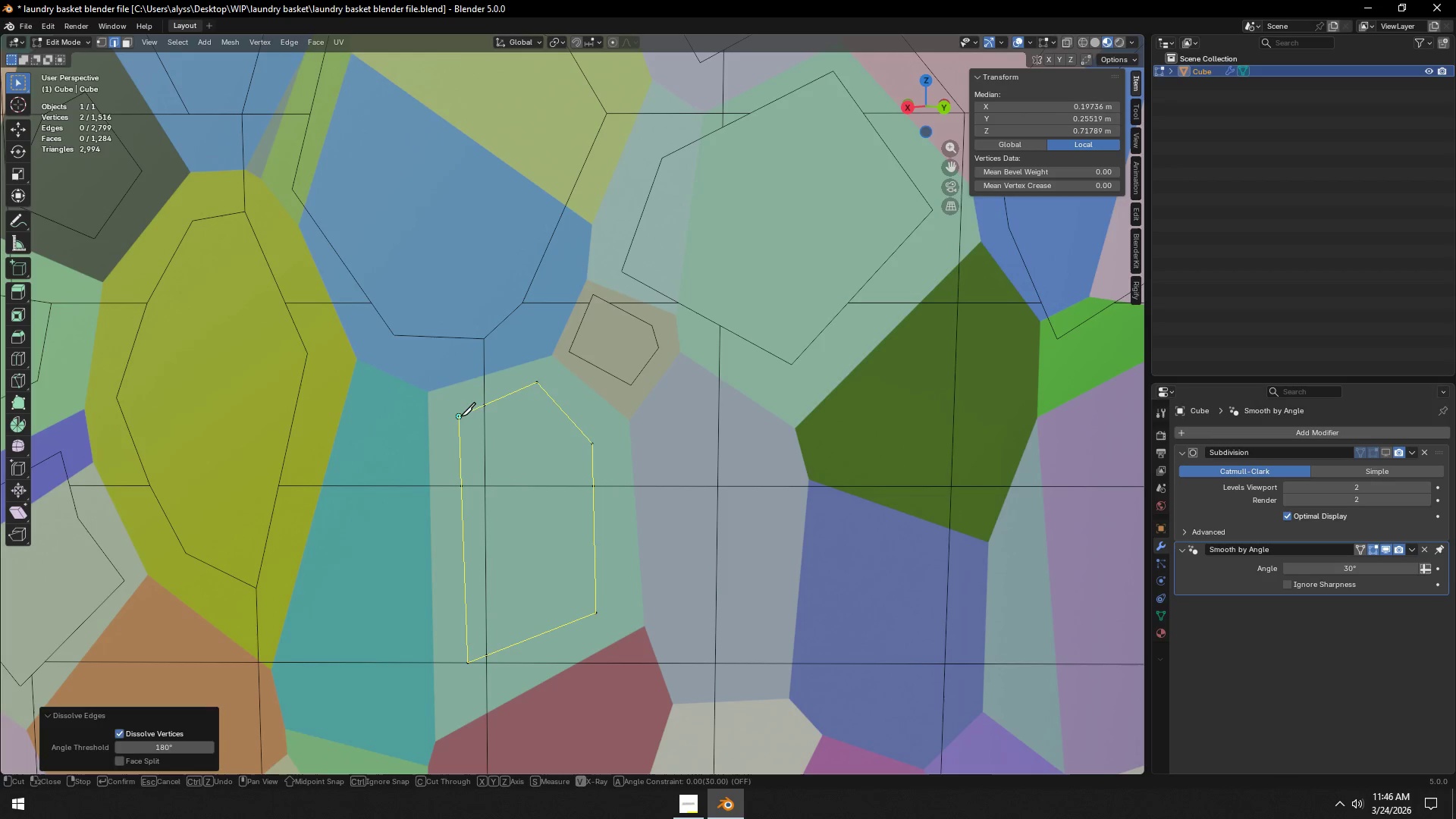 
key(Space)
 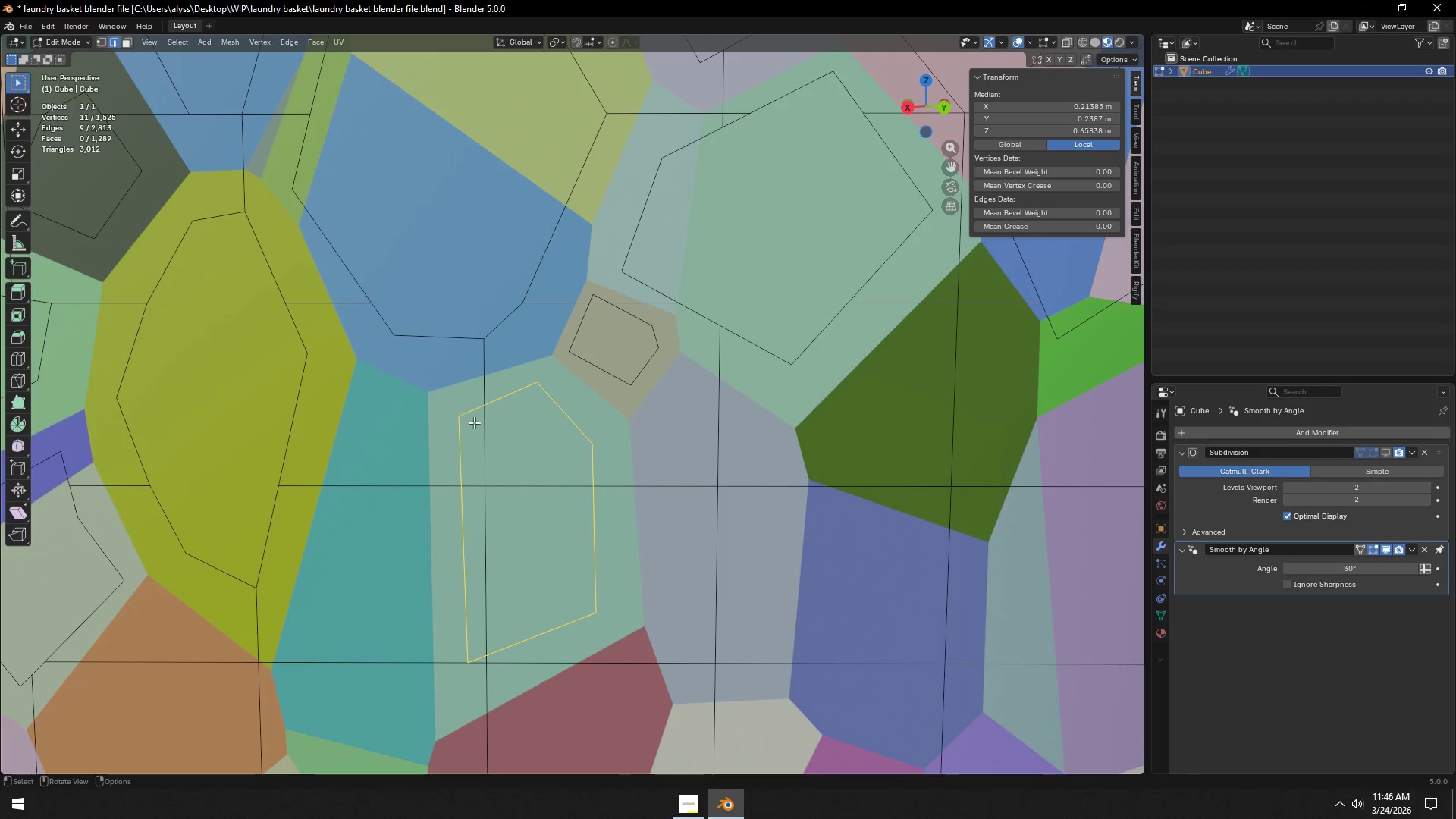 
key(2)
 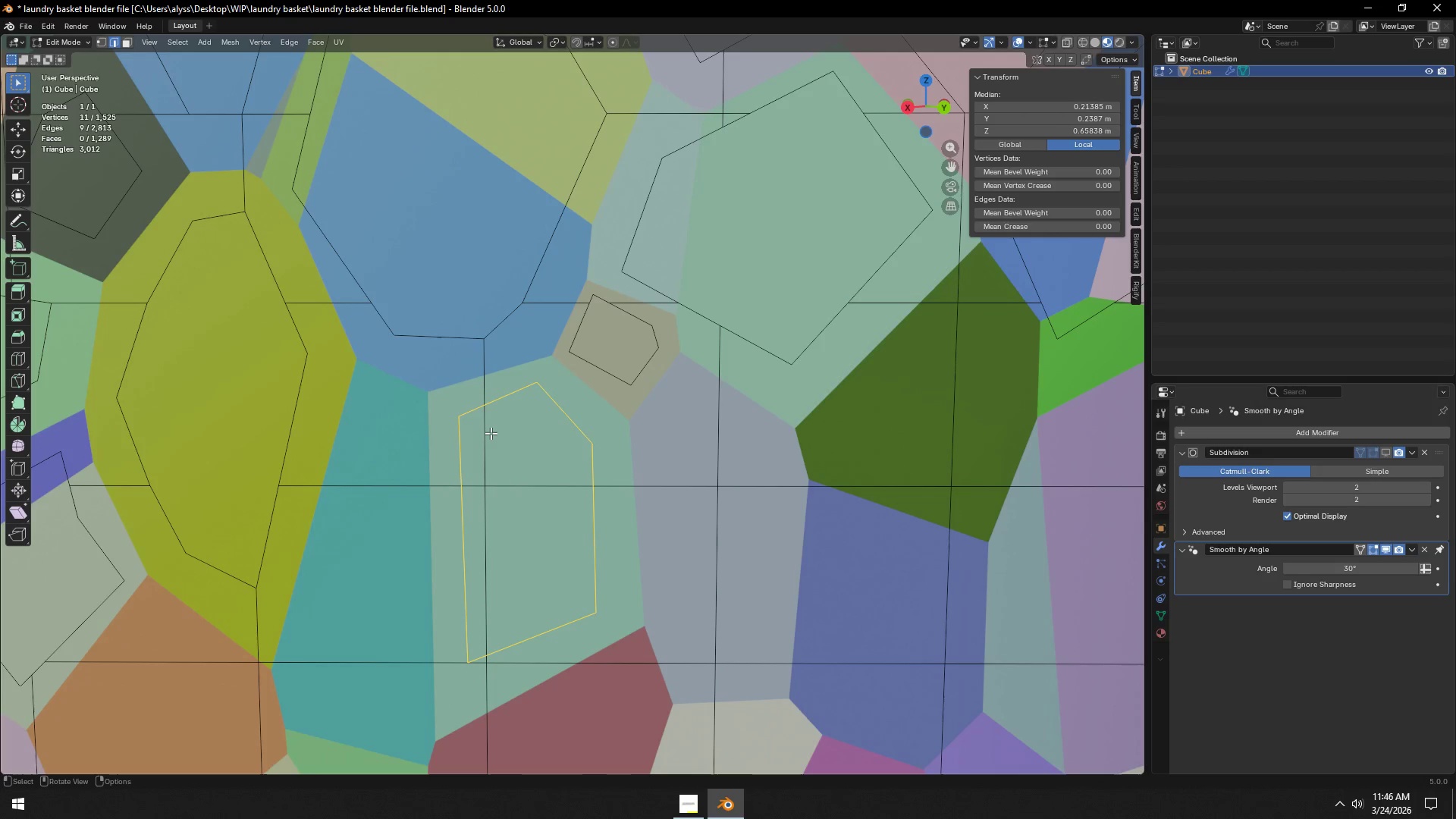 
left_click([491, 433])
 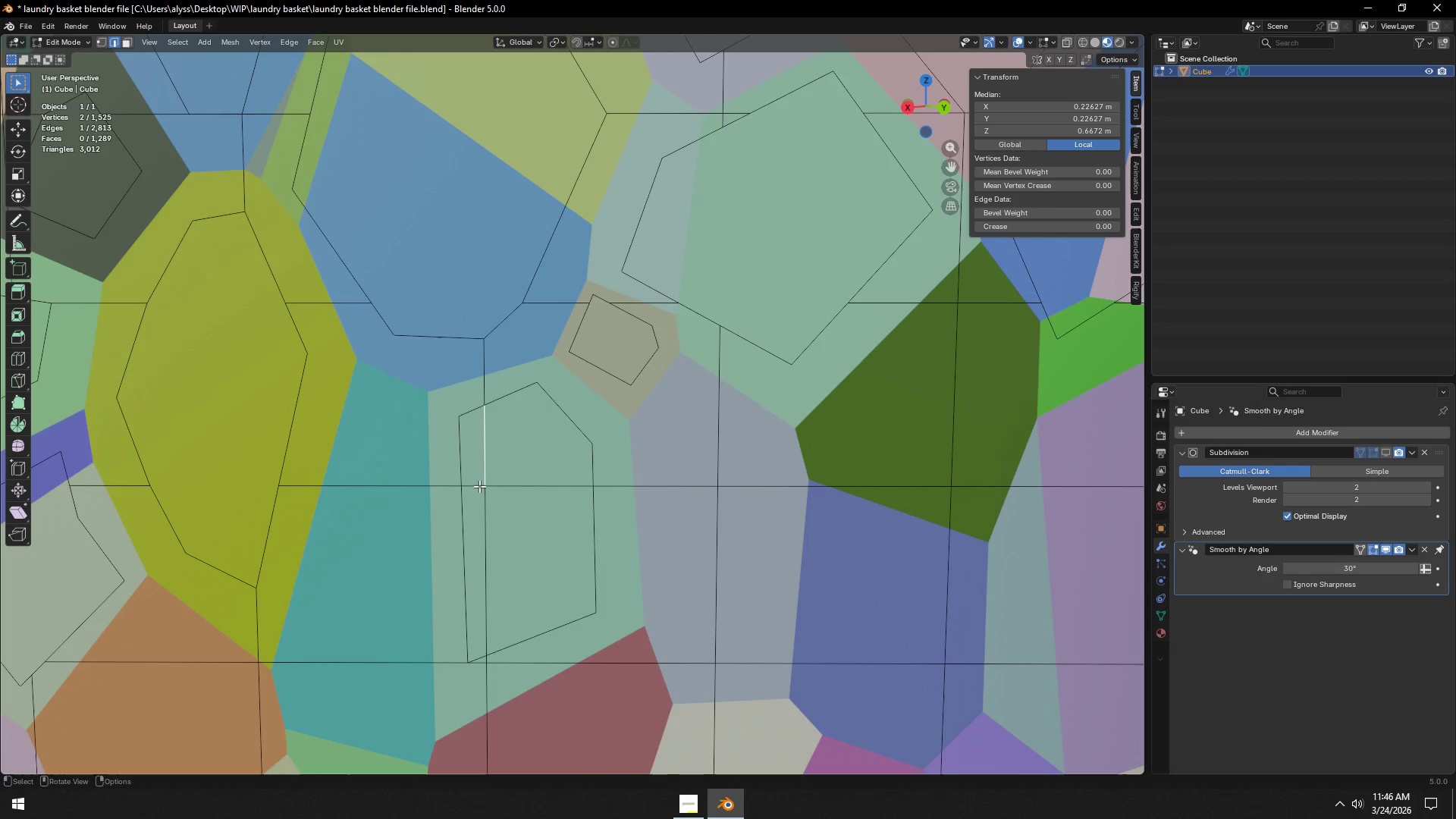 
hold_key(key=ShiftLeft, duration=1.5)
left_click([474, 491])
 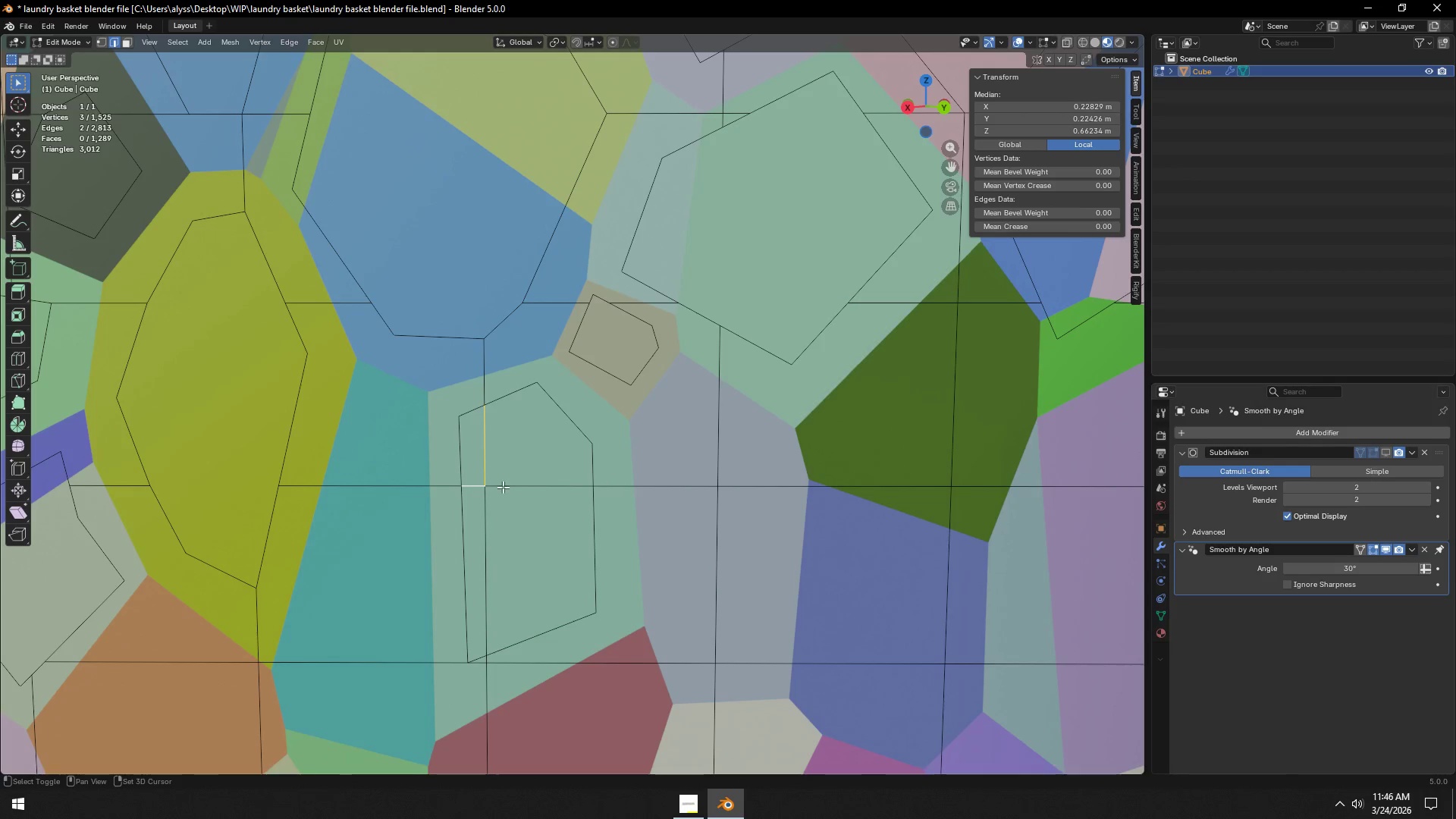 
double_click([527, 486])
 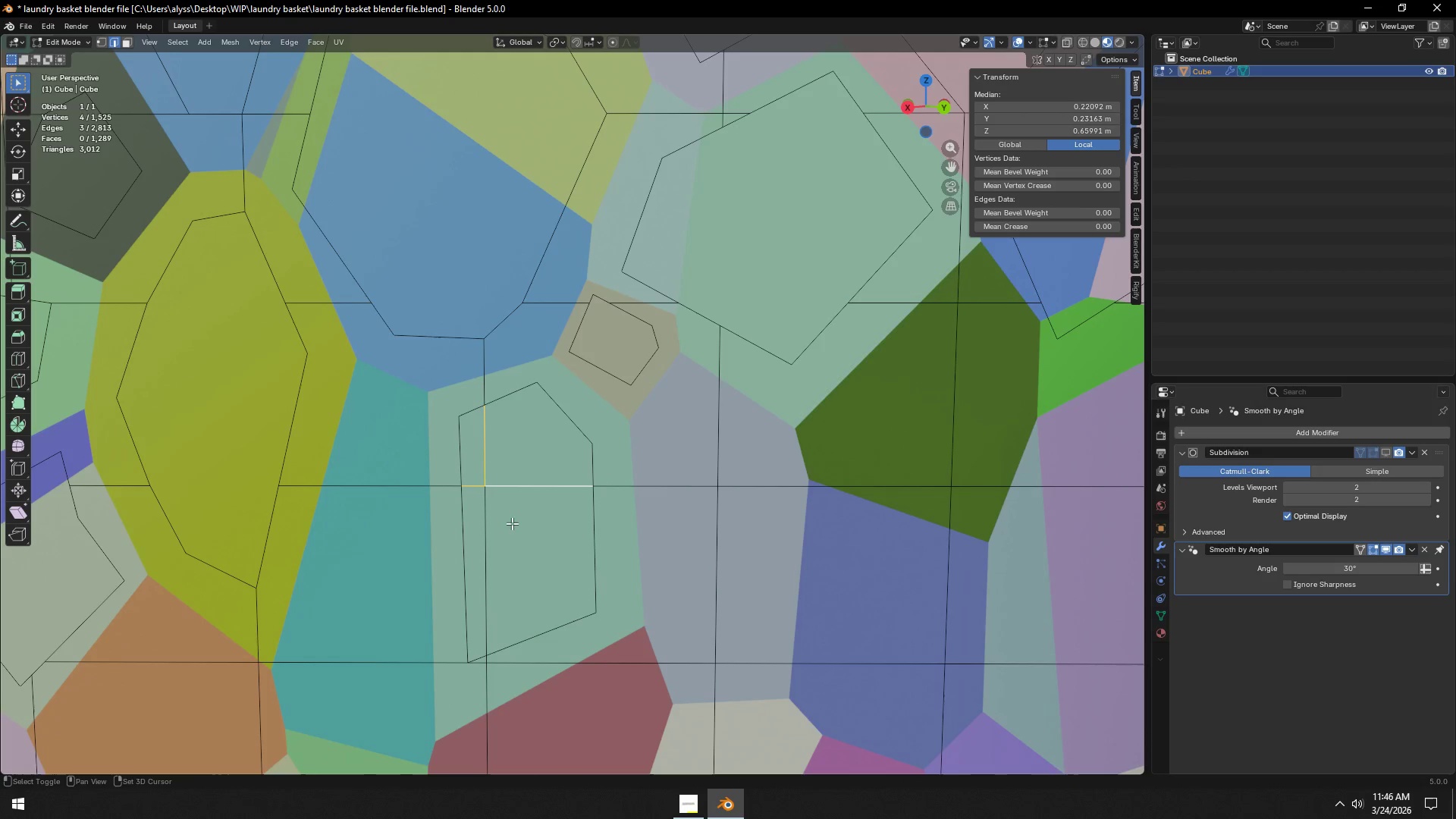 
left_click([485, 533])
 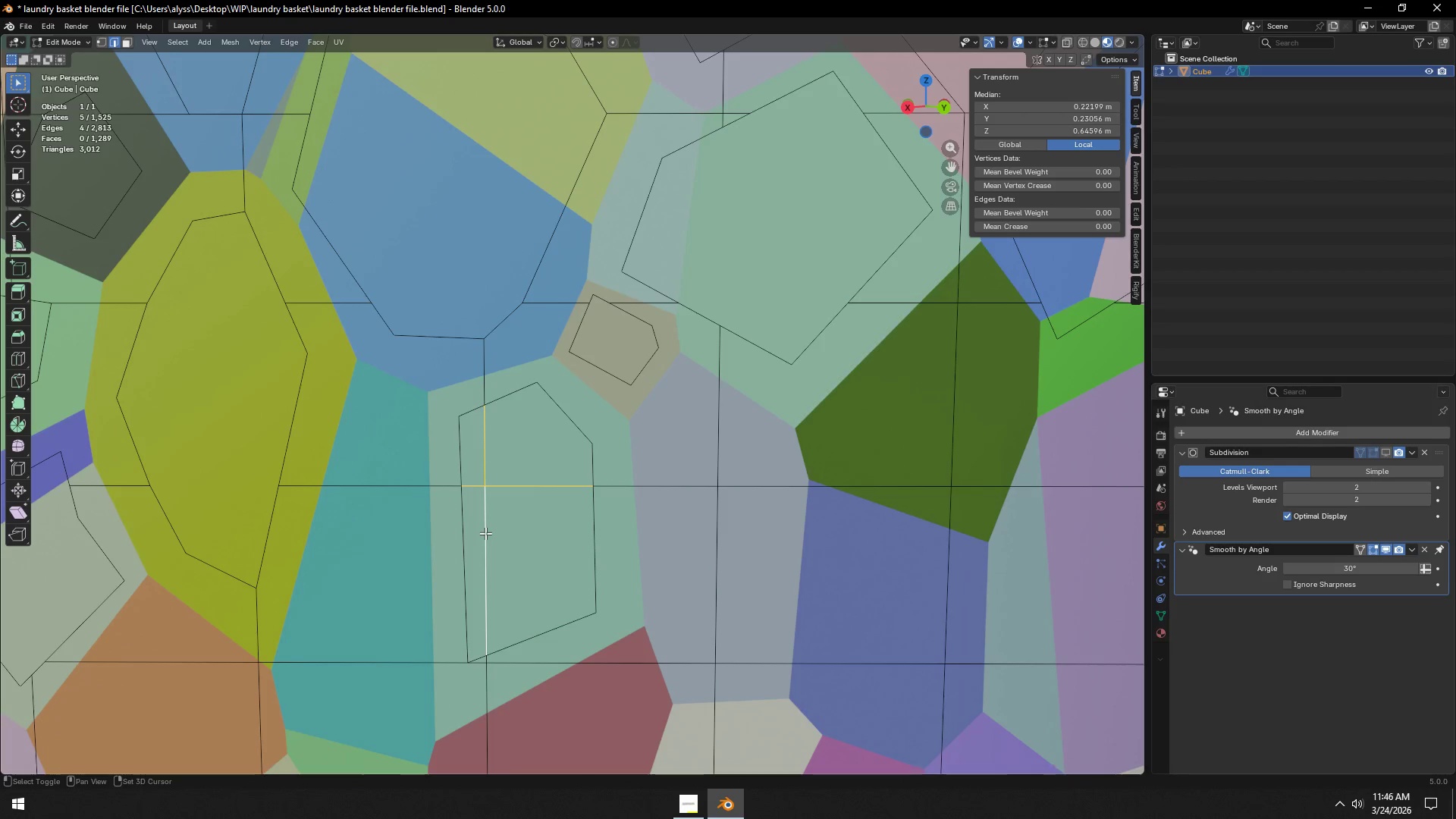 
key(X)
 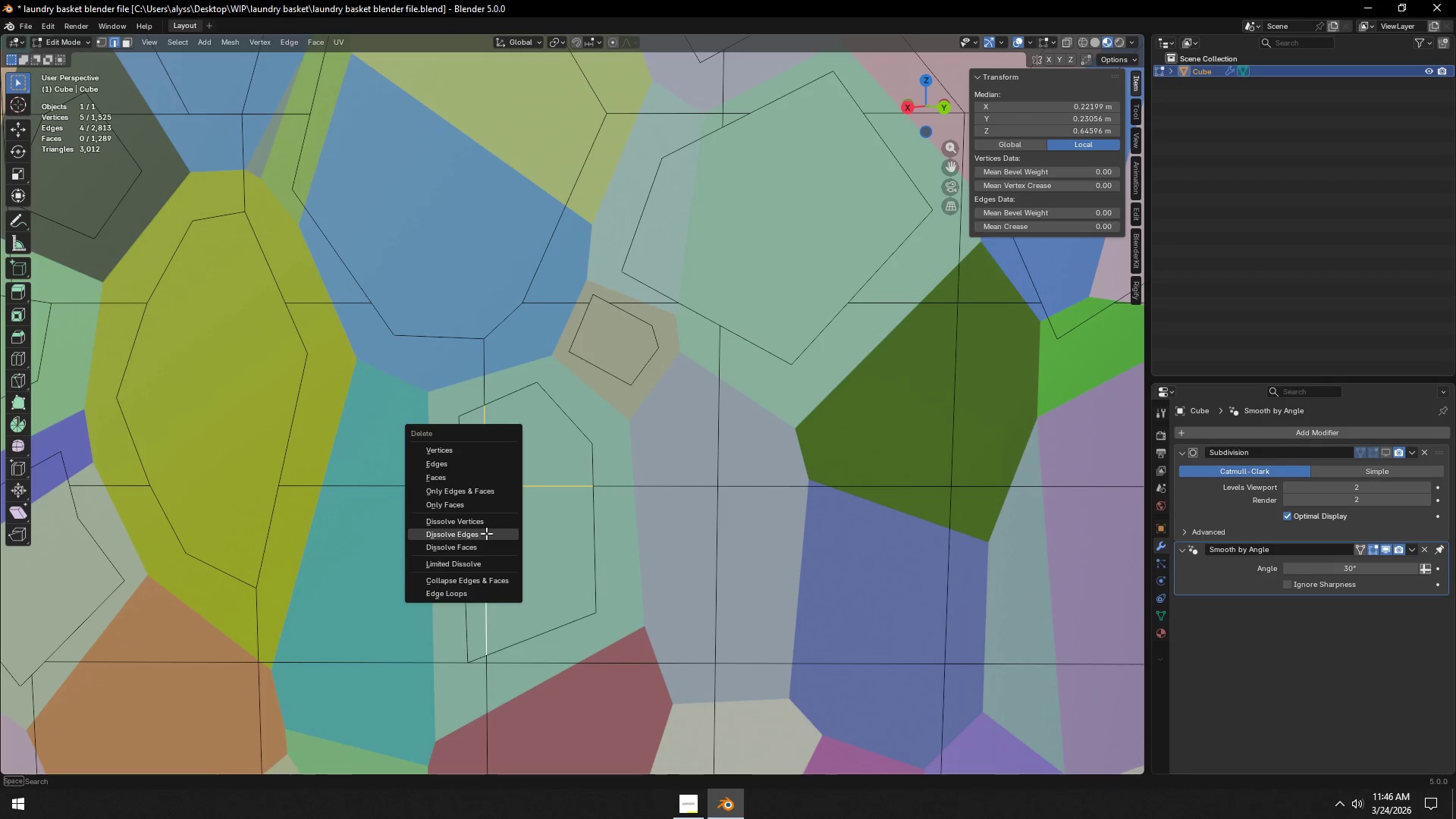 
hold_key(key=ShiftLeft, duration=0.8)
 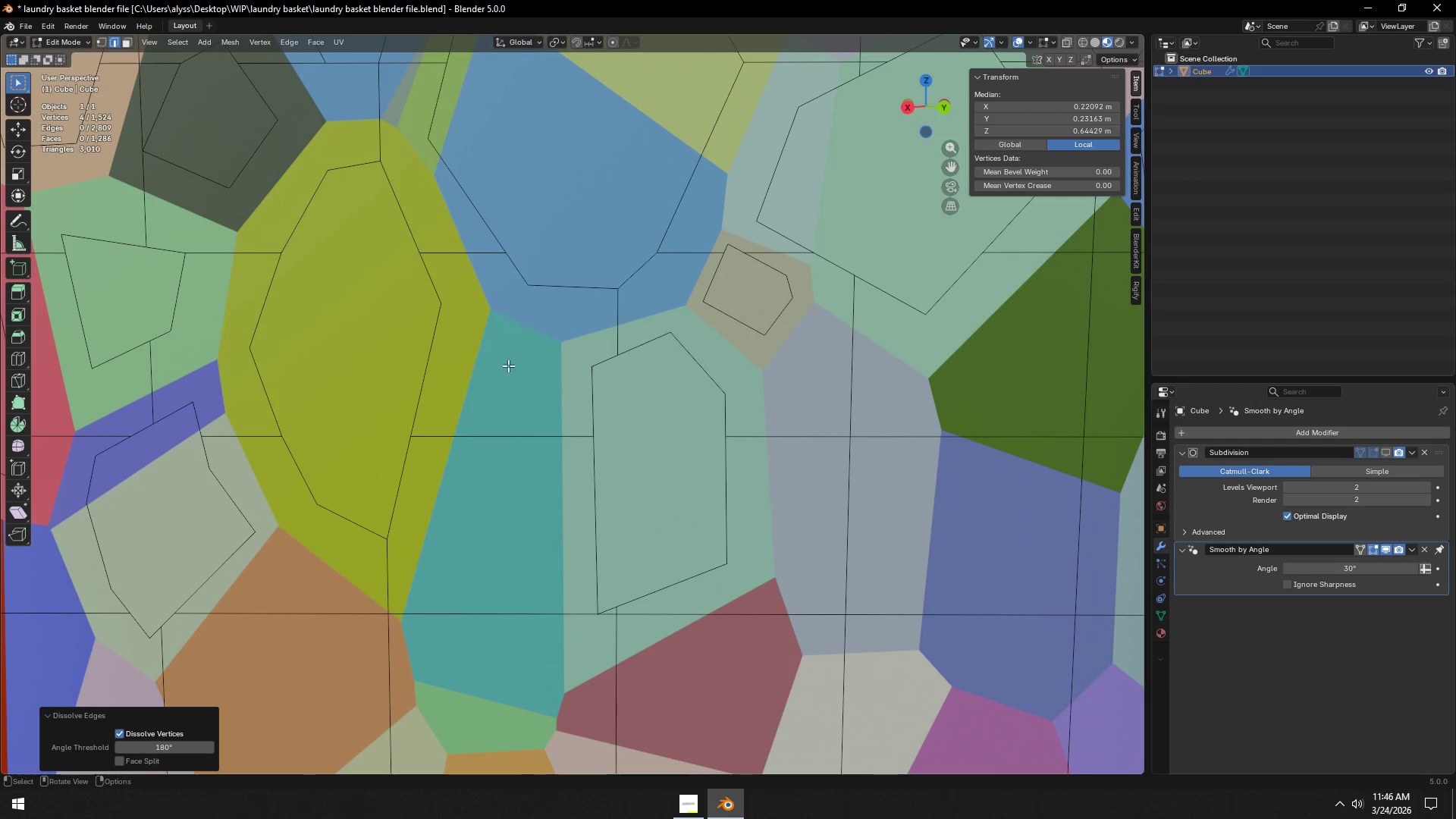 
key(K)
 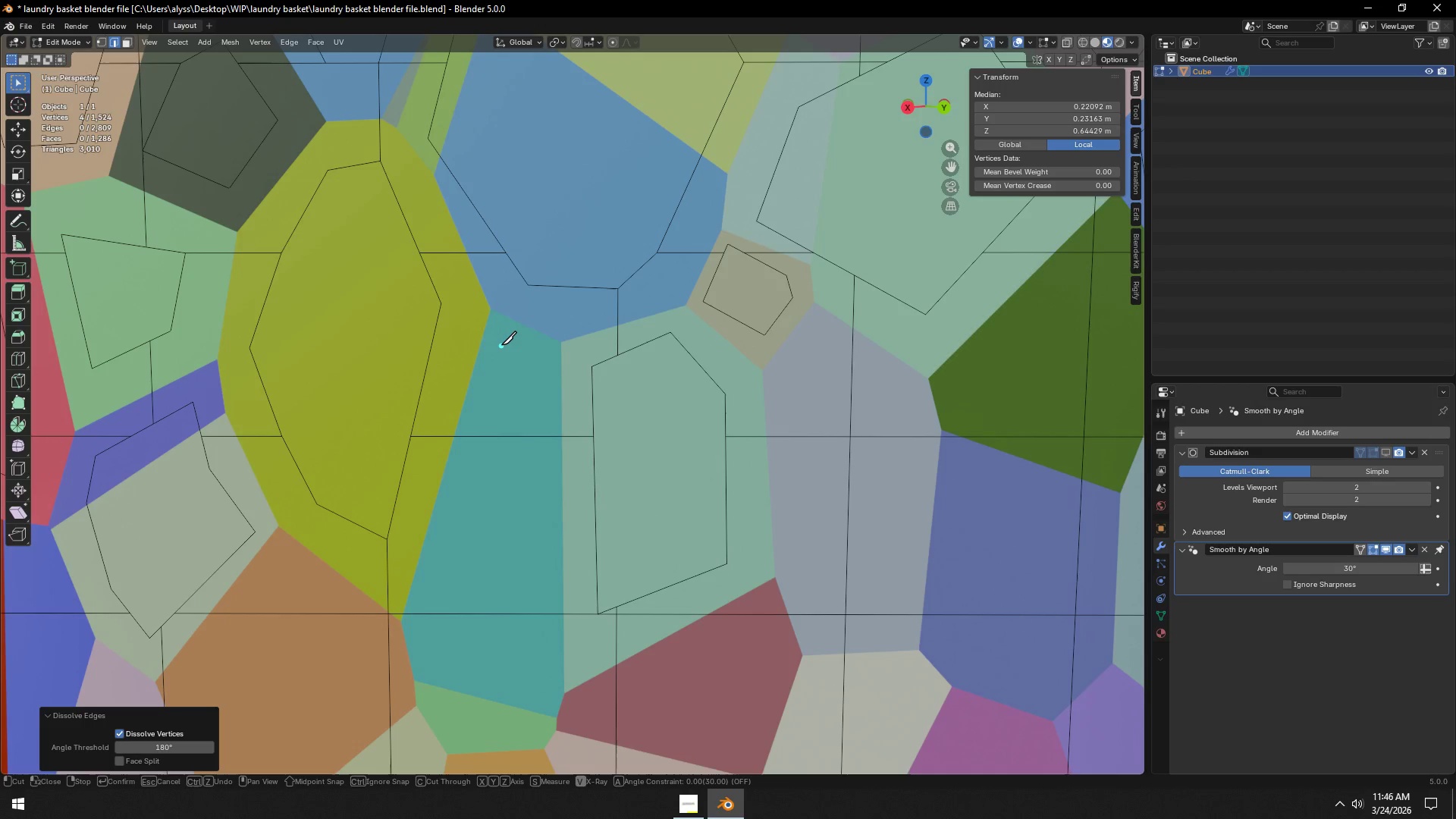 
left_click([501, 345])
 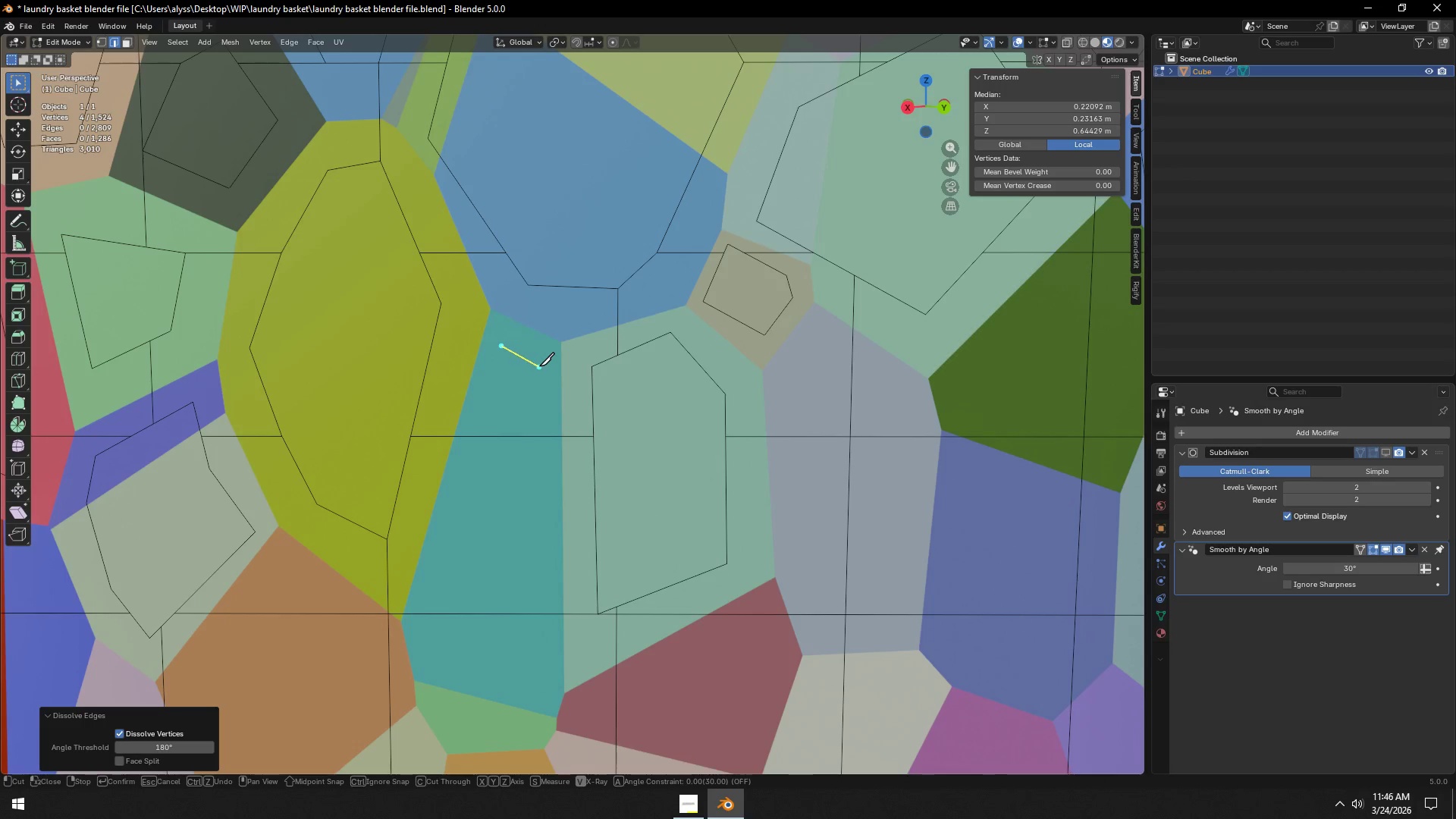 
left_click([539, 364])
 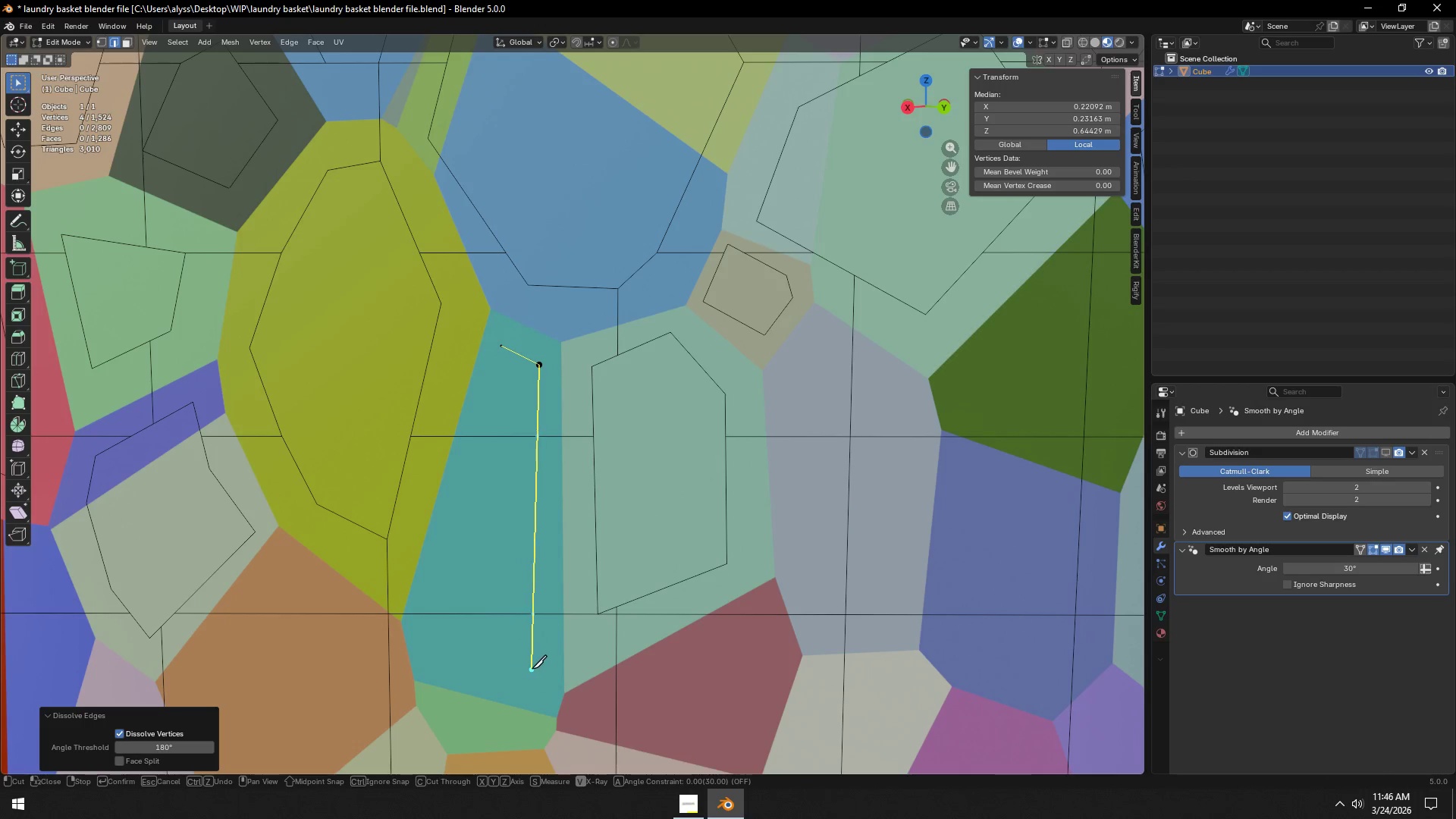 
left_click([533, 667])
 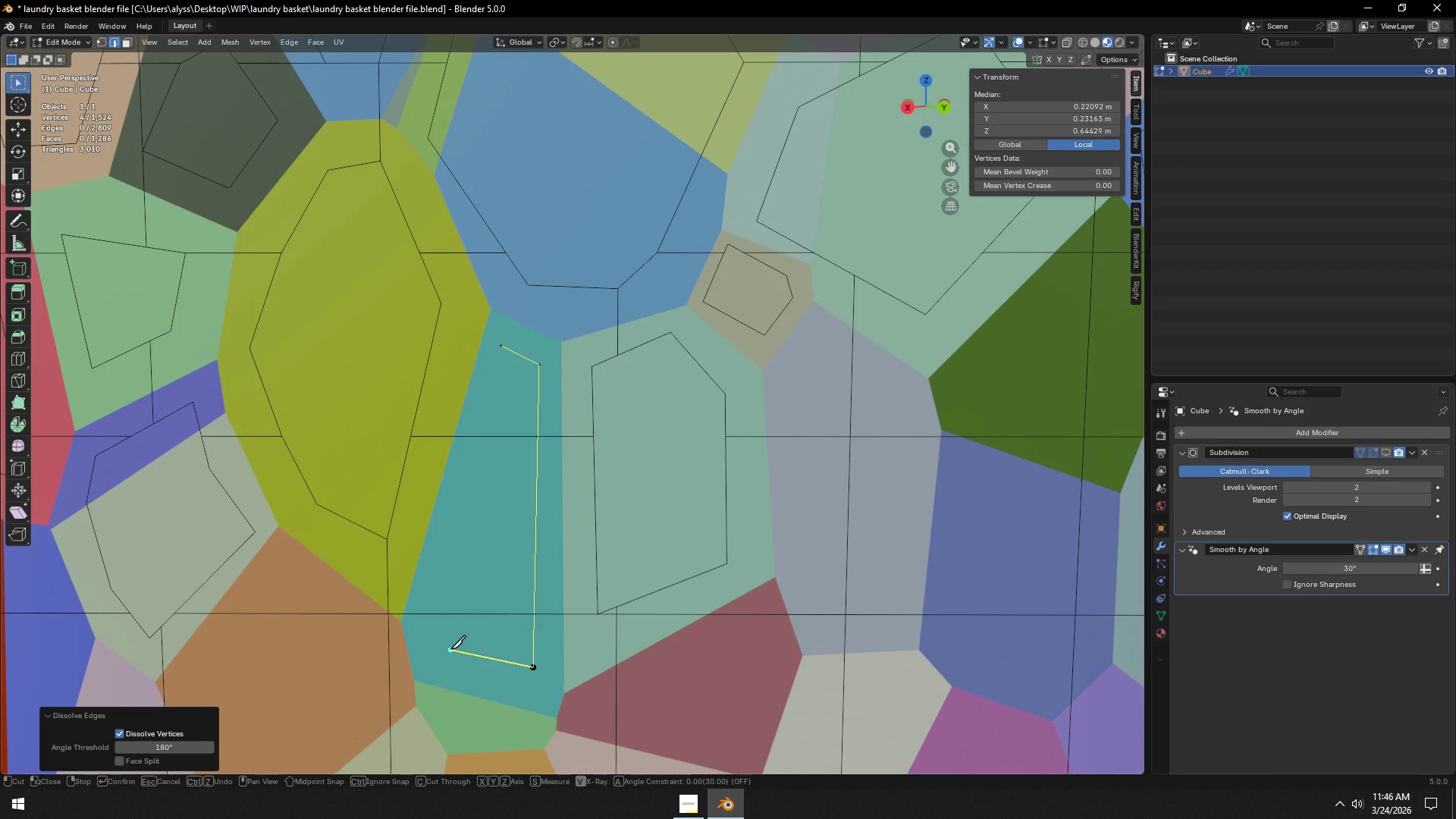 
left_click([450, 649])
 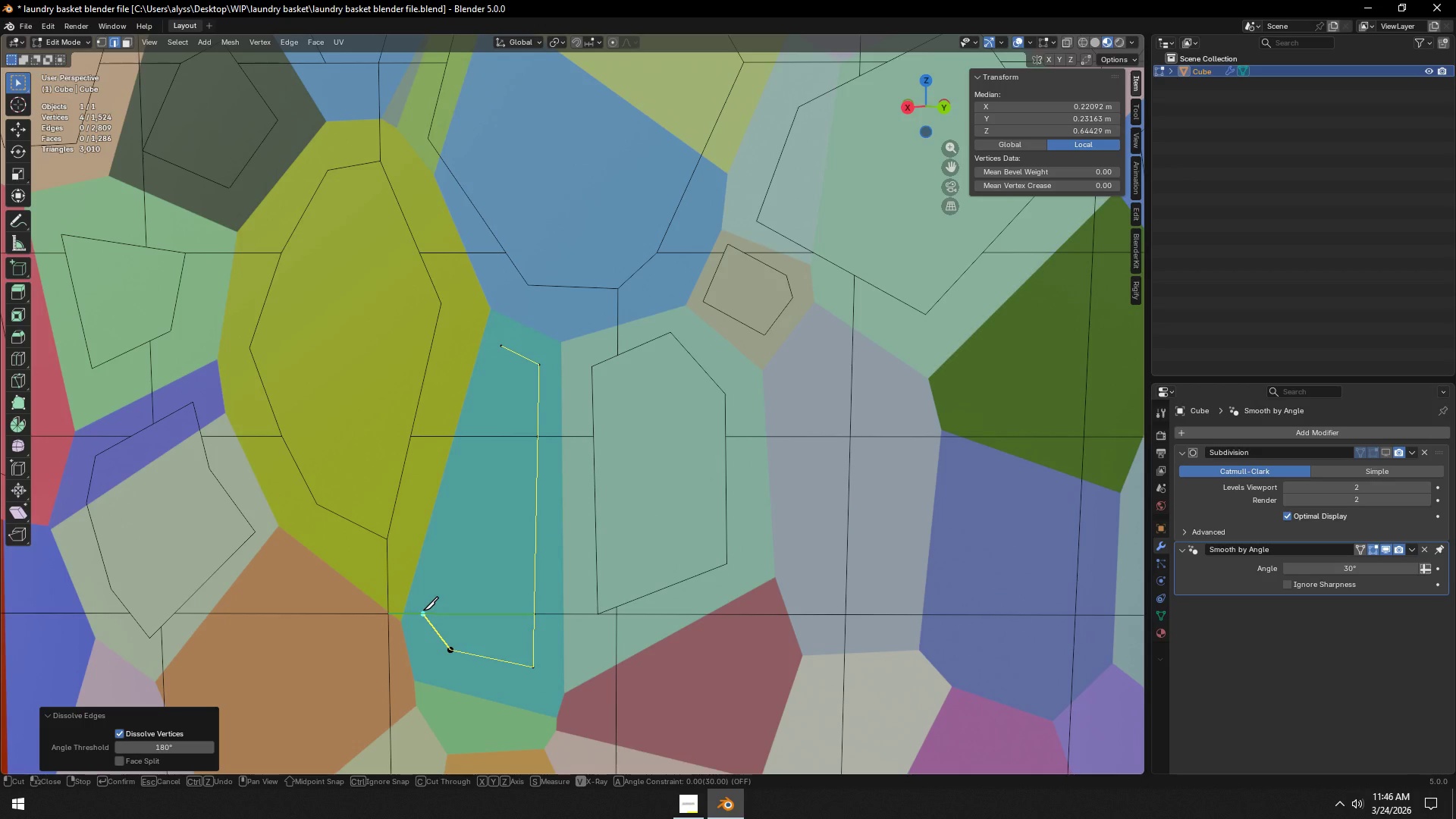 
left_click([423, 610])
 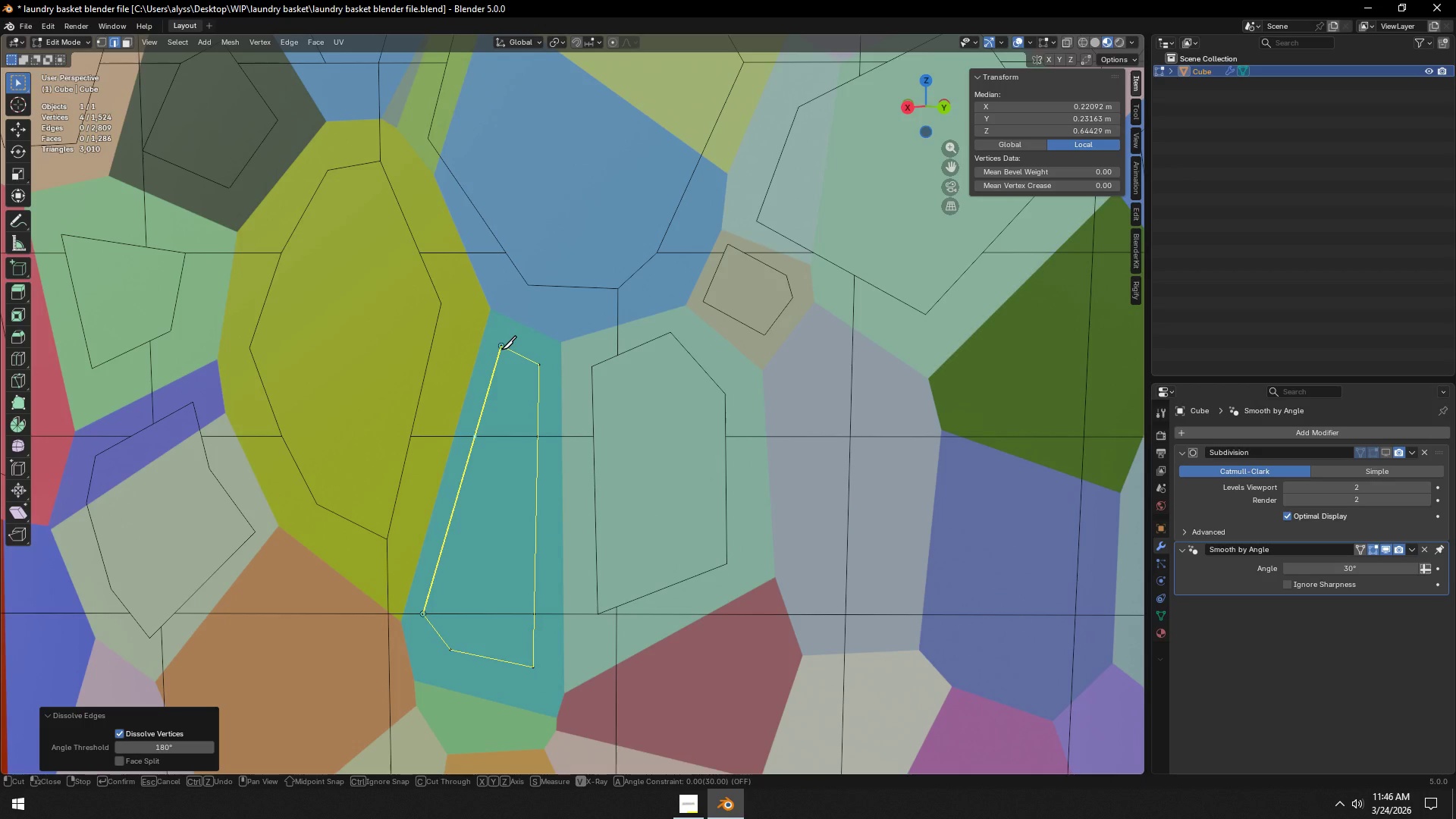 
left_click([501, 350])
 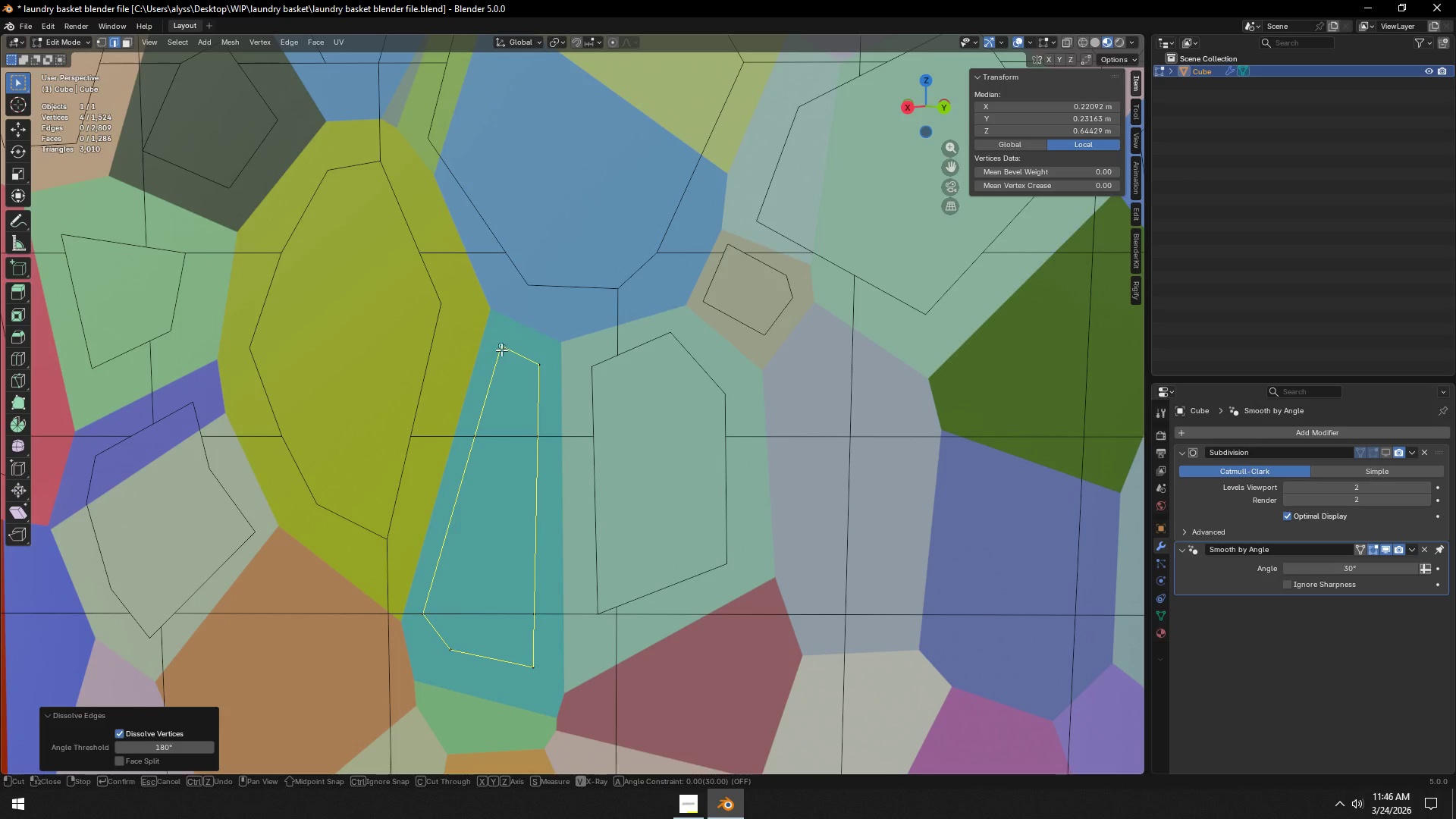 
key(Space)
 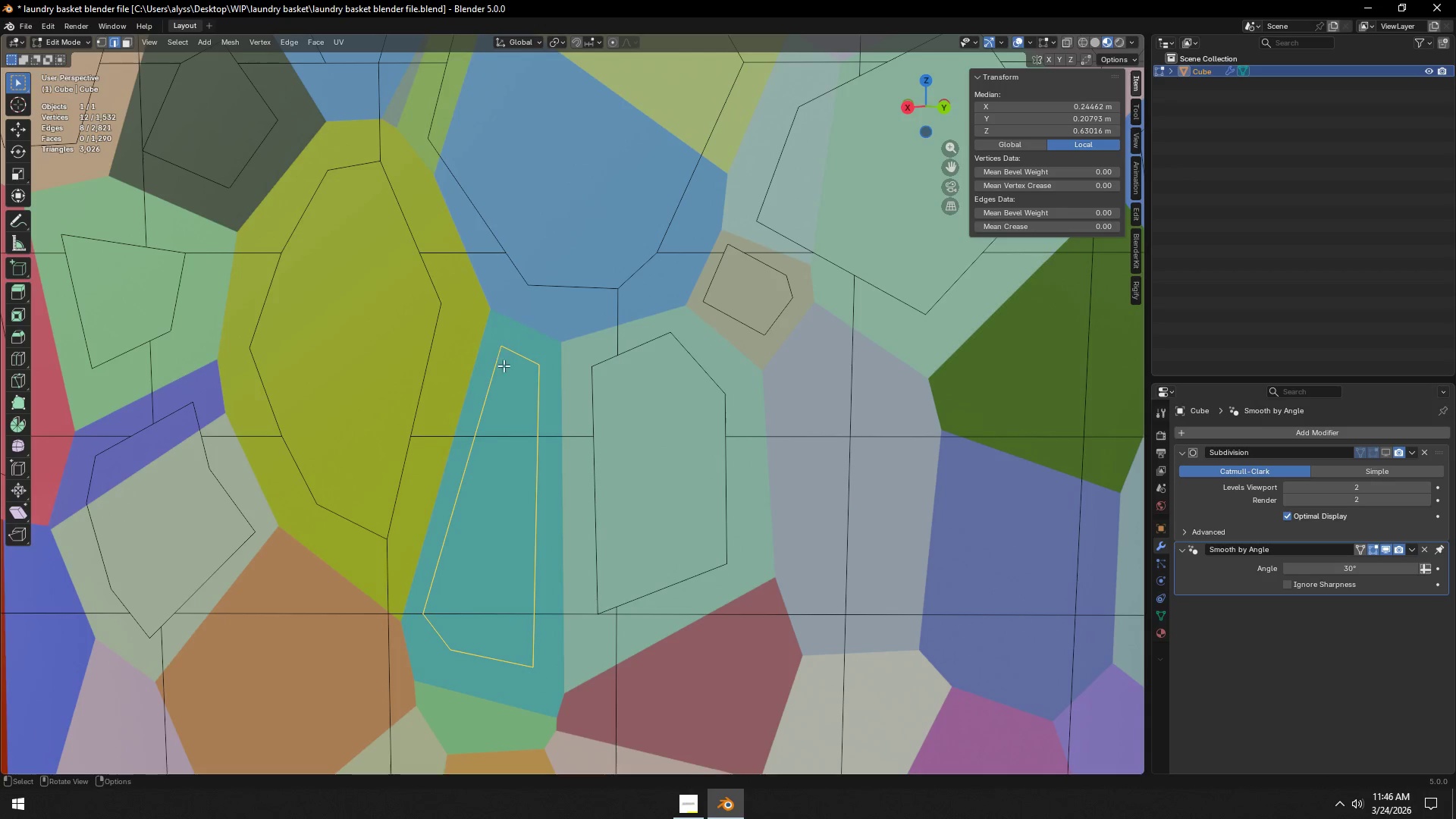 
key(2)
 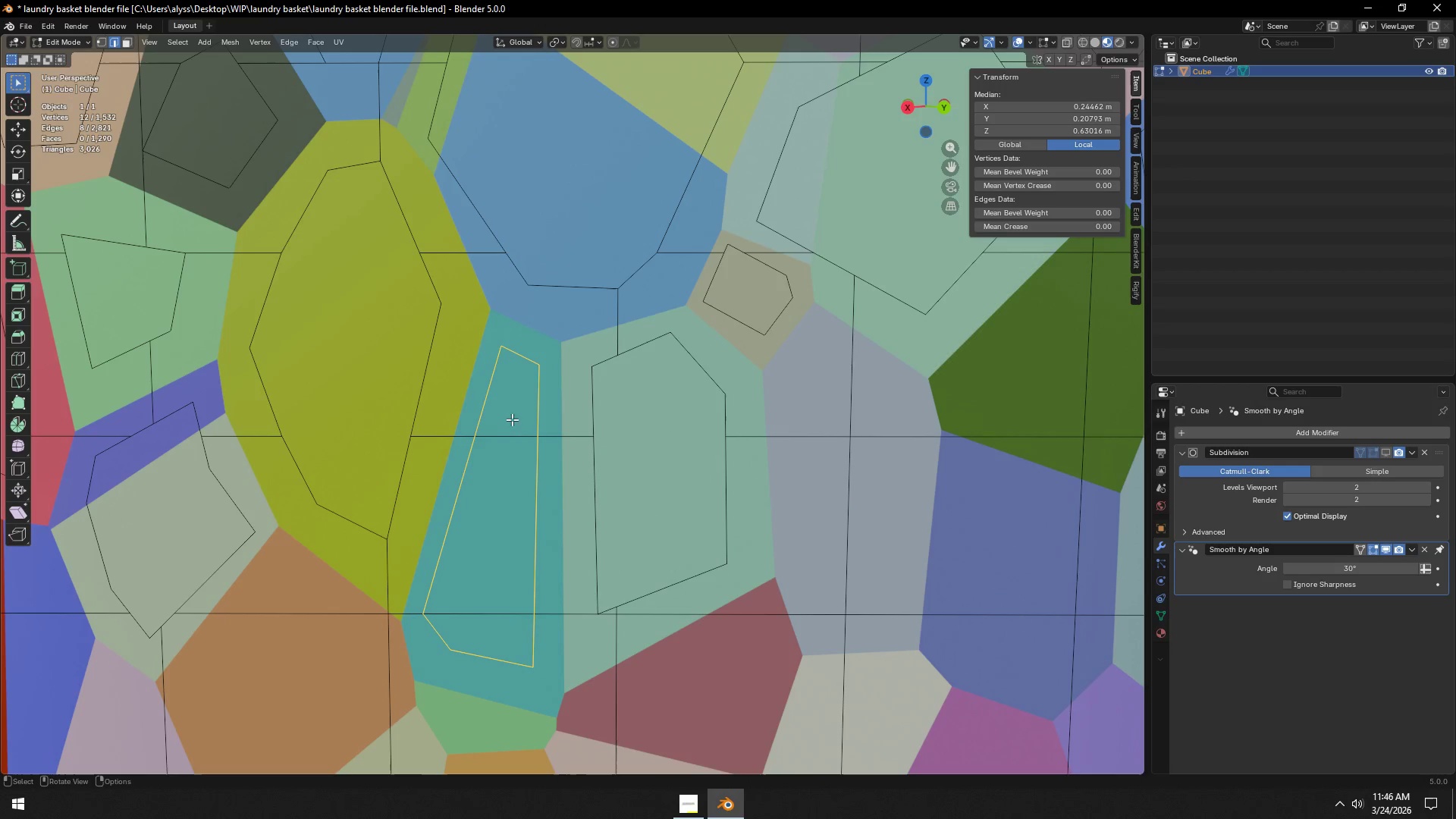 
left_click([507, 438])
 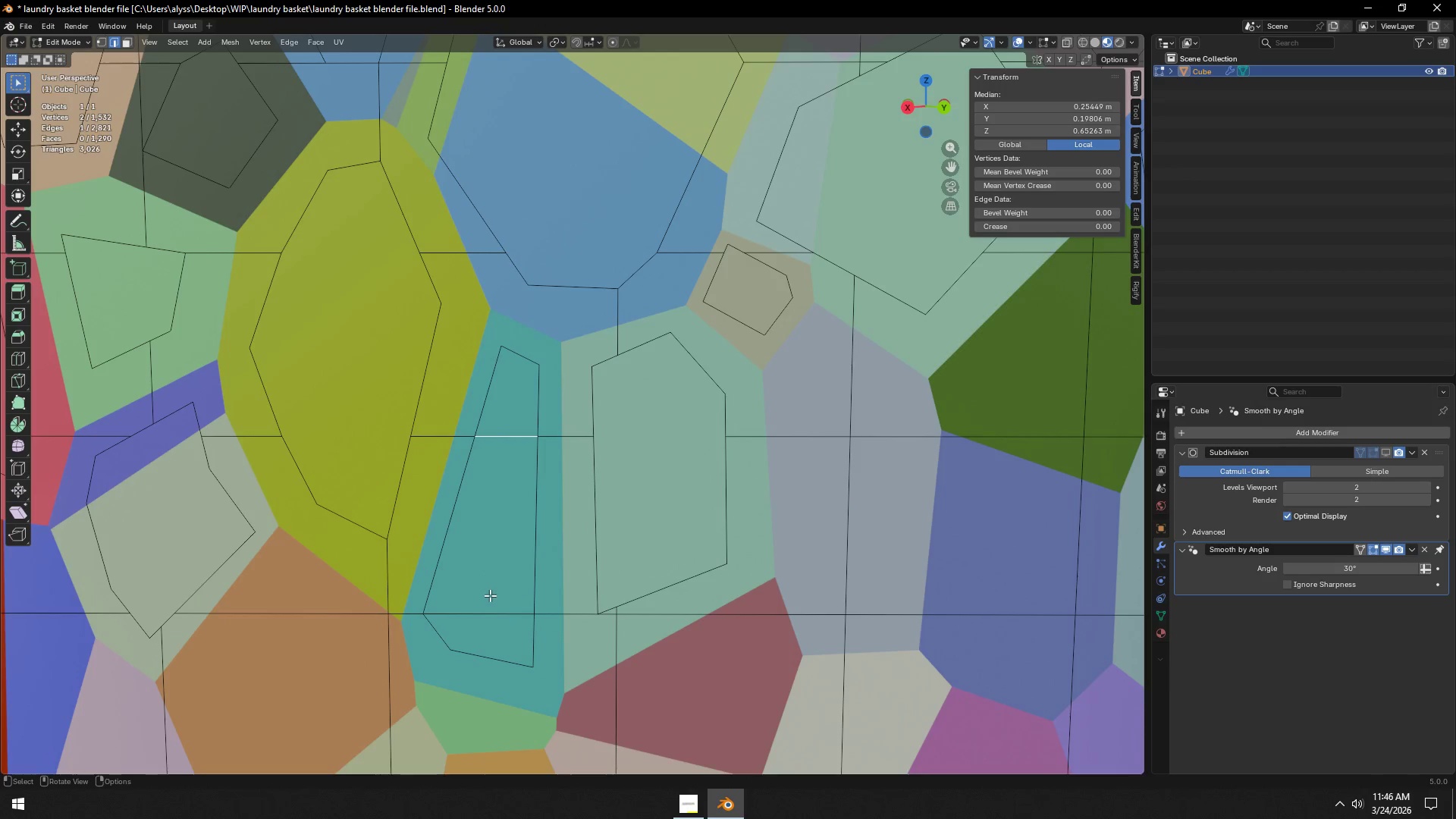 
hold_key(key=ShiftLeft, duration=0.39)
left_click([485, 620])
 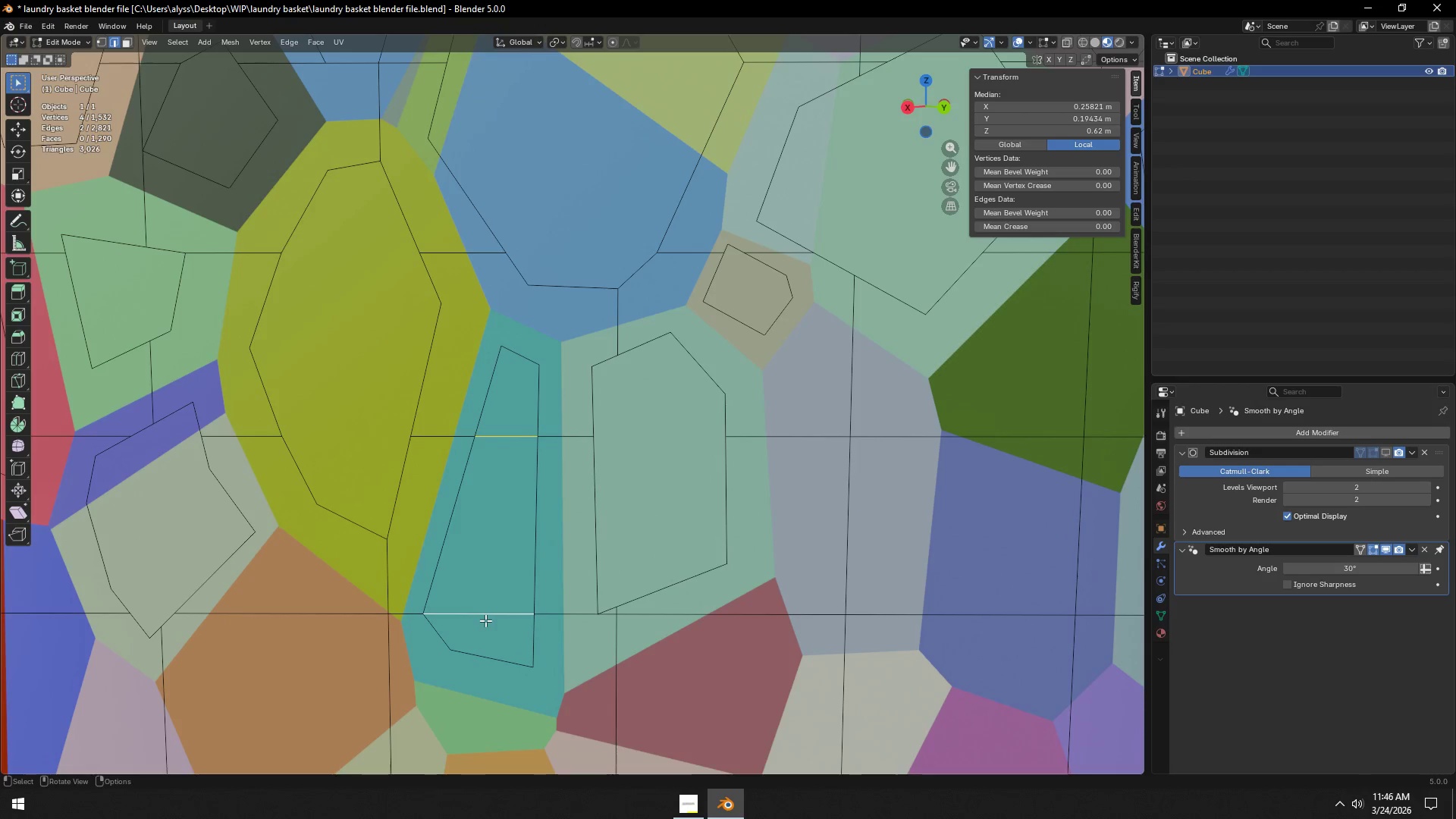 
key(X)
 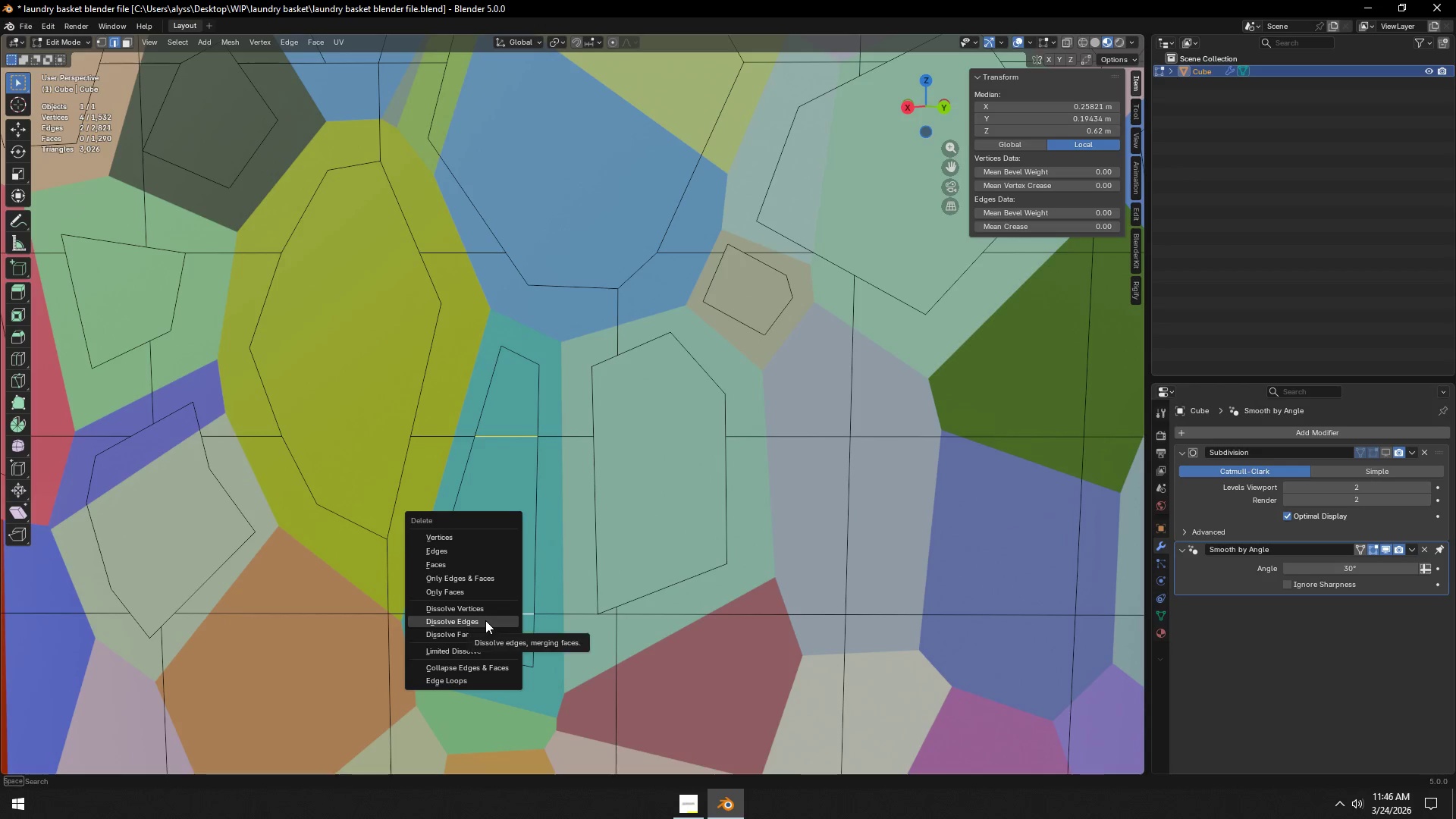 
left_click([485, 620])
 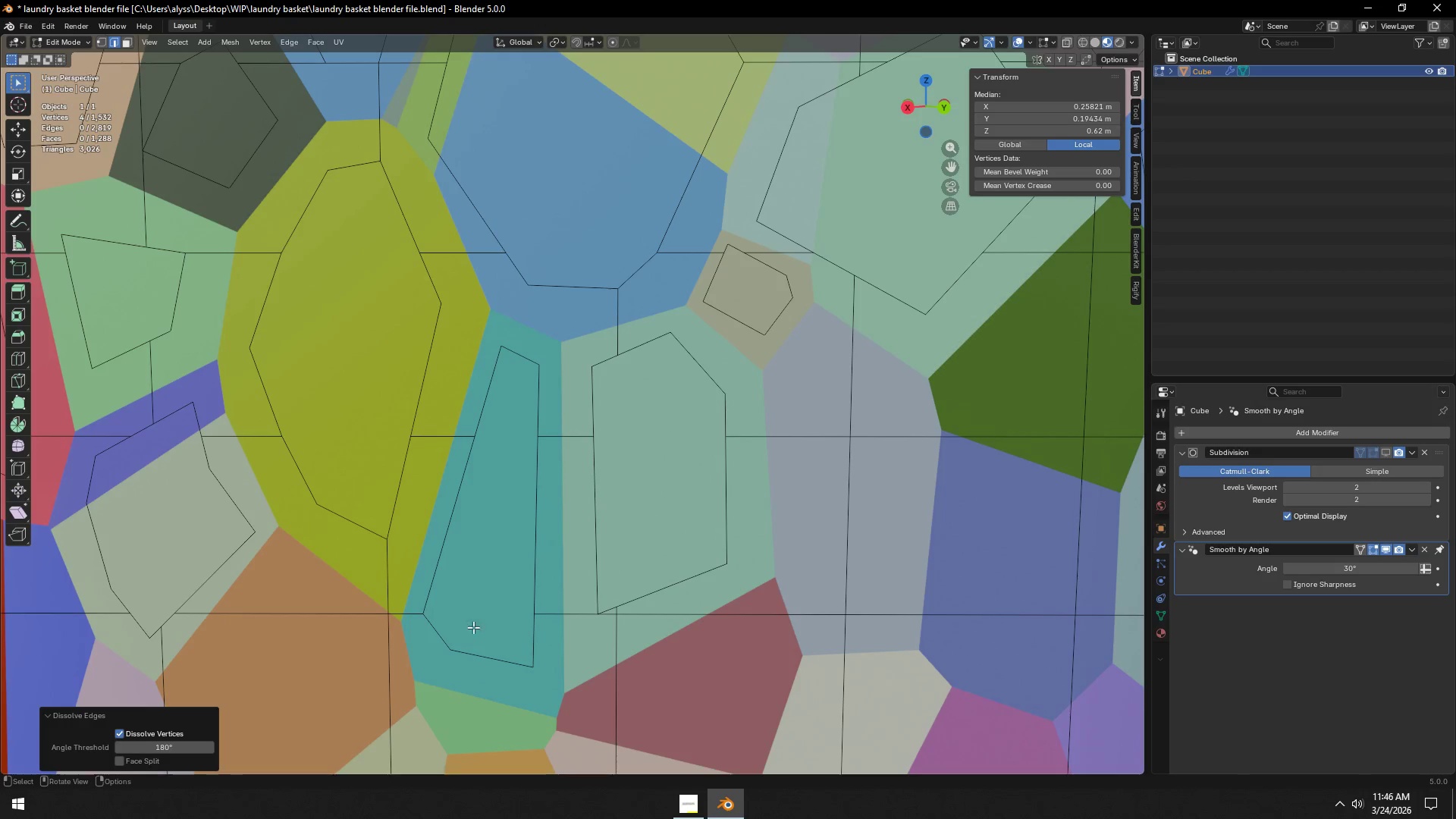 
hold_key(key=ShiftLeft, duration=1.5)
 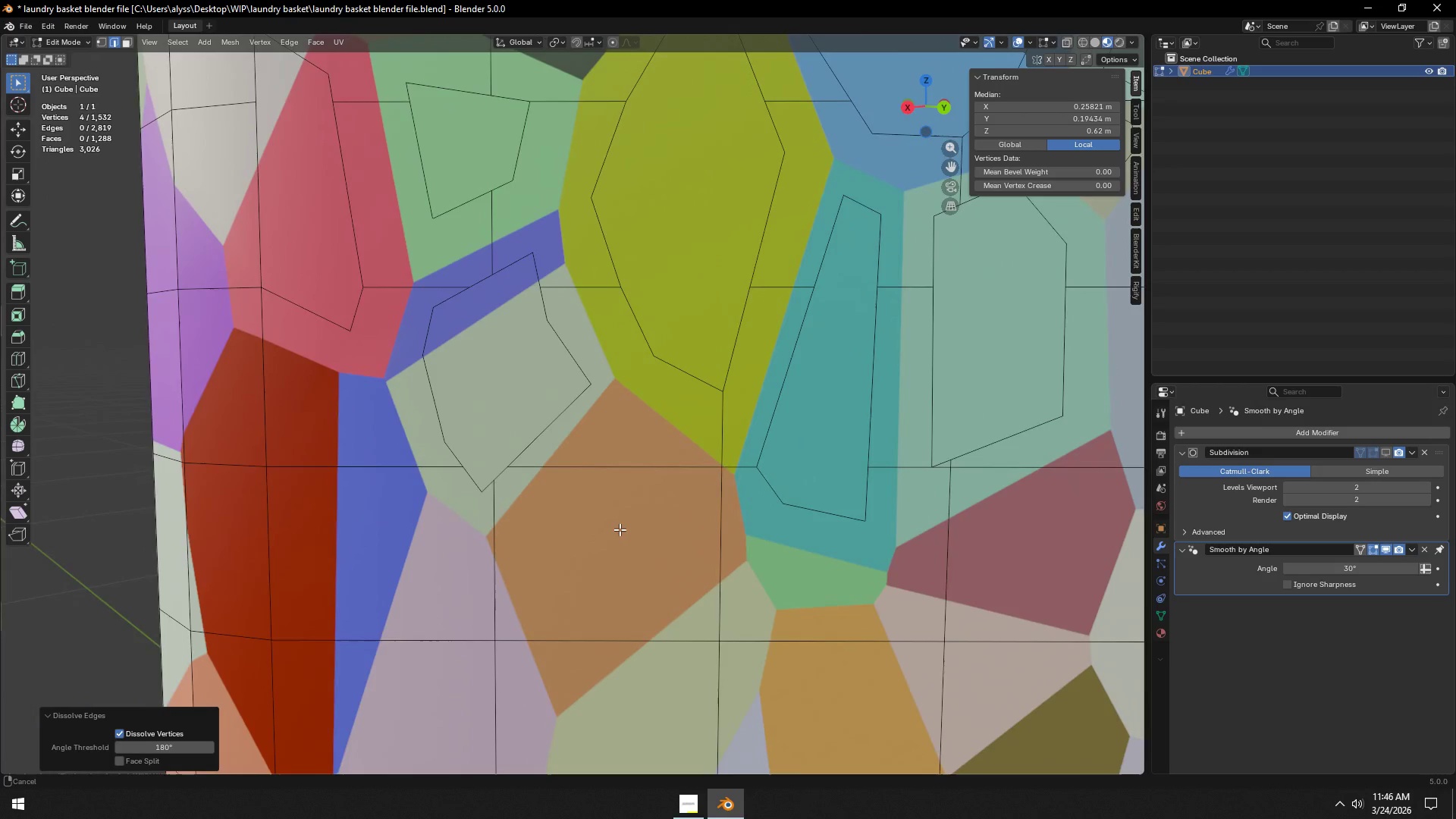 
hold_key(key=ShiftLeft, duration=1.51)
 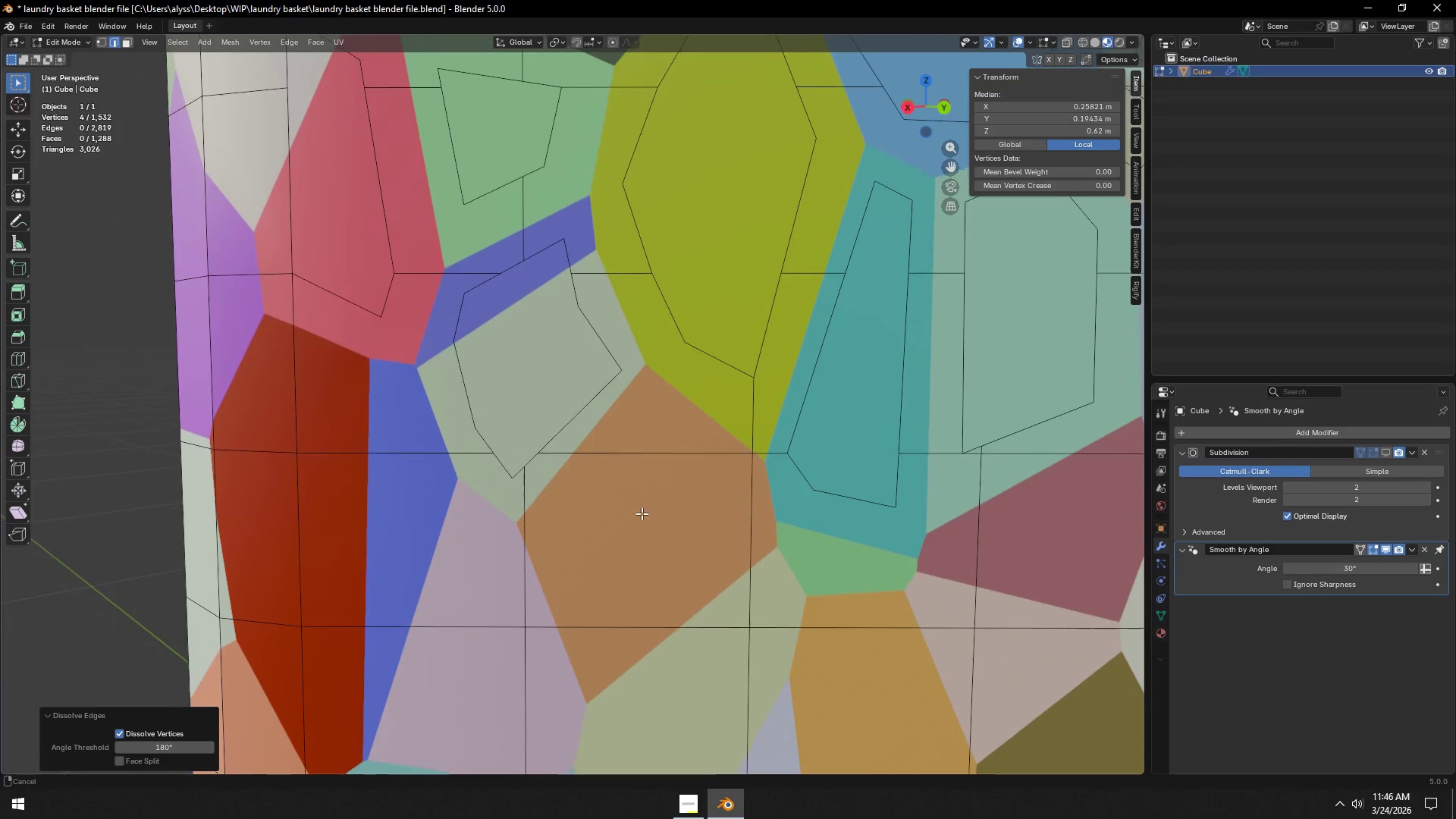 
hold_key(key=ShiftLeft, duration=0.78)
 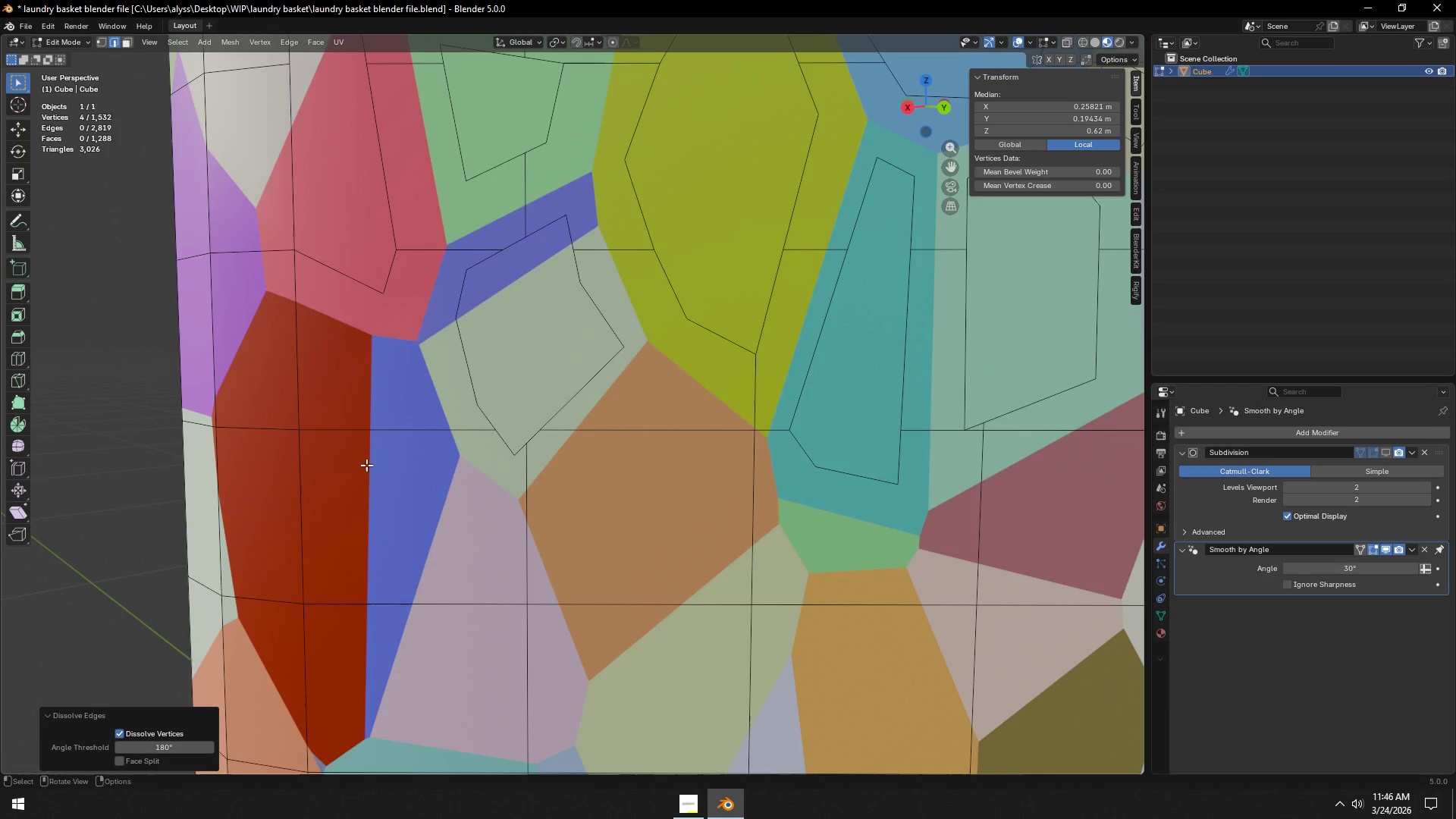 
key(K)
 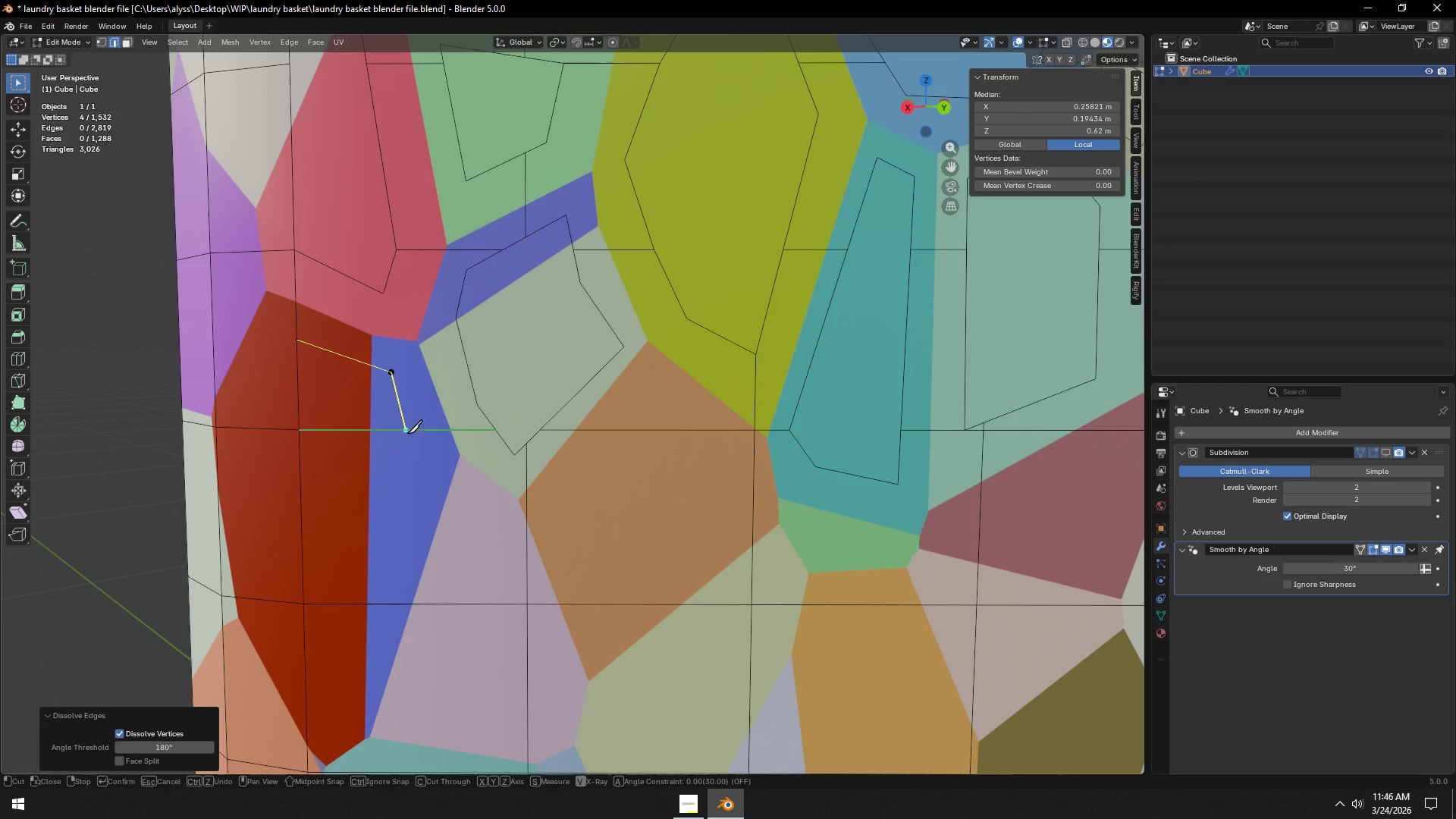 
wait(5.84)
 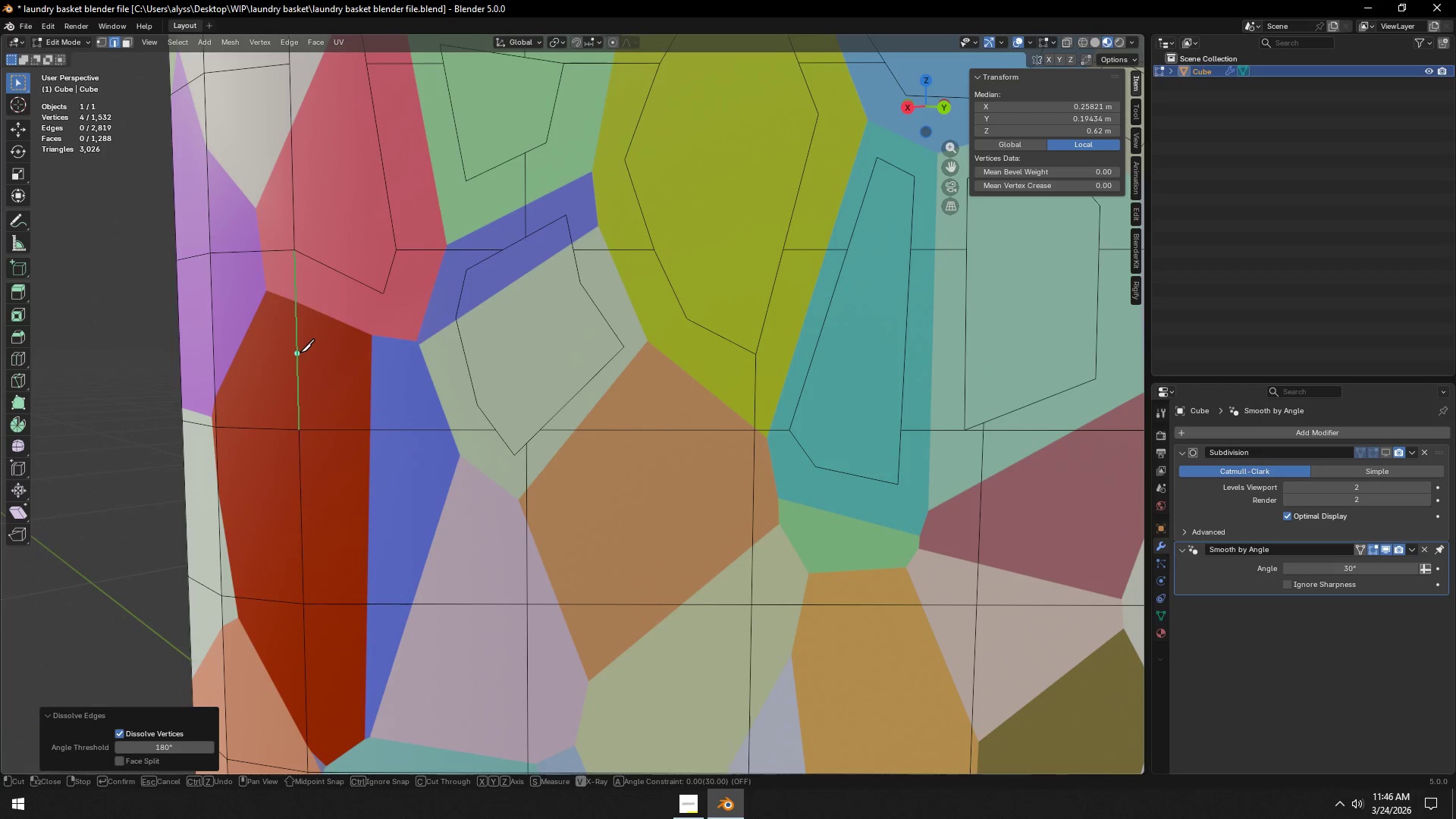 
left_click([409, 453])
 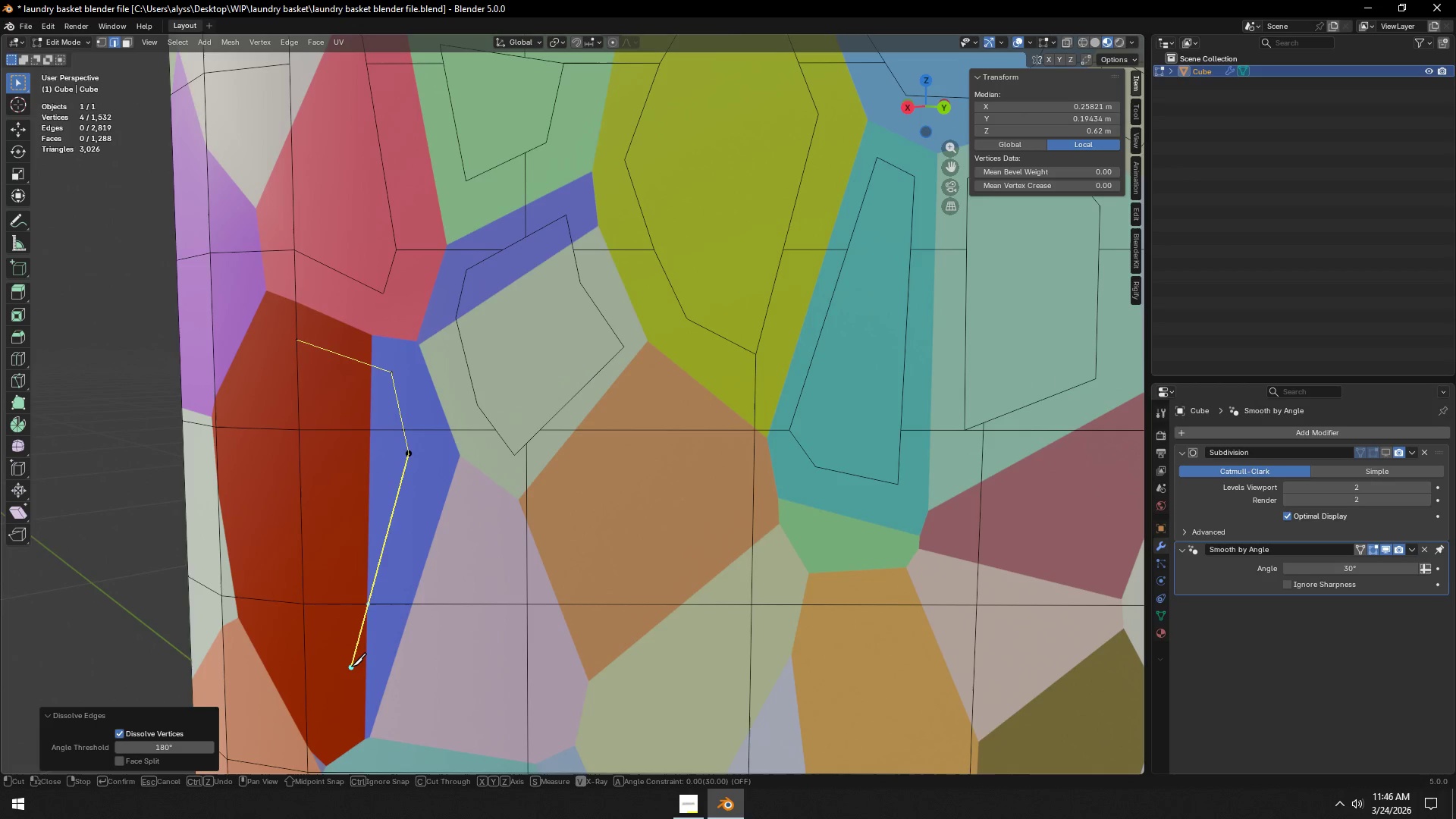 
left_click([353, 670])
 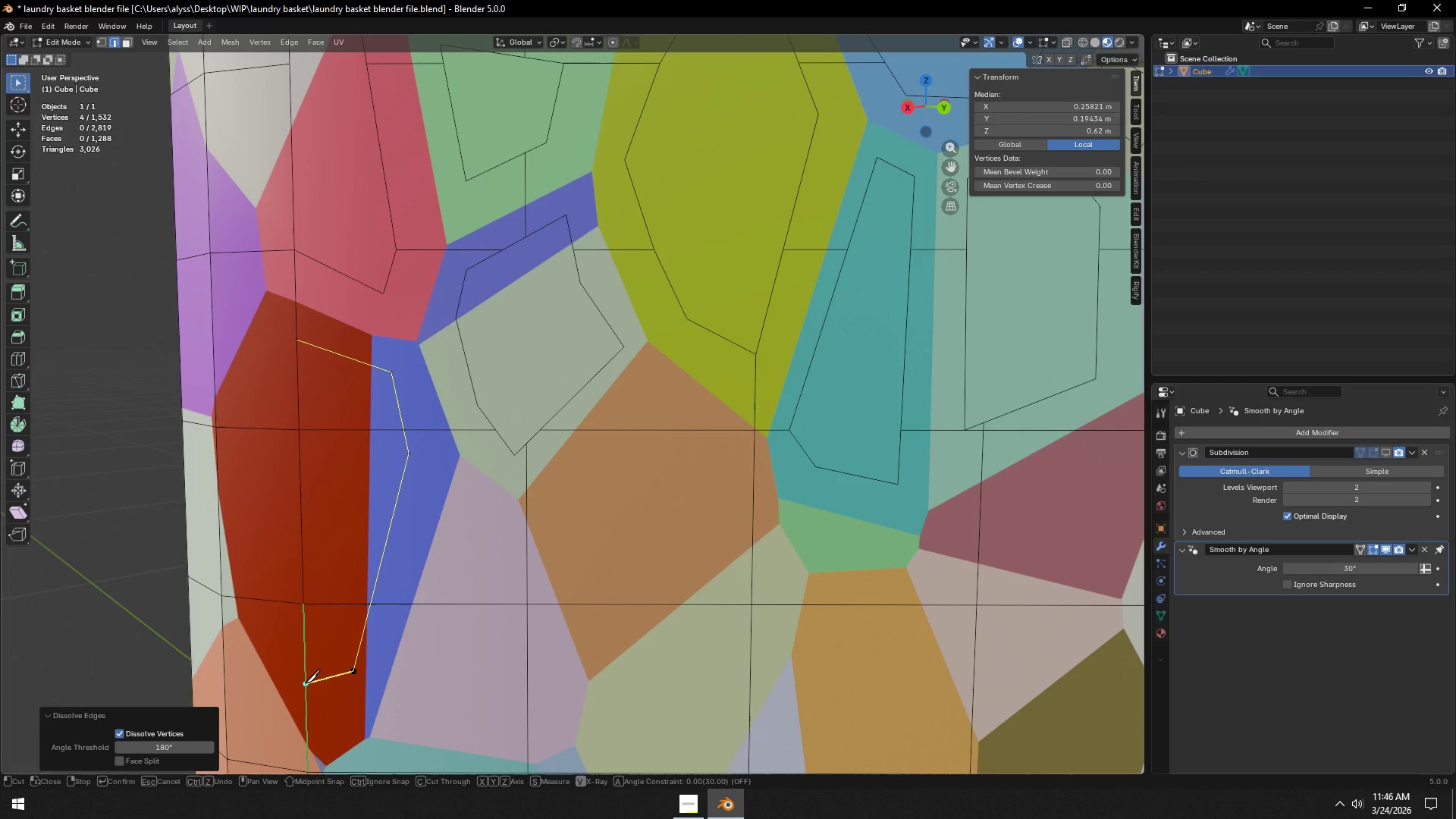 
left_click([305, 683])
 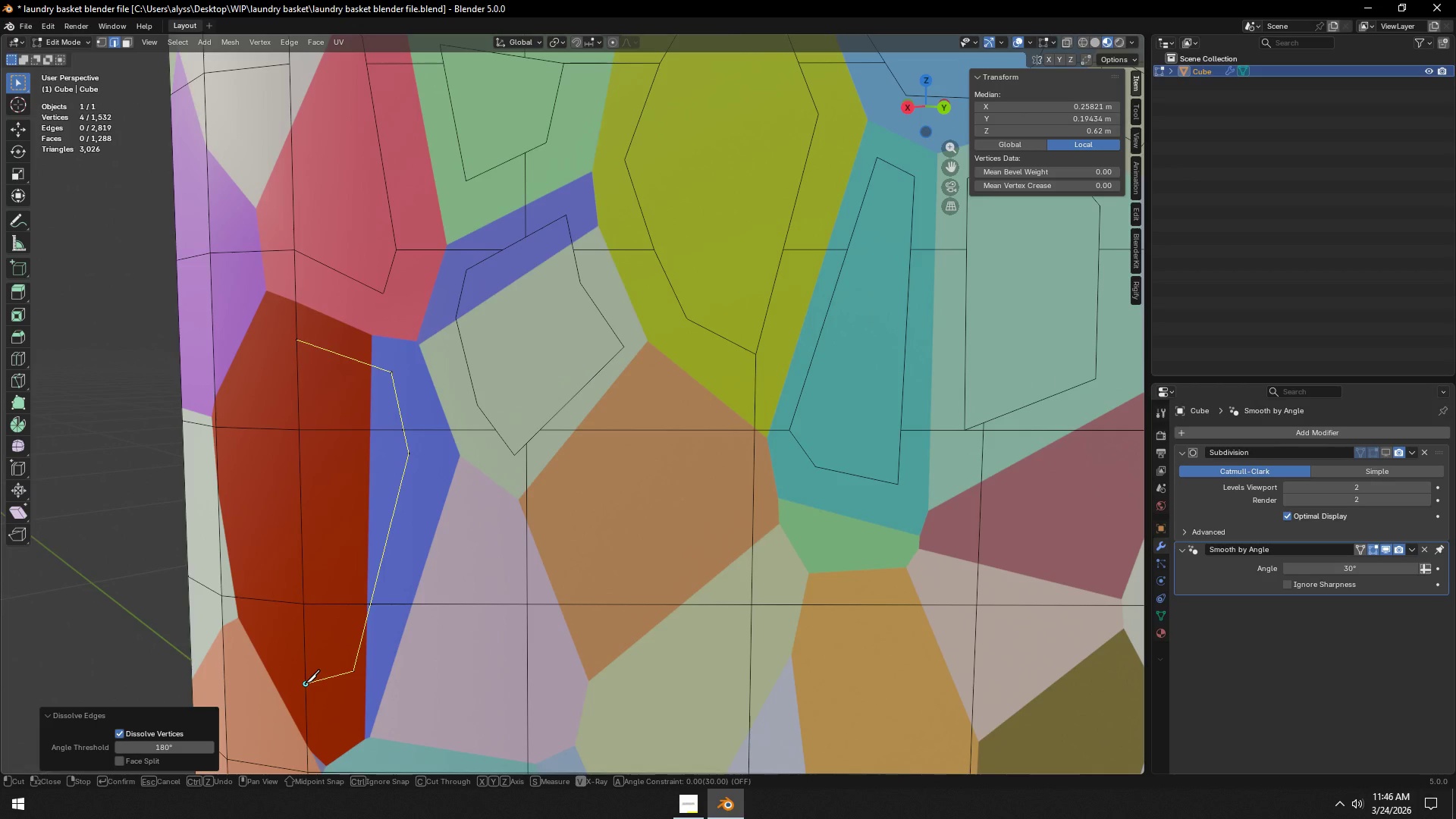 
key(Space)
 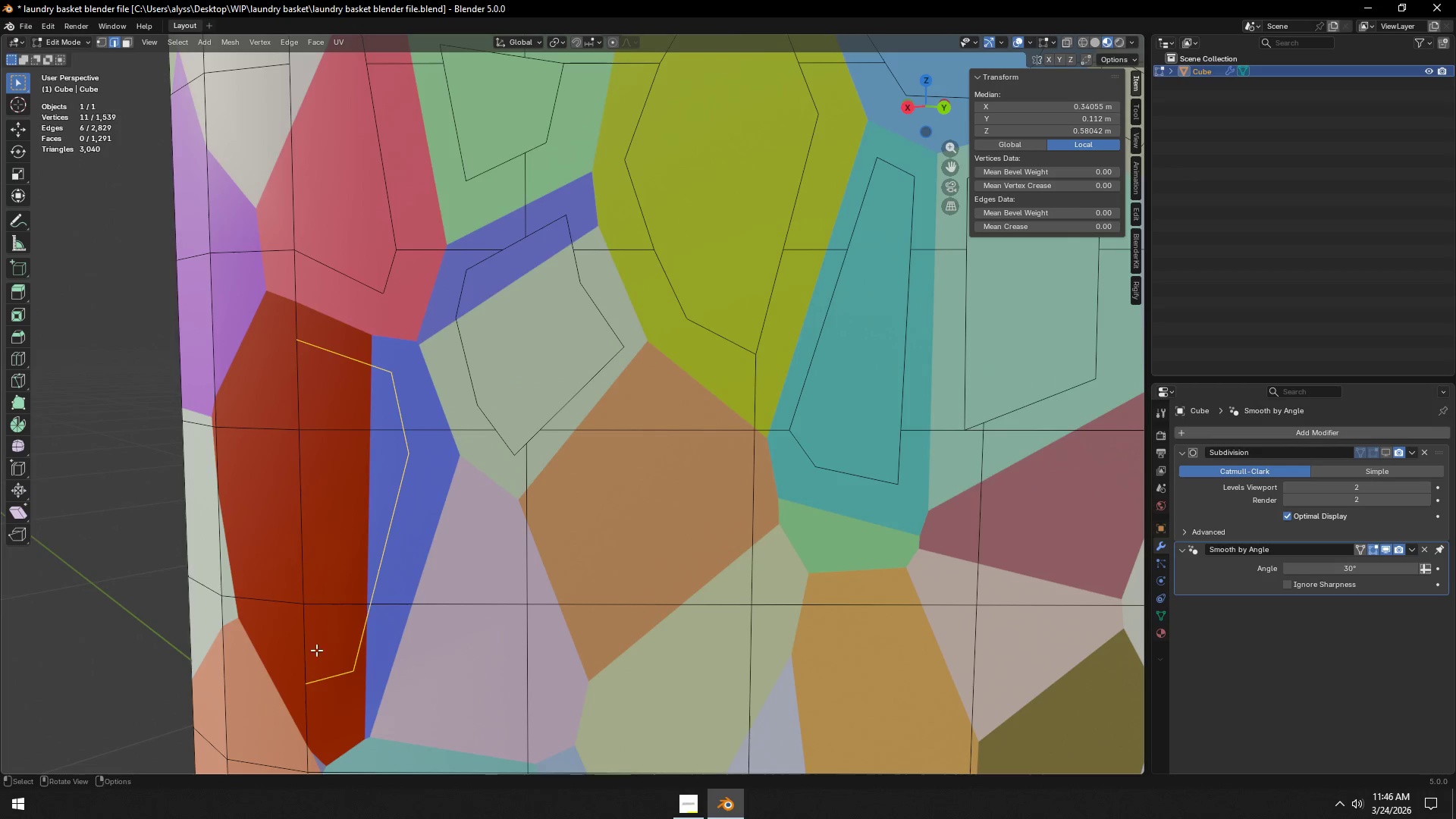 
key(2)
 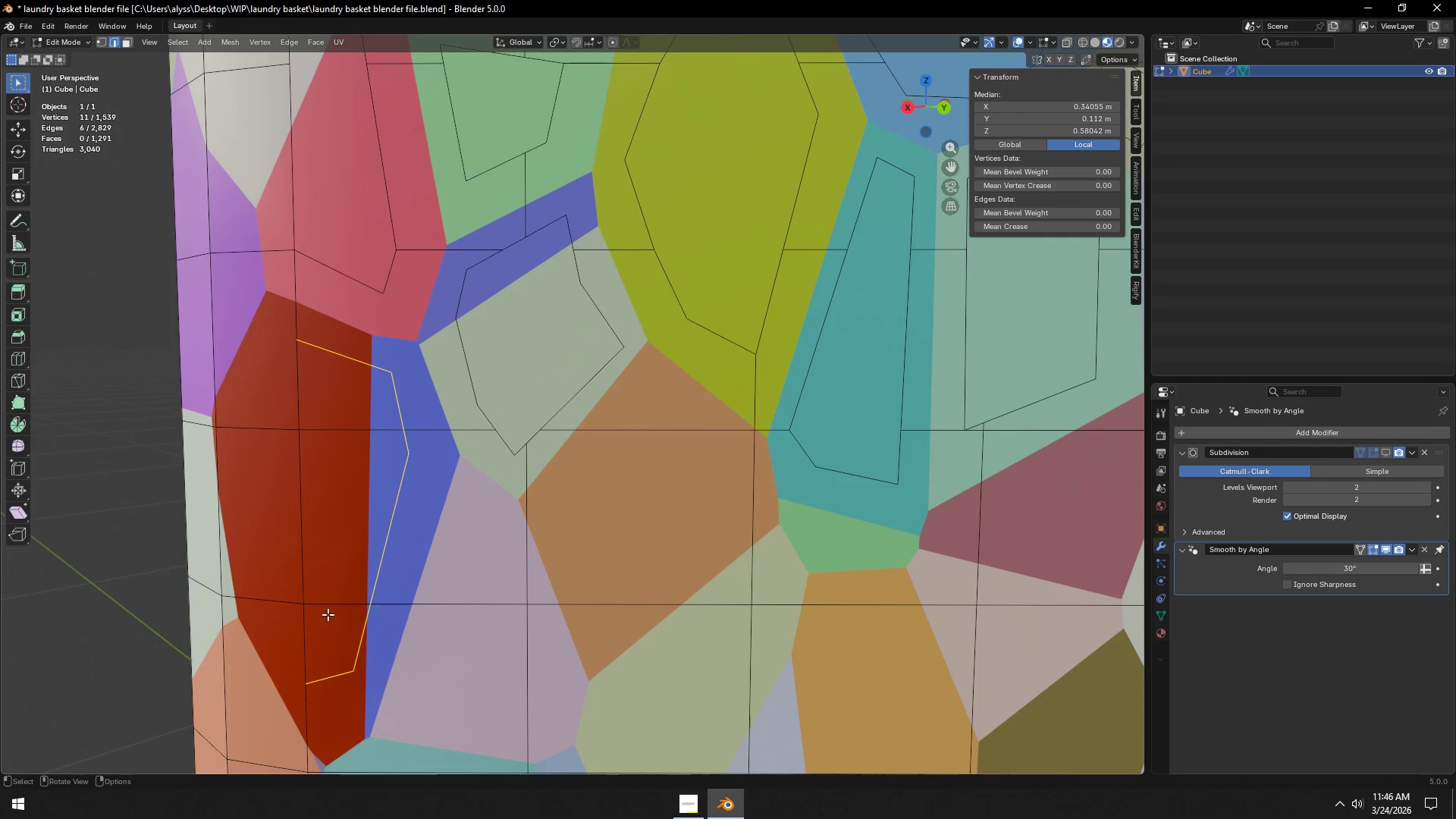 
left_click([329, 611])
 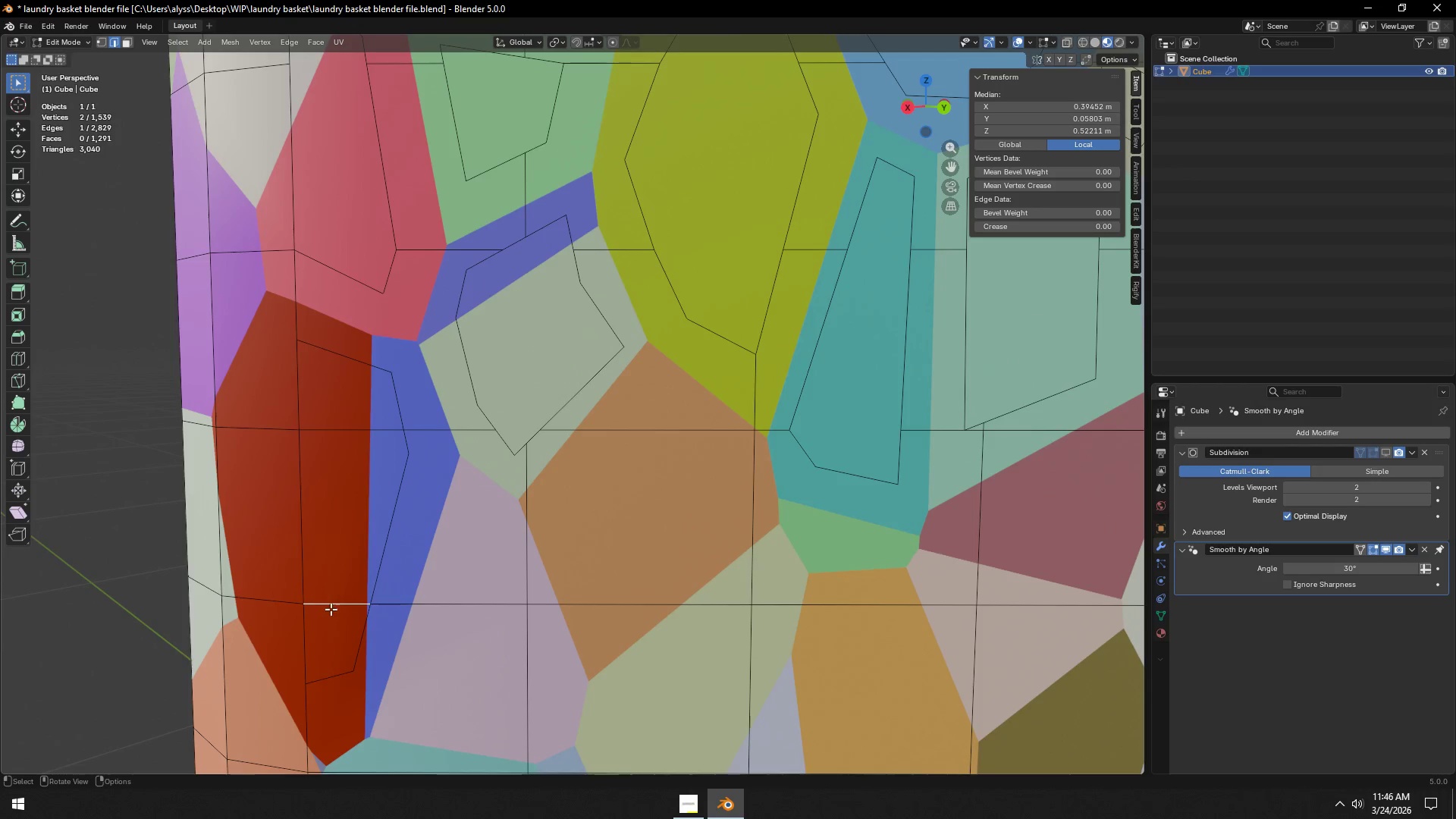 
hold_key(key=ShiftLeft, duration=0.66)
left_click([358, 431])
 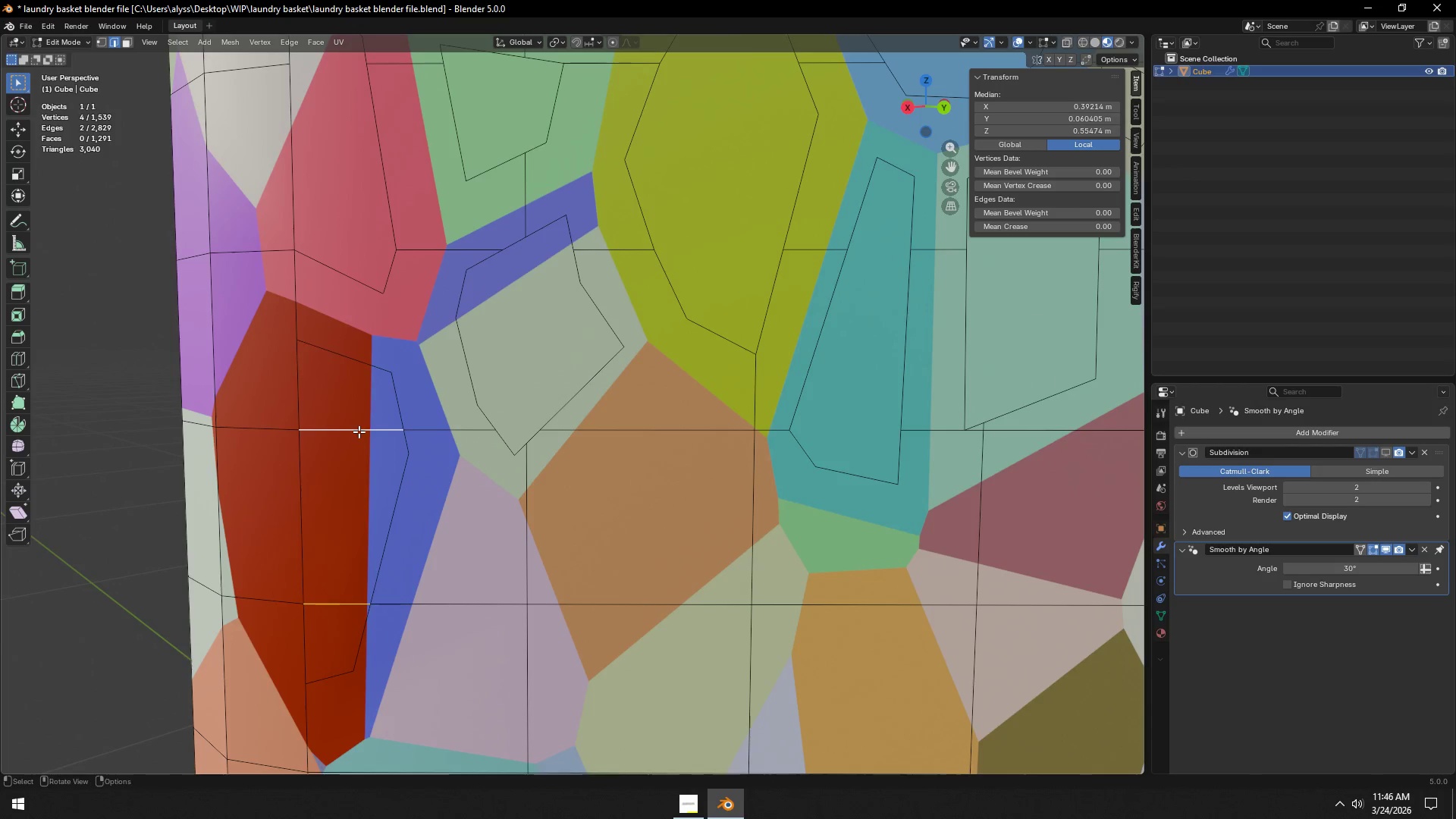 
key(X)
 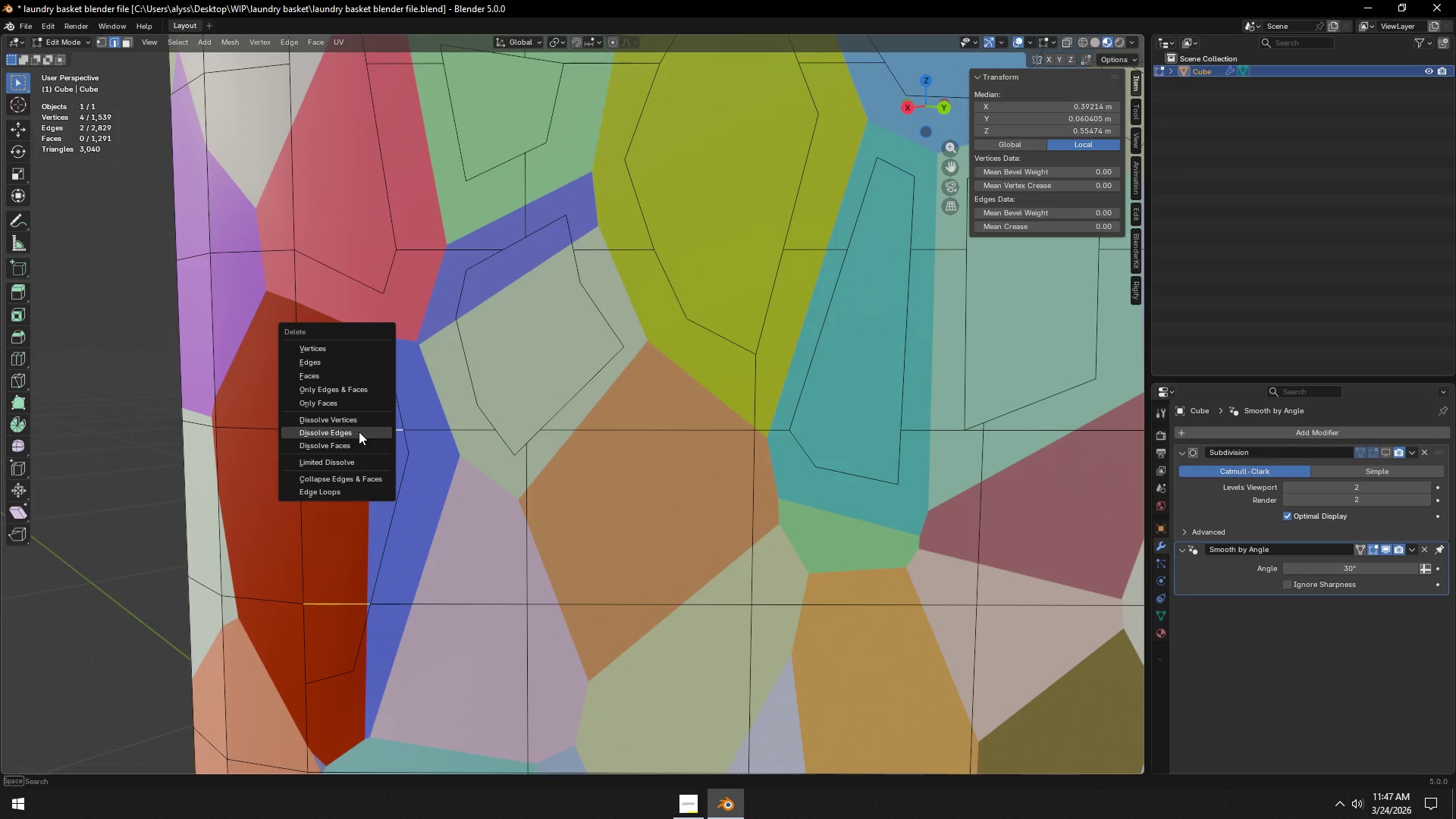 
left_click([359, 431])
 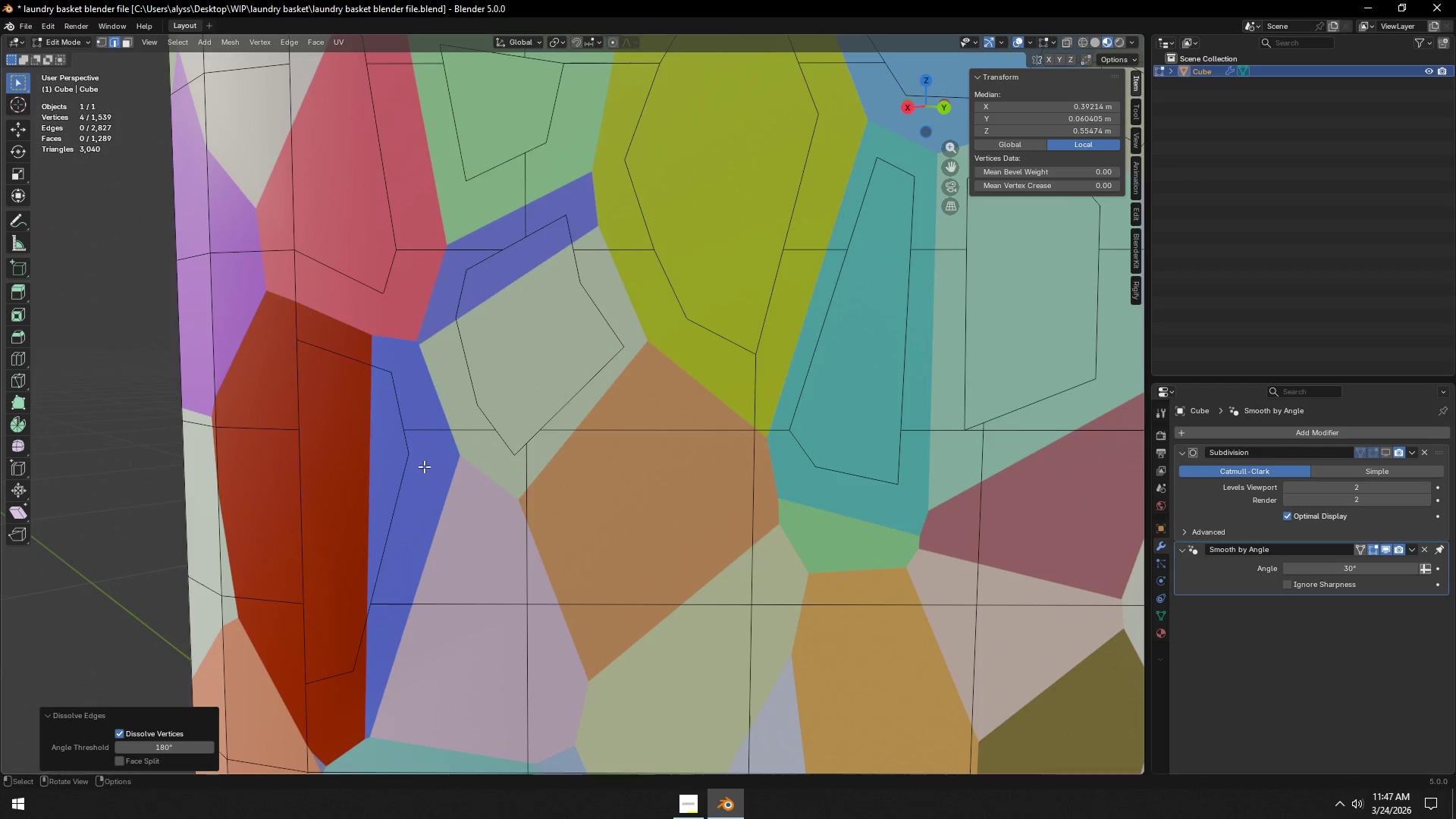 
hold_key(key=ShiftLeft, duration=1.31)
 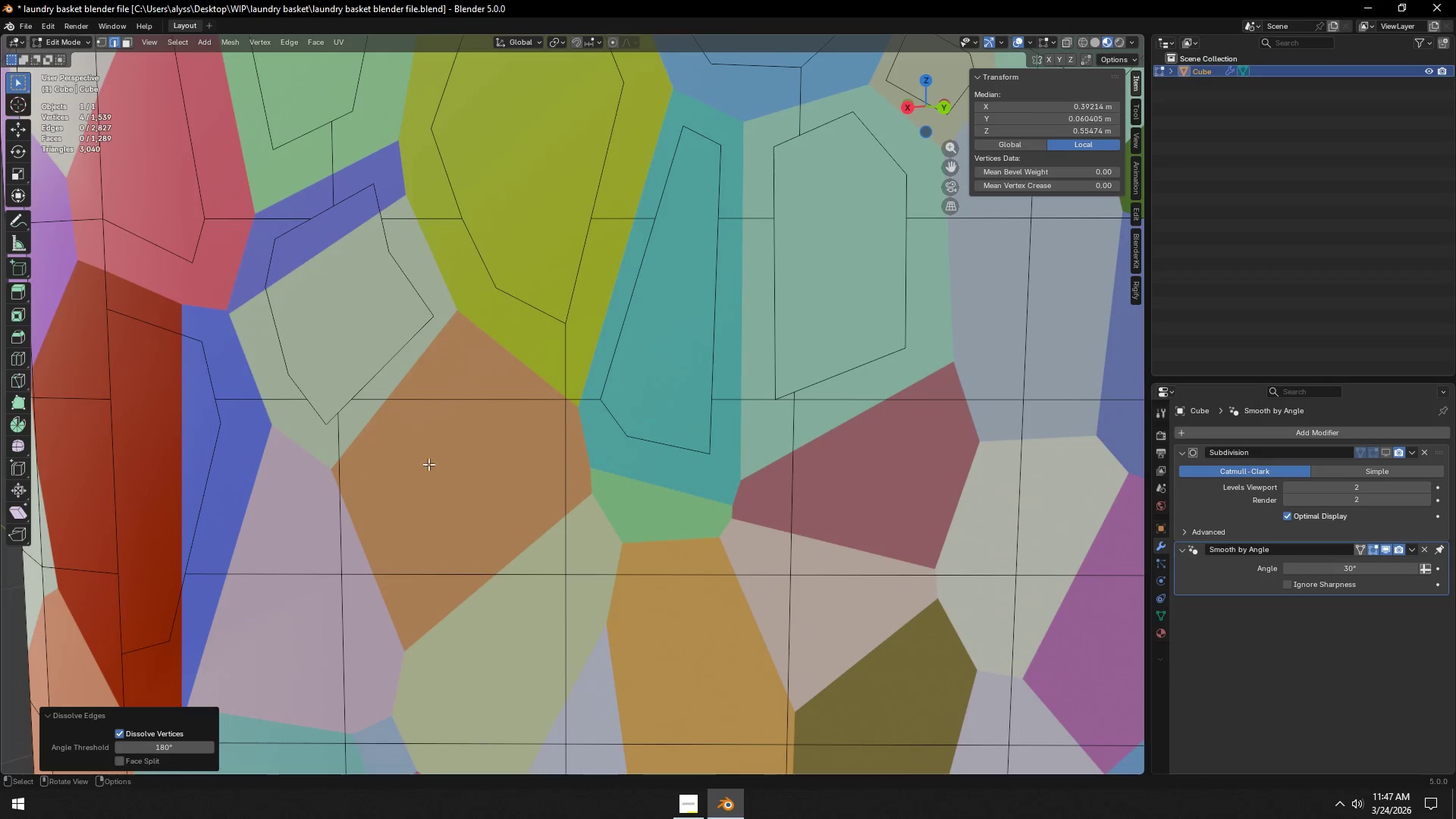 
key(K)
 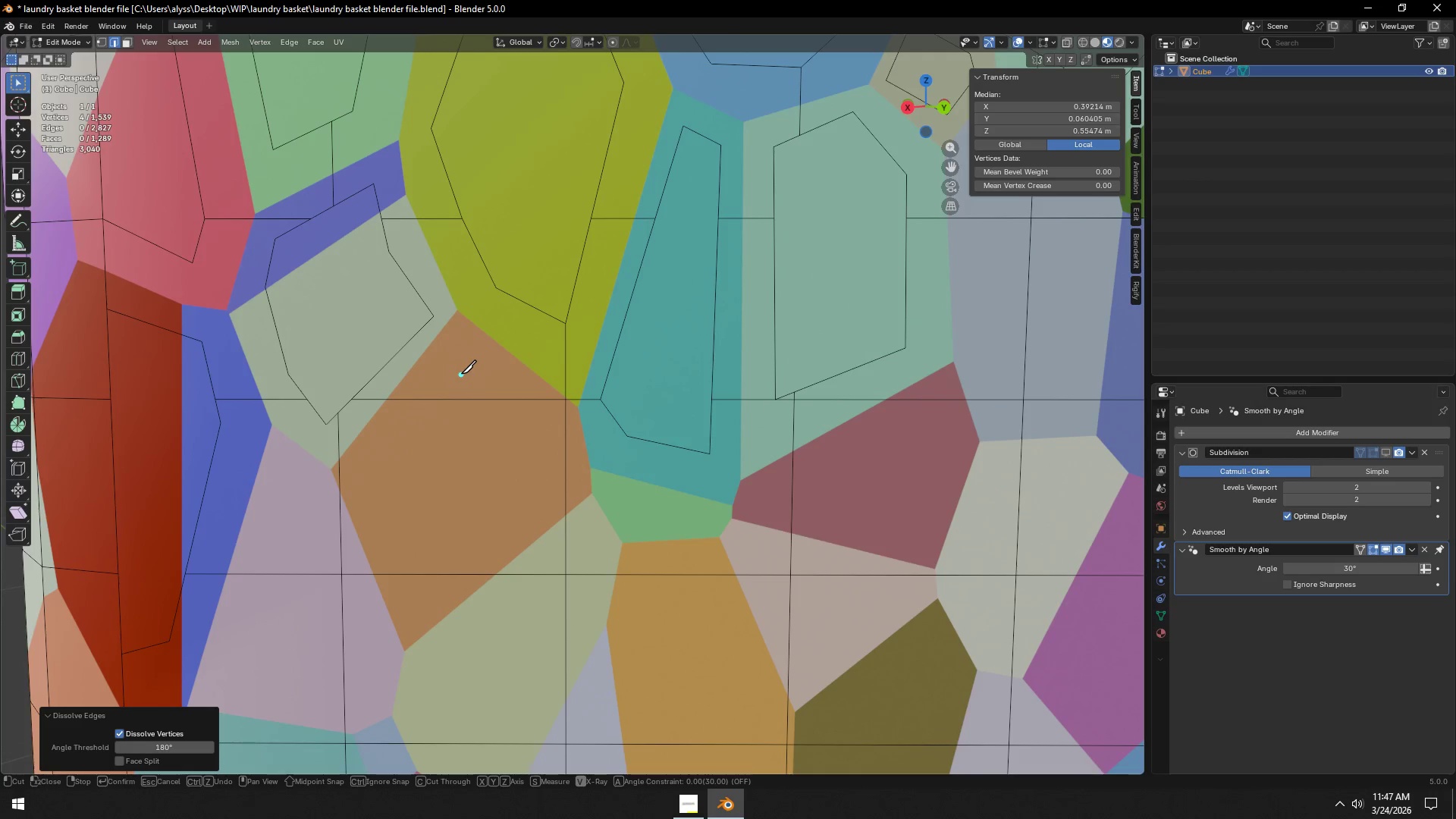 
left_click([462, 372])
 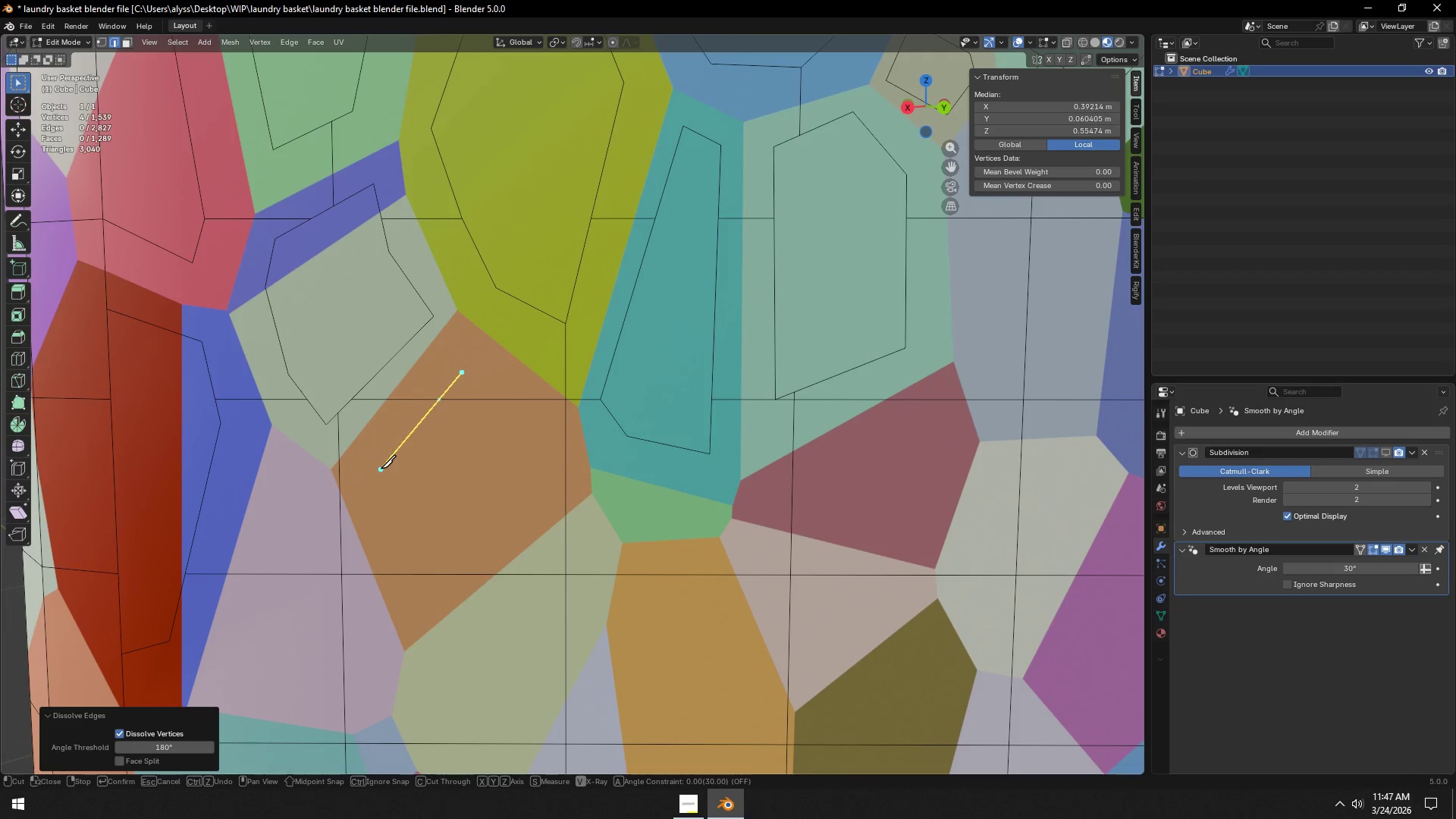 
left_click([379, 468])
 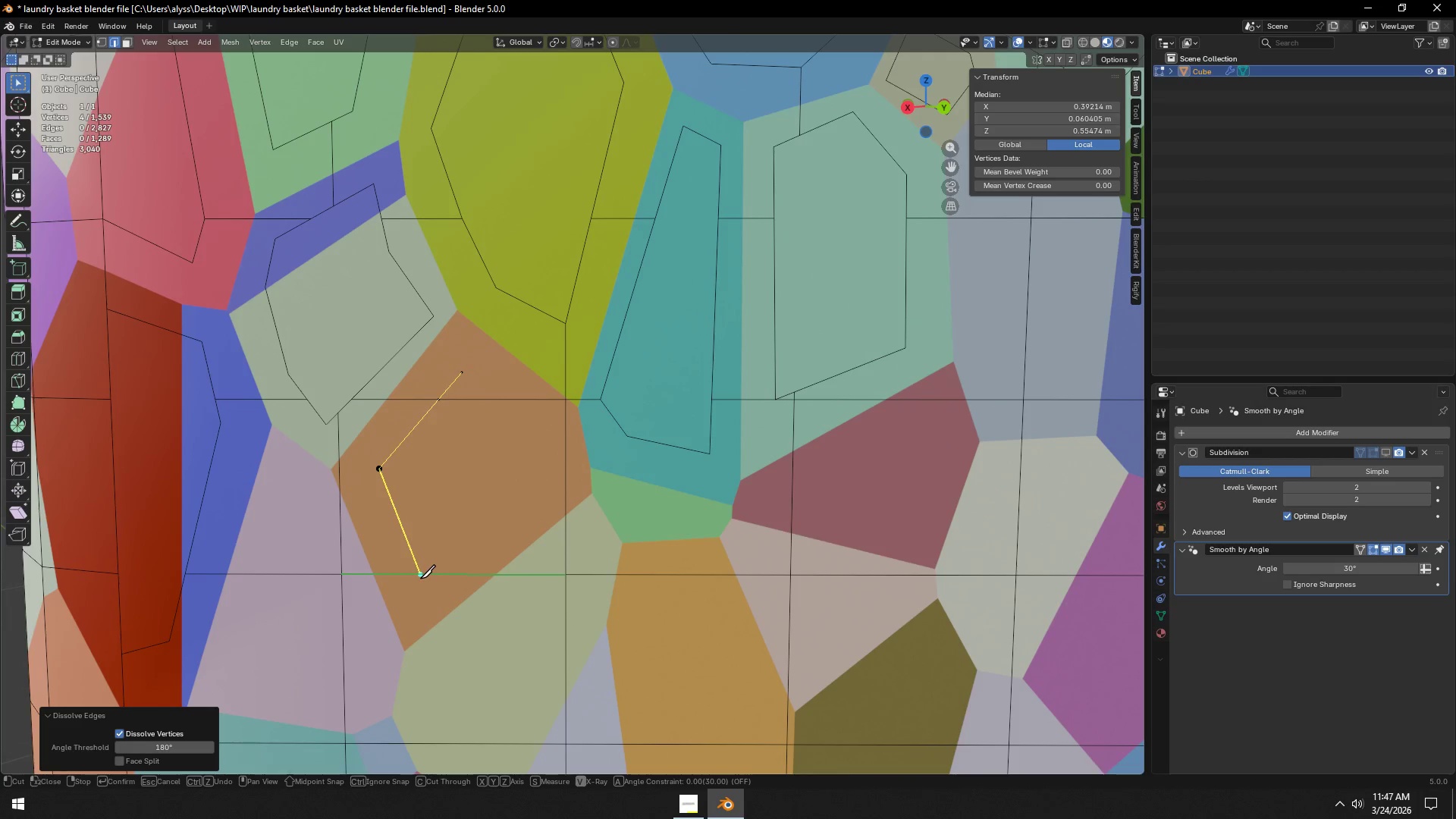 
left_click([420, 577])
 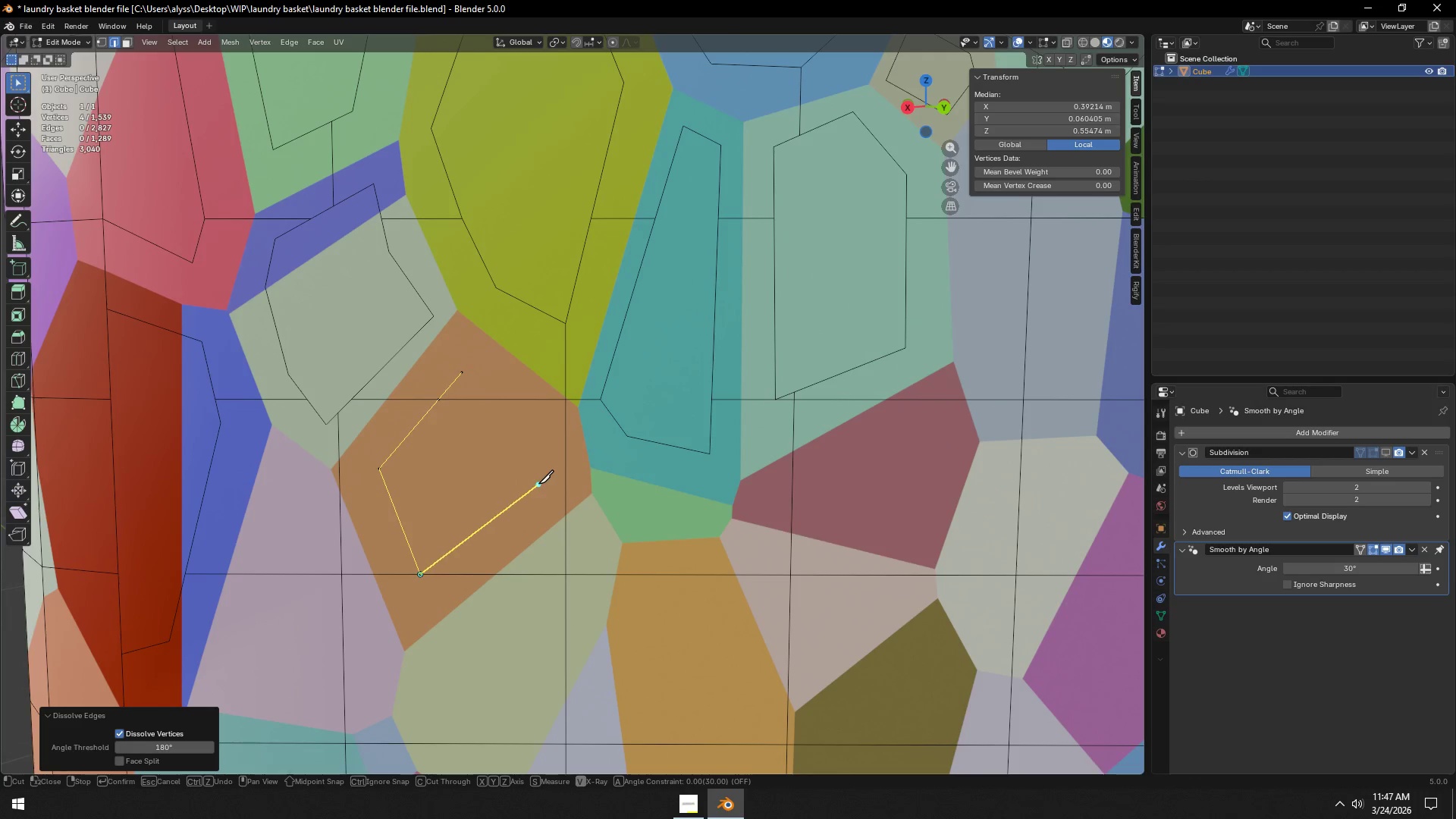 
left_click([538, 485])
 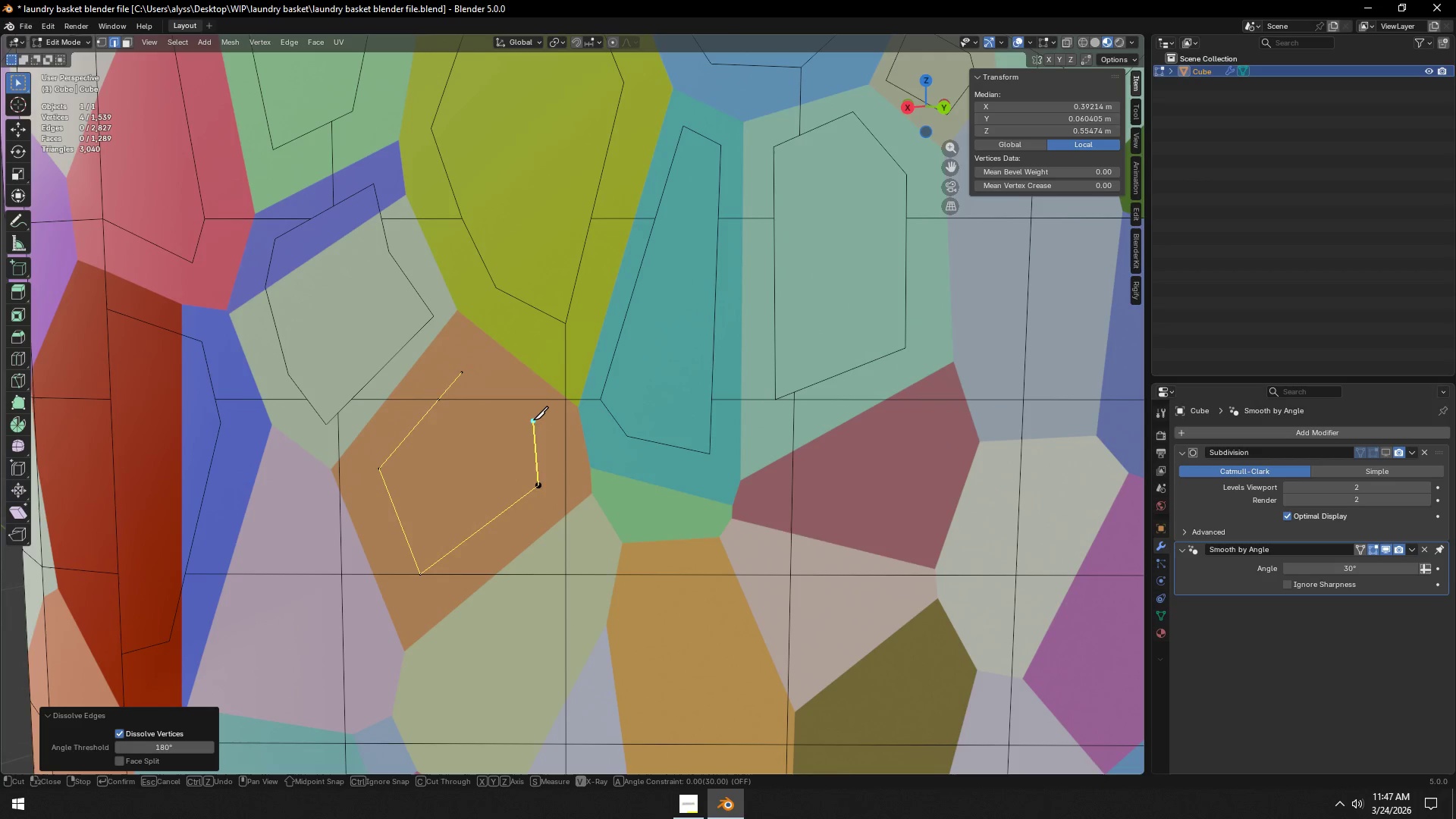 
left_click([533, 420])
 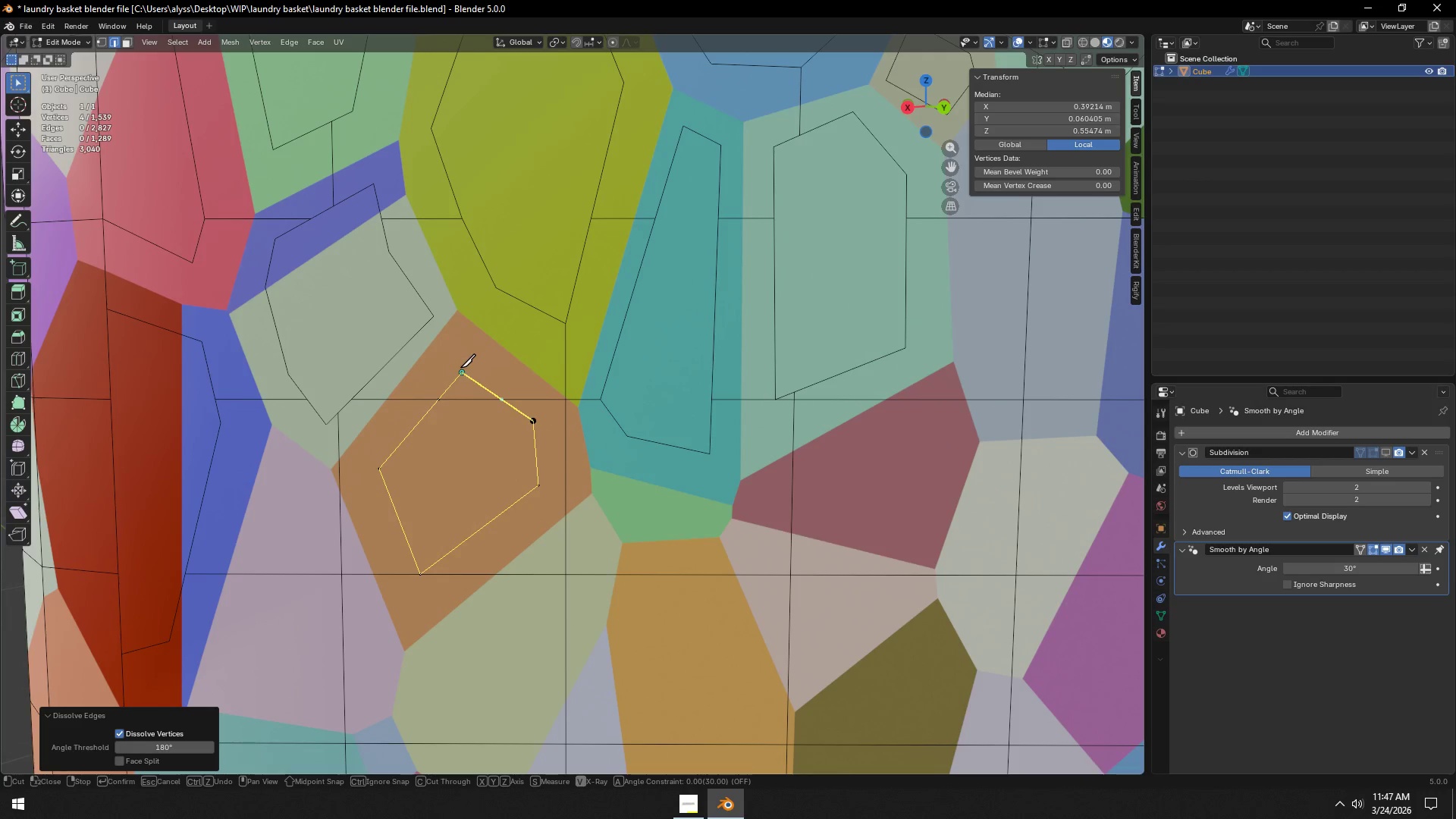 
left_click([460, 368])
 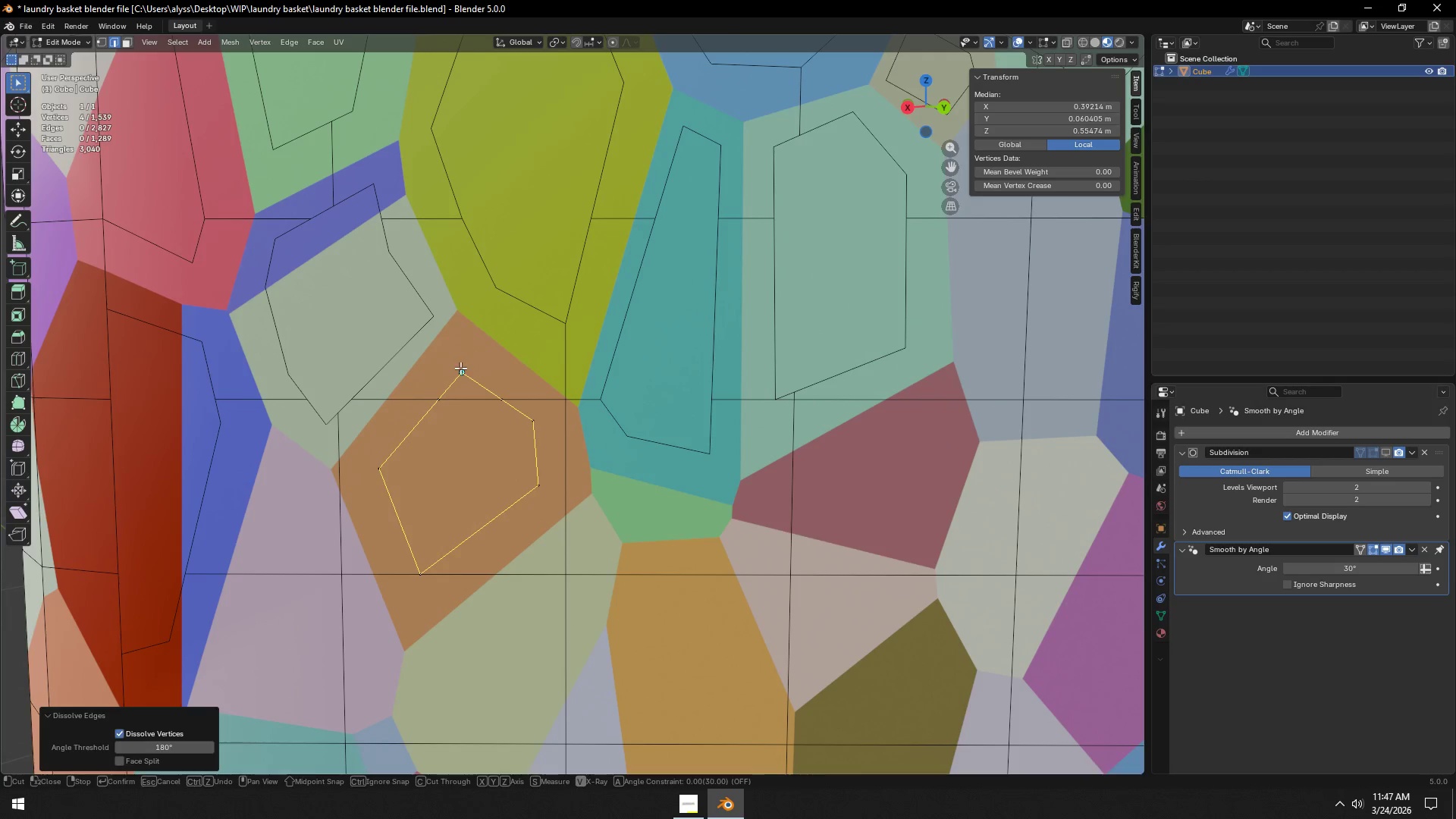 
key(Space)
 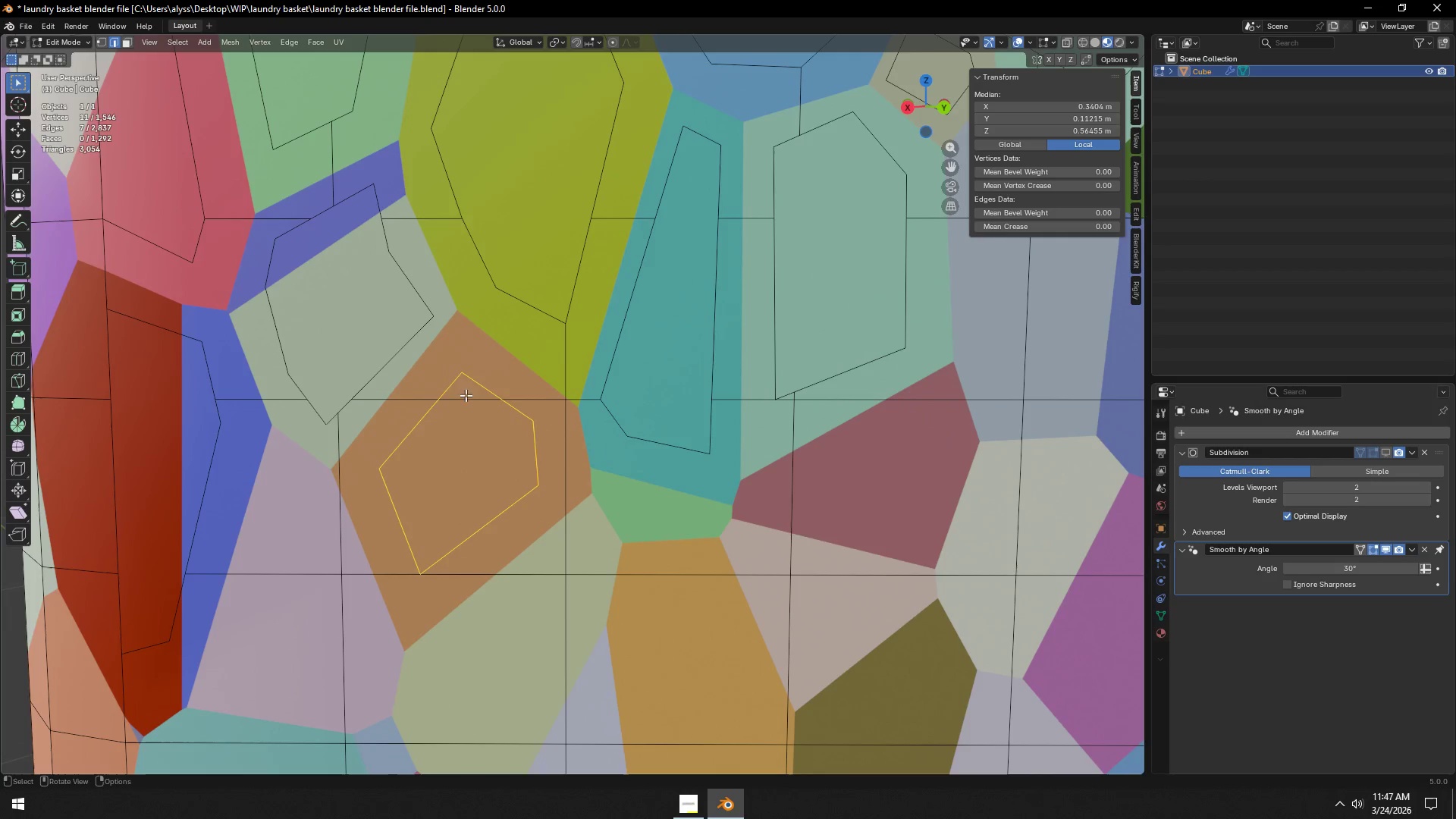 
key(2)
 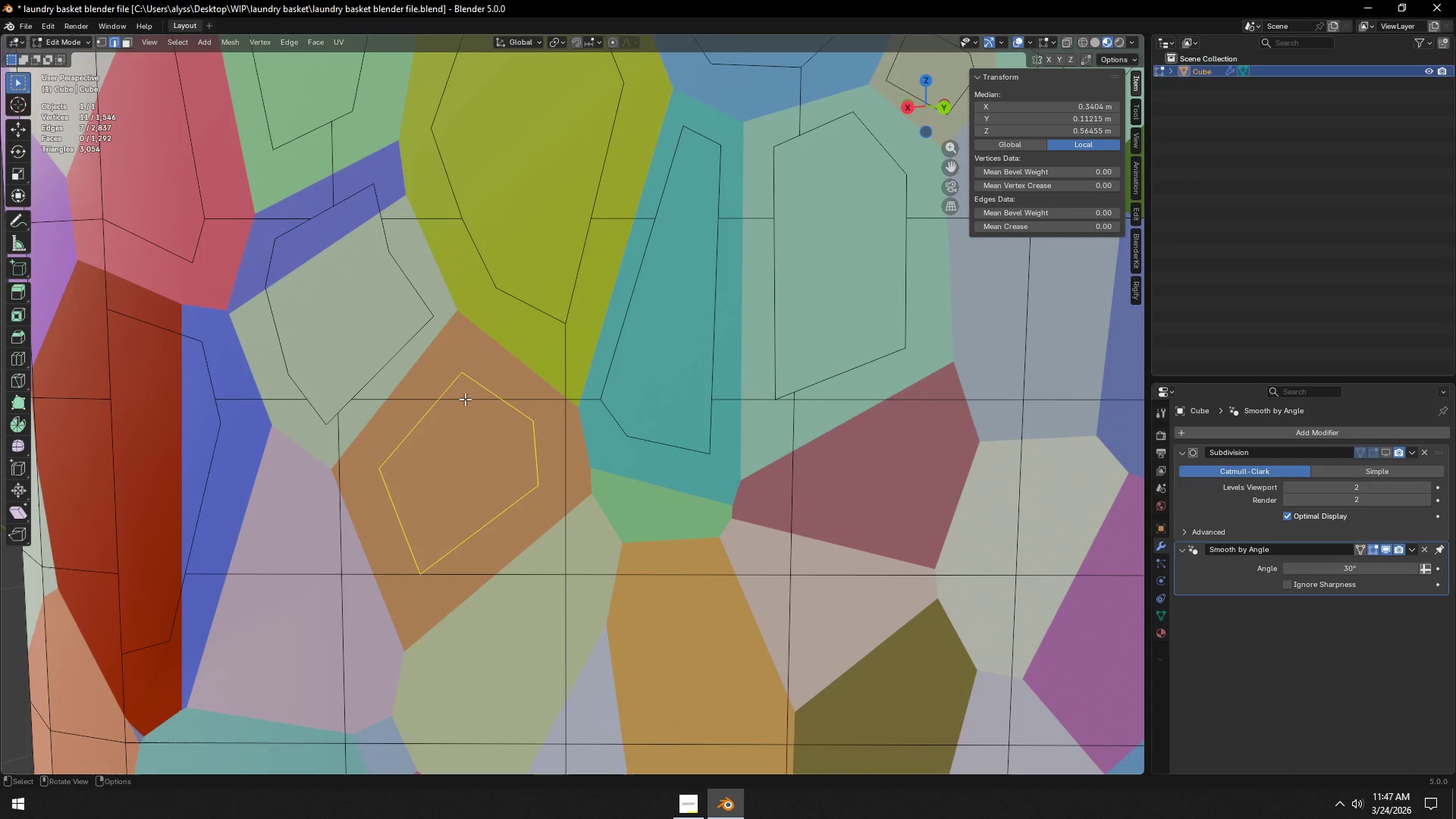 
left_click([466, 398])
 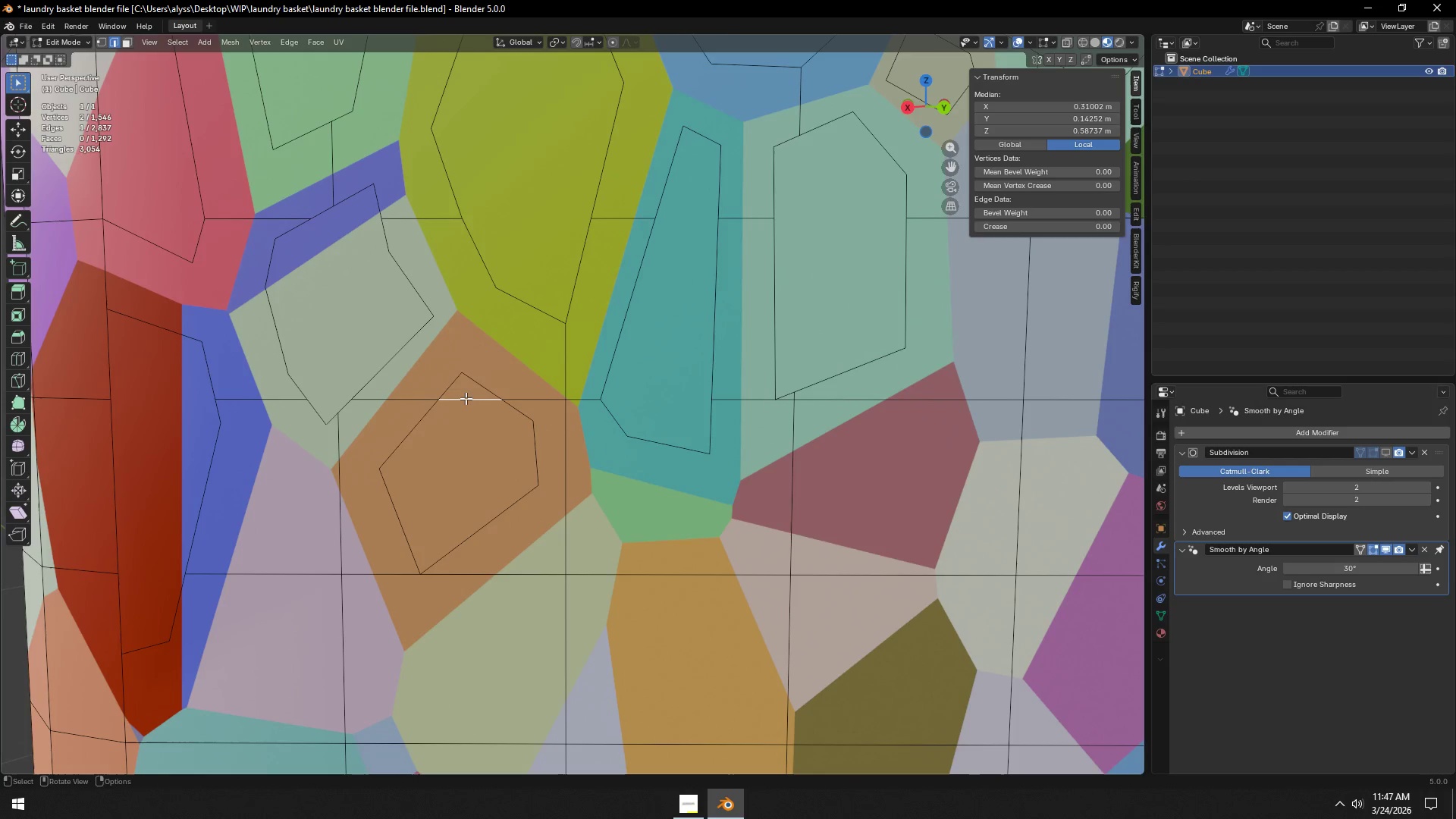 
key(X)
 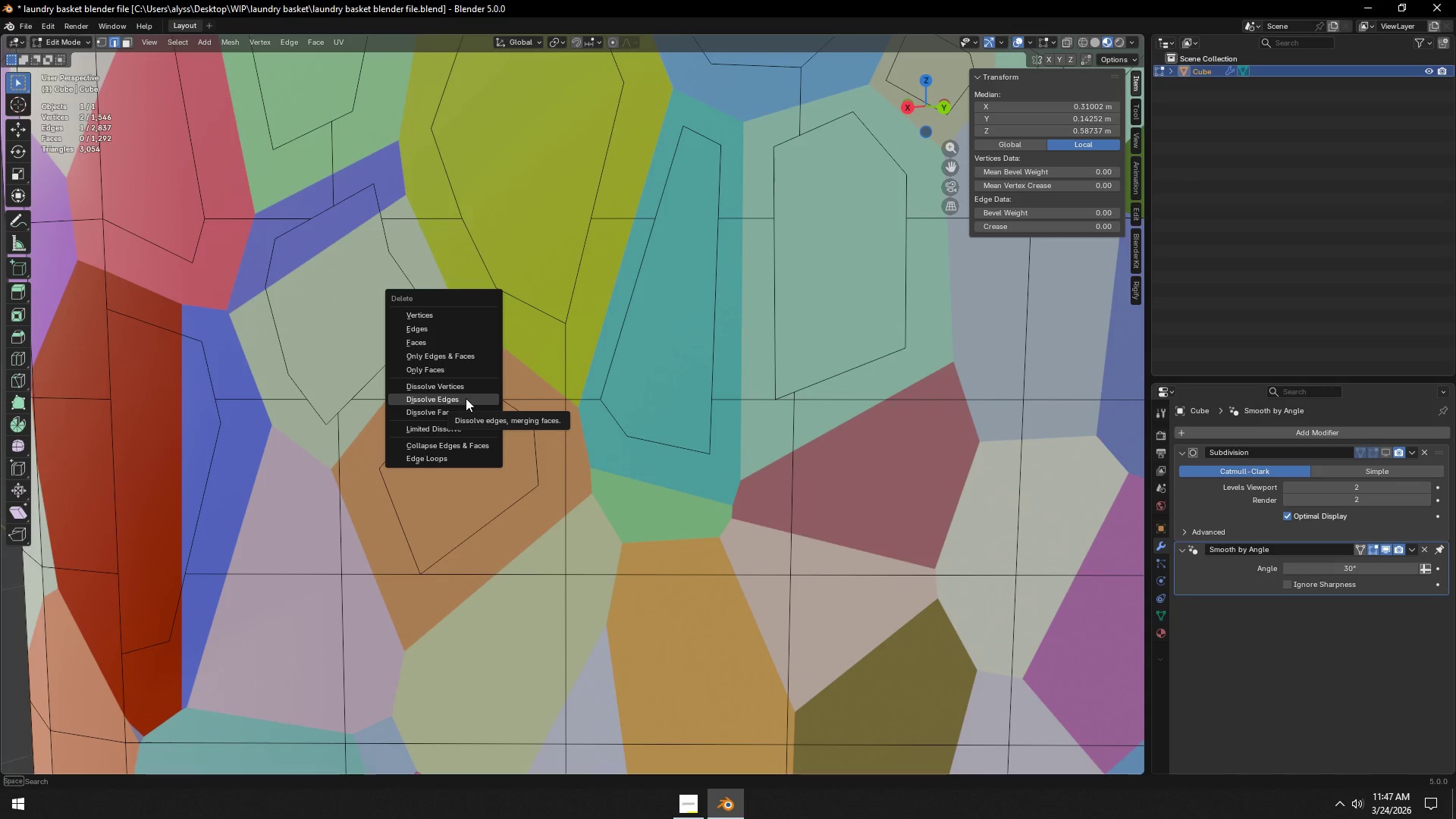 
left_click([466, 398])
 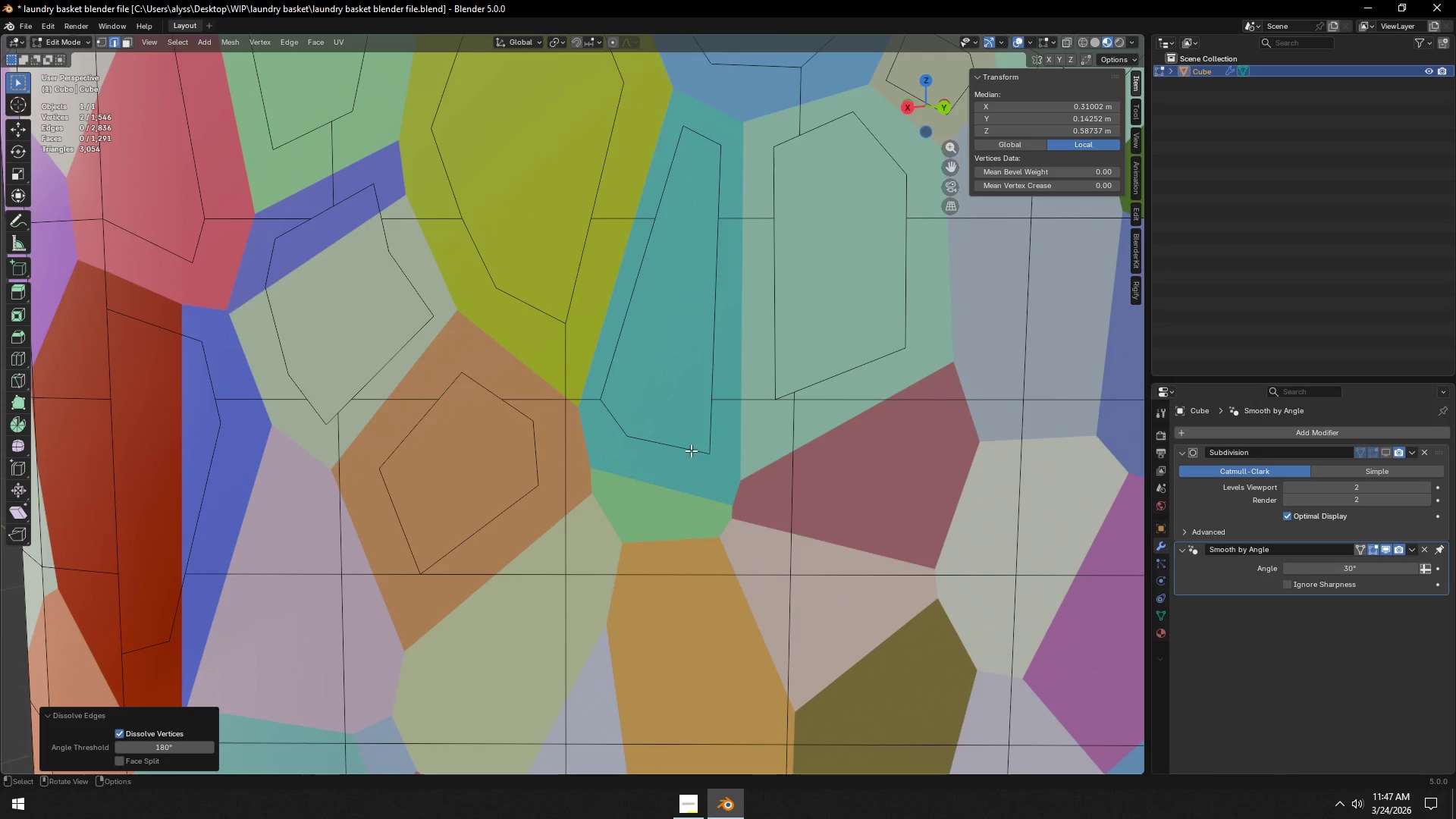 
hold_key(key=ShiftLeft, duration=1.5)
 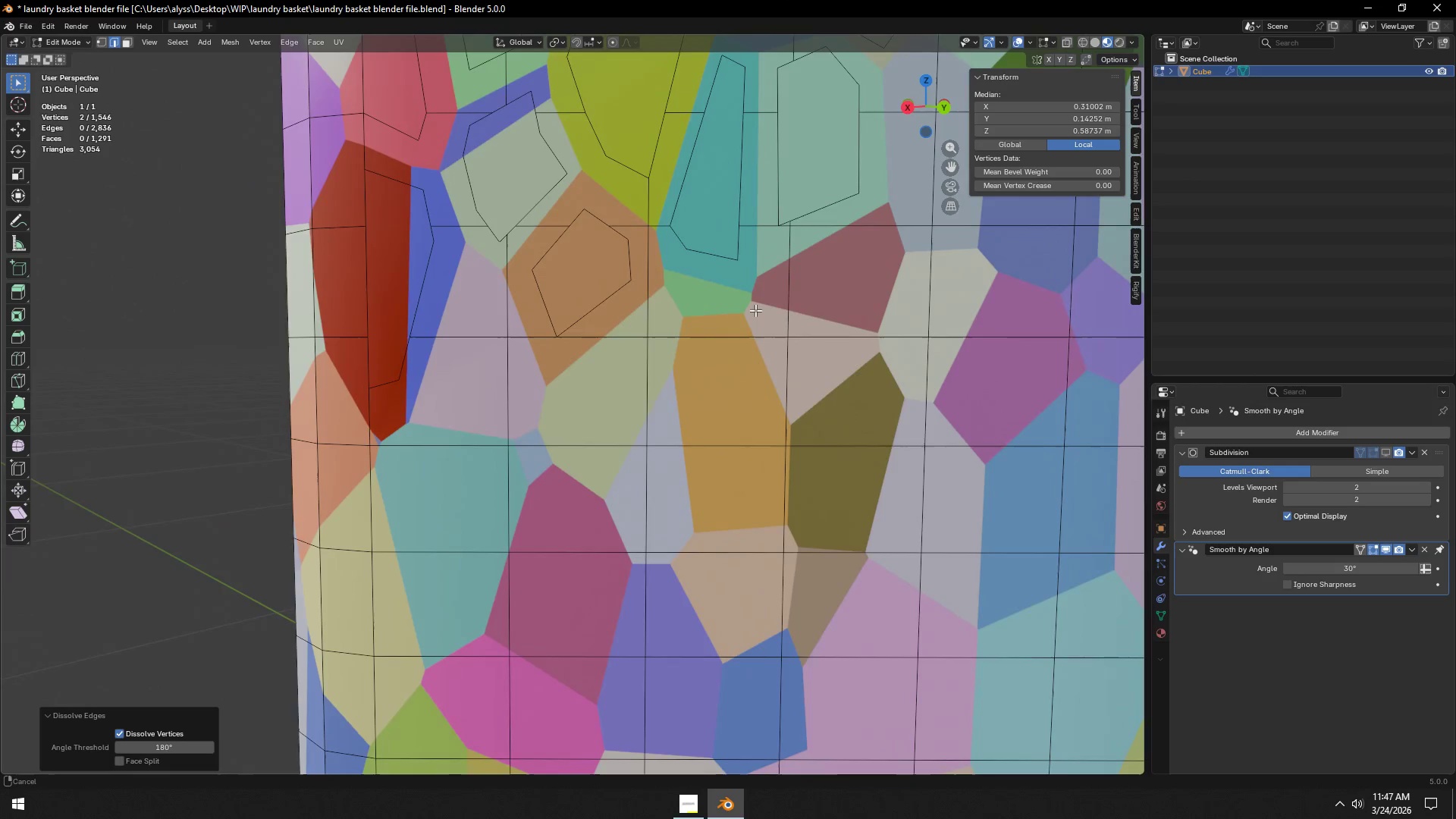 
scroll: coordinate [691, 452], scroll_direction: down, amount: 2.0
 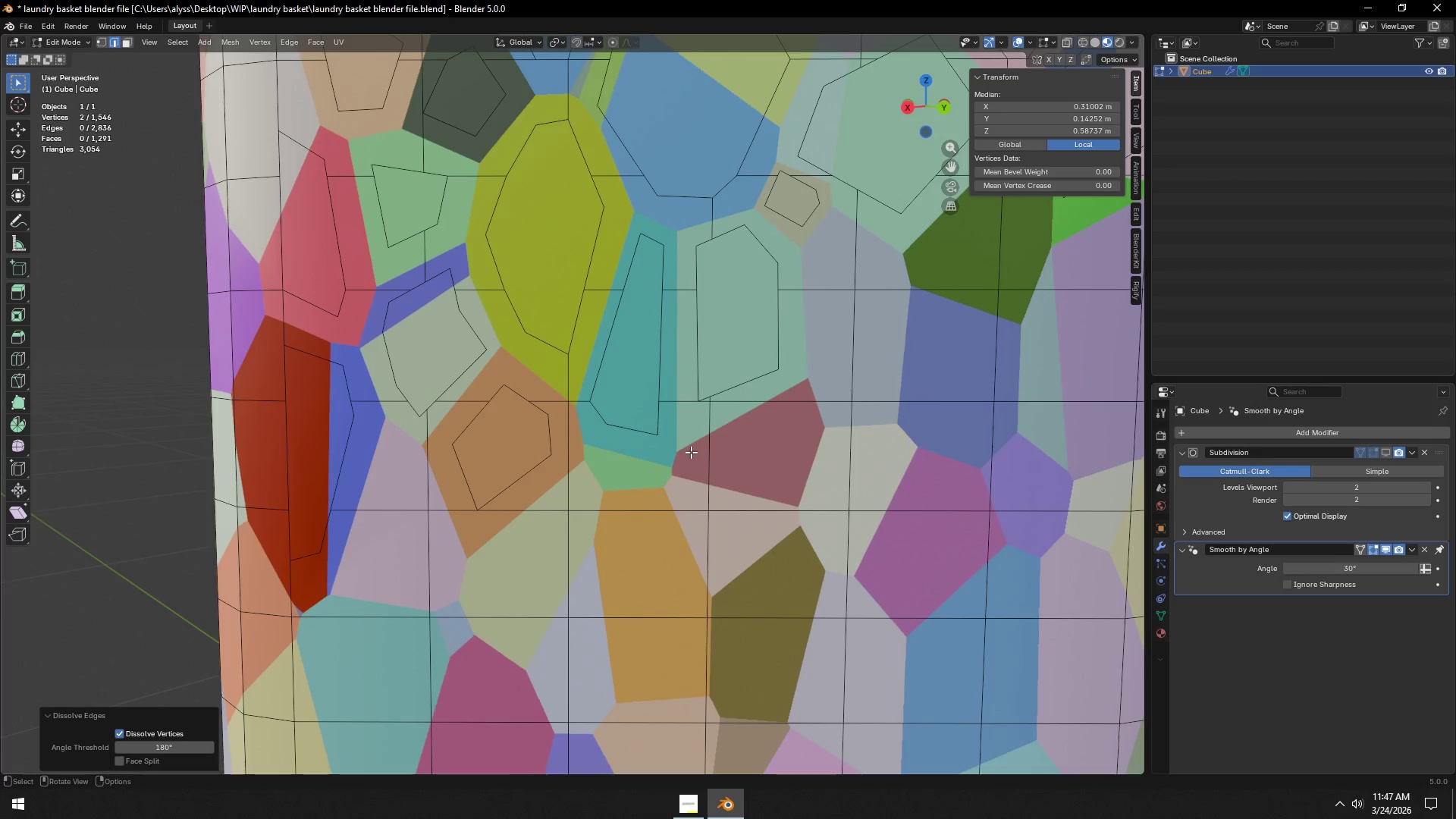 
key(Shift+ShiftLeft)
 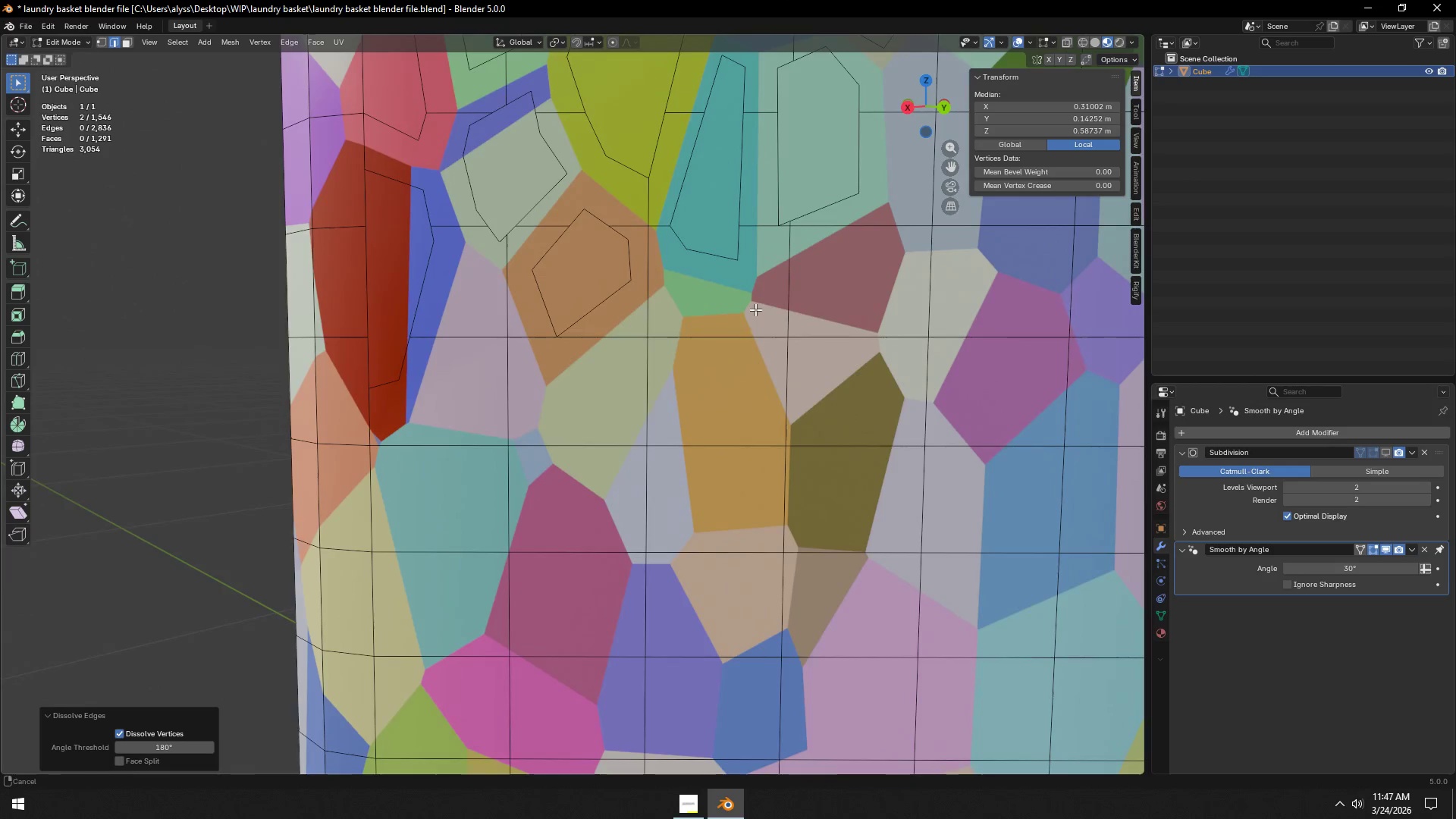 
key(Shift+ShiftLeft)
 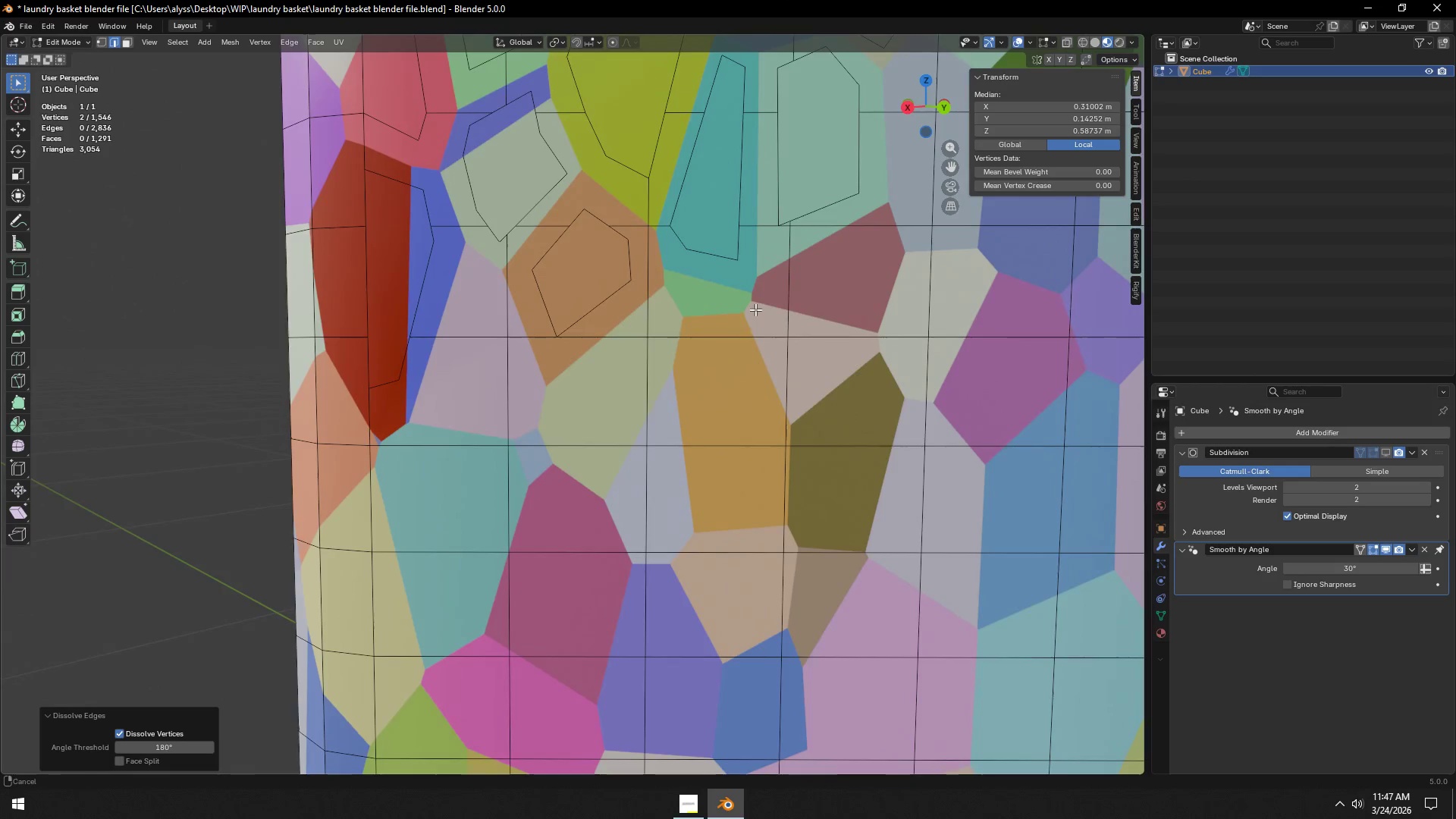 
key(Shift+ShiftLeft)
 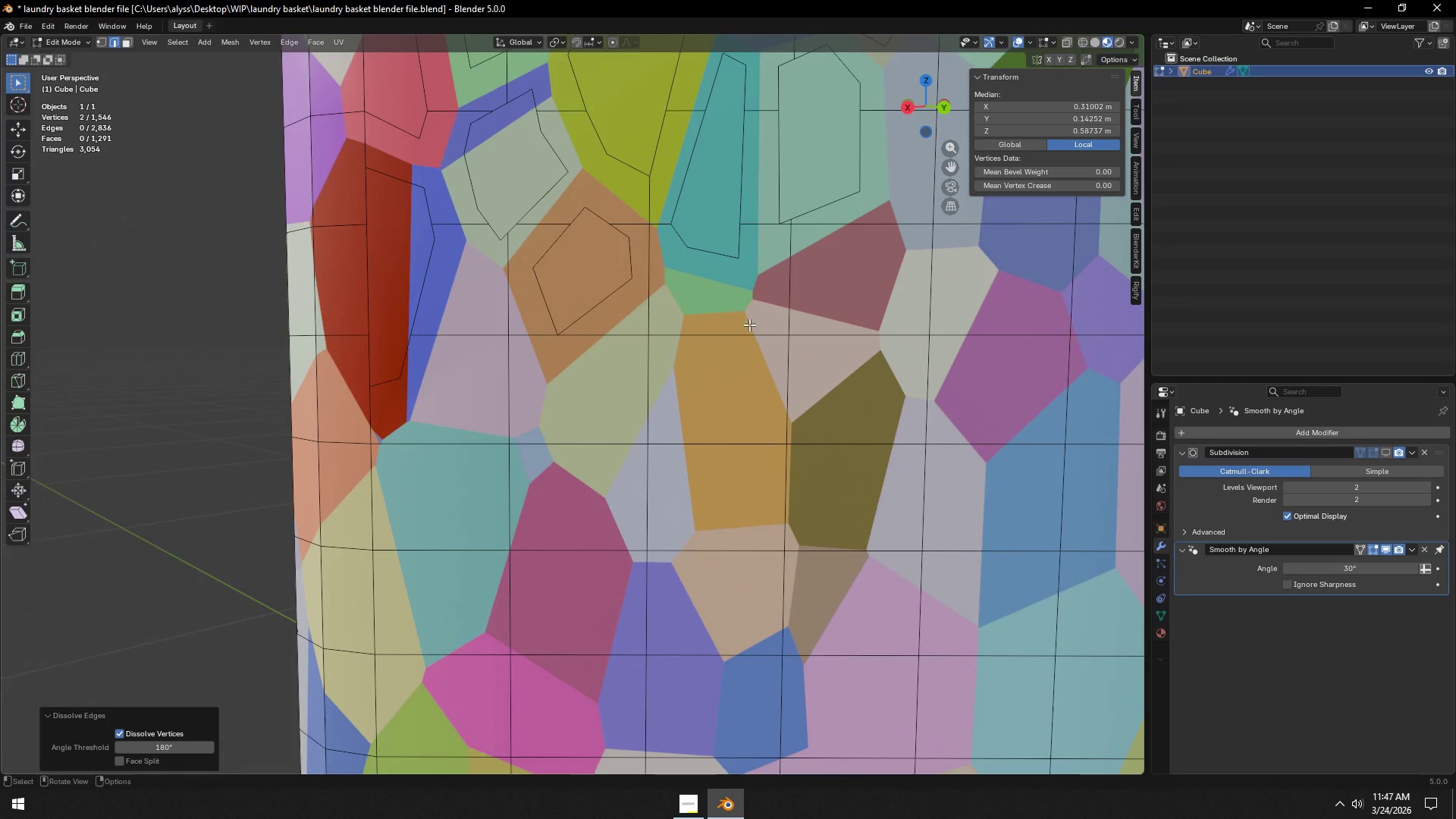 
scroll: coordinate [739, 362], scroll_direction: down, amount: 5.0
 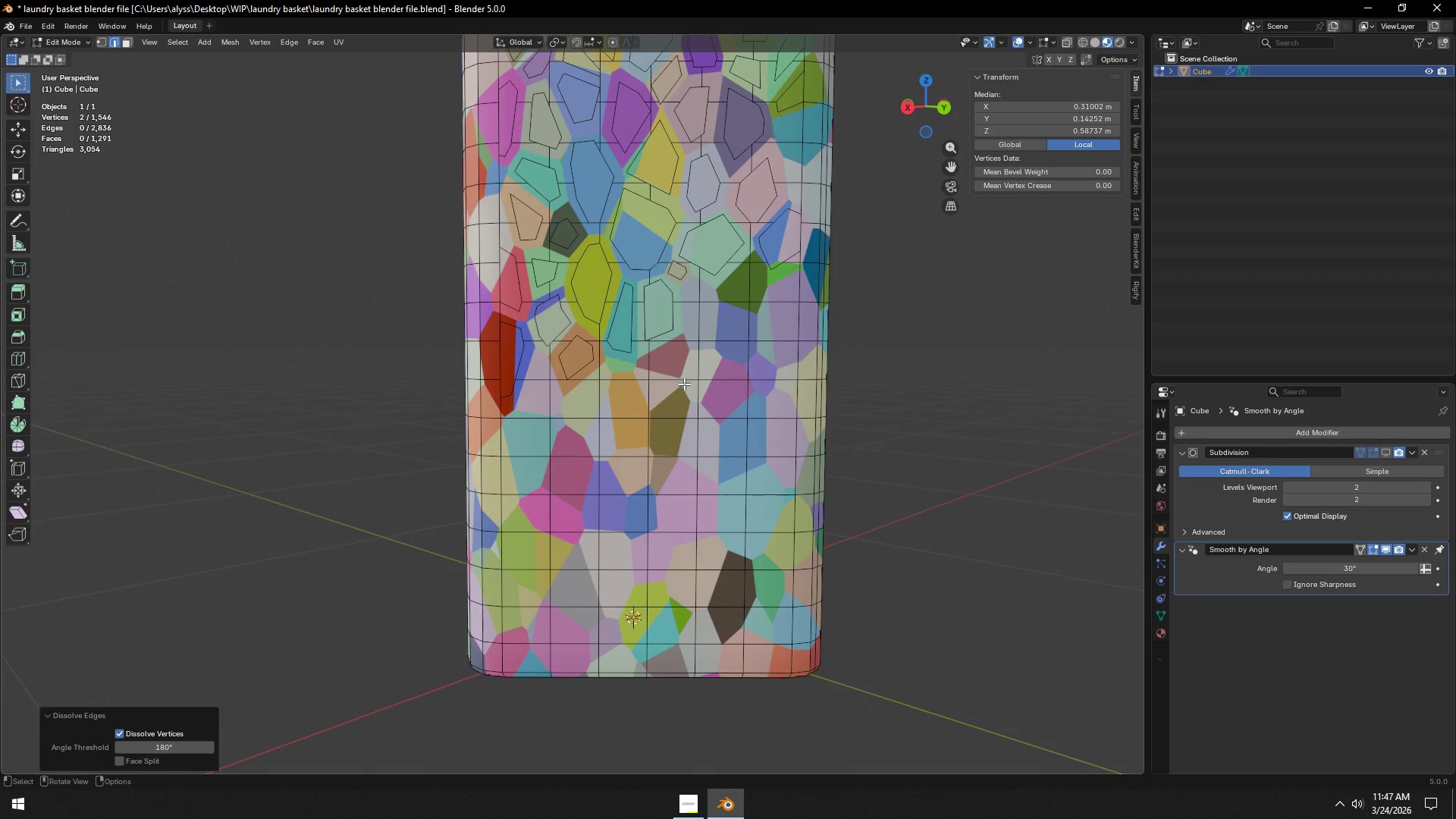 
hold_key(key=ShiftLeft, duration=1.5)
 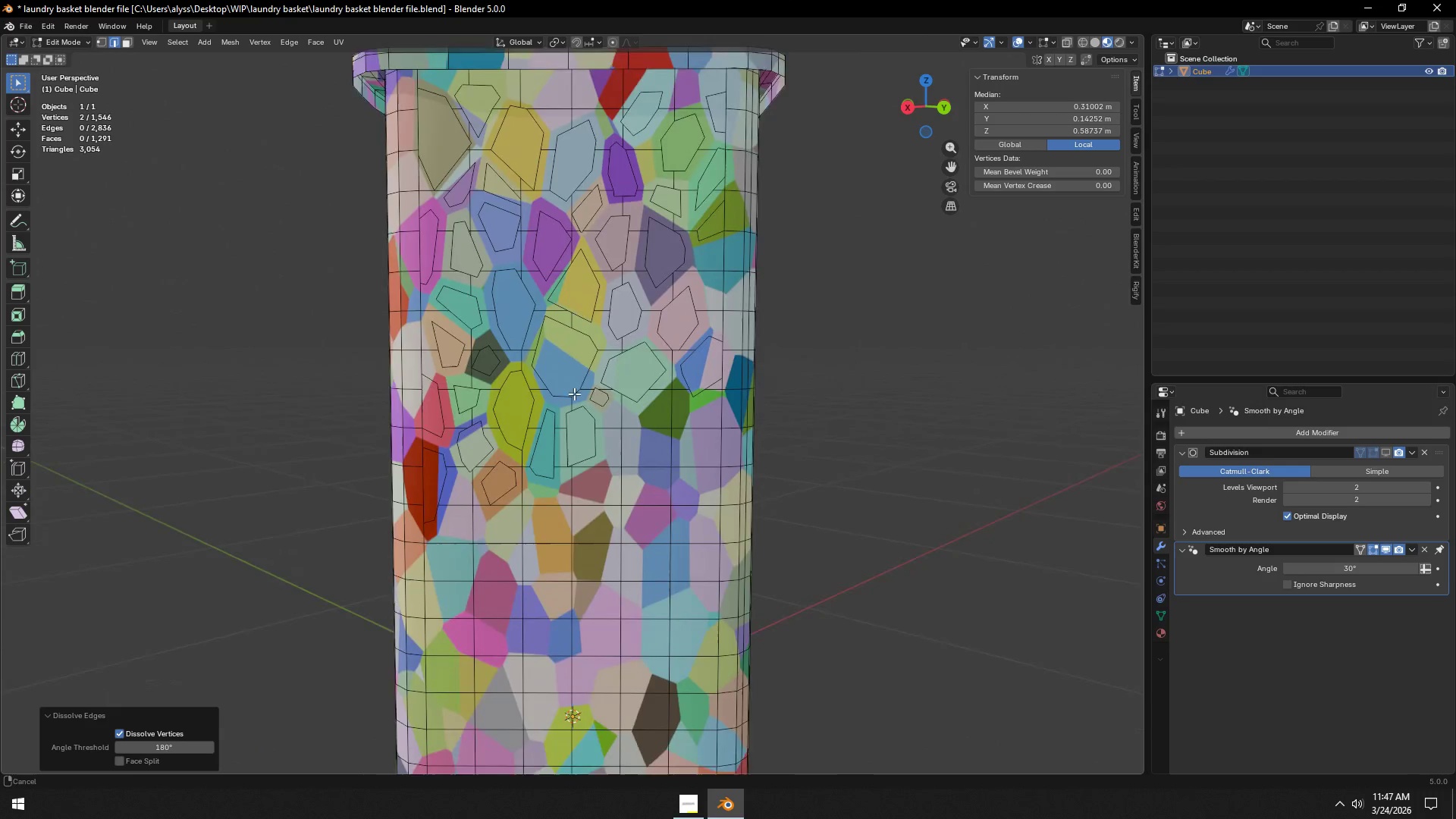 
hold_key(key=ShiftLeft, duration=0.72)
 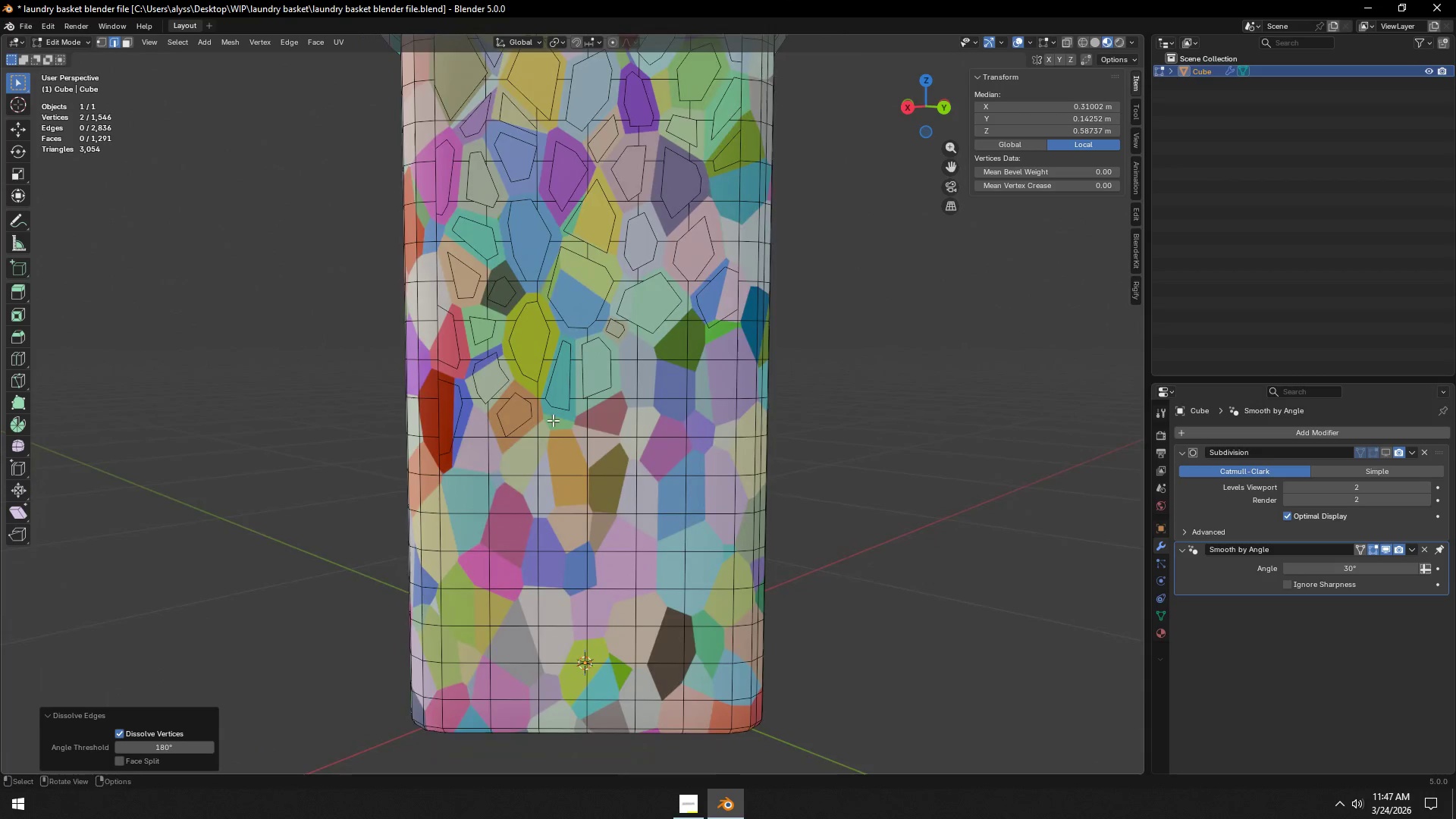 
hold_key(key=ShiftLeft, duration=1.45)
 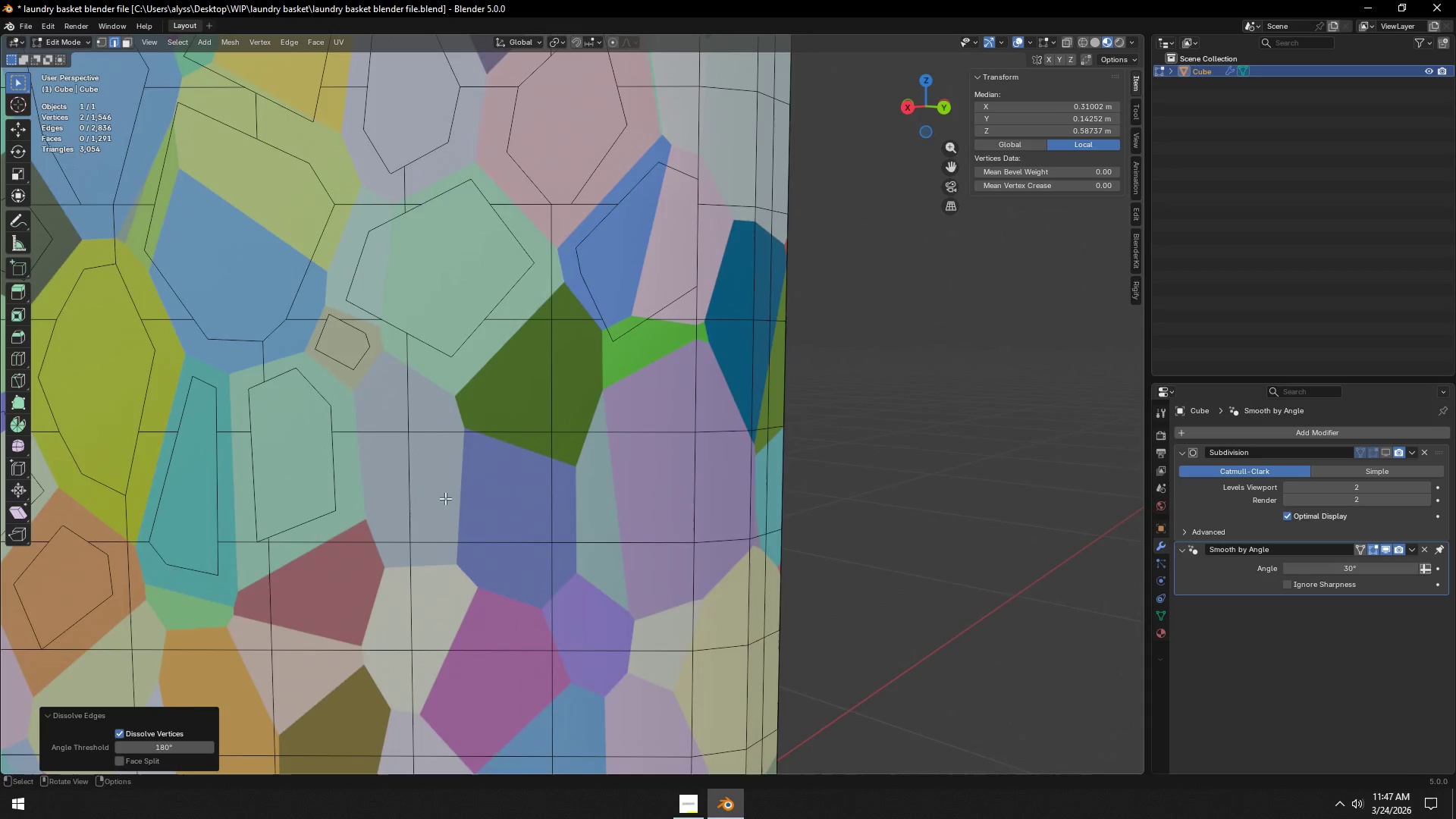 
scroll: coordinate [452, 493], scroll_direction: up, amount: 7.0
 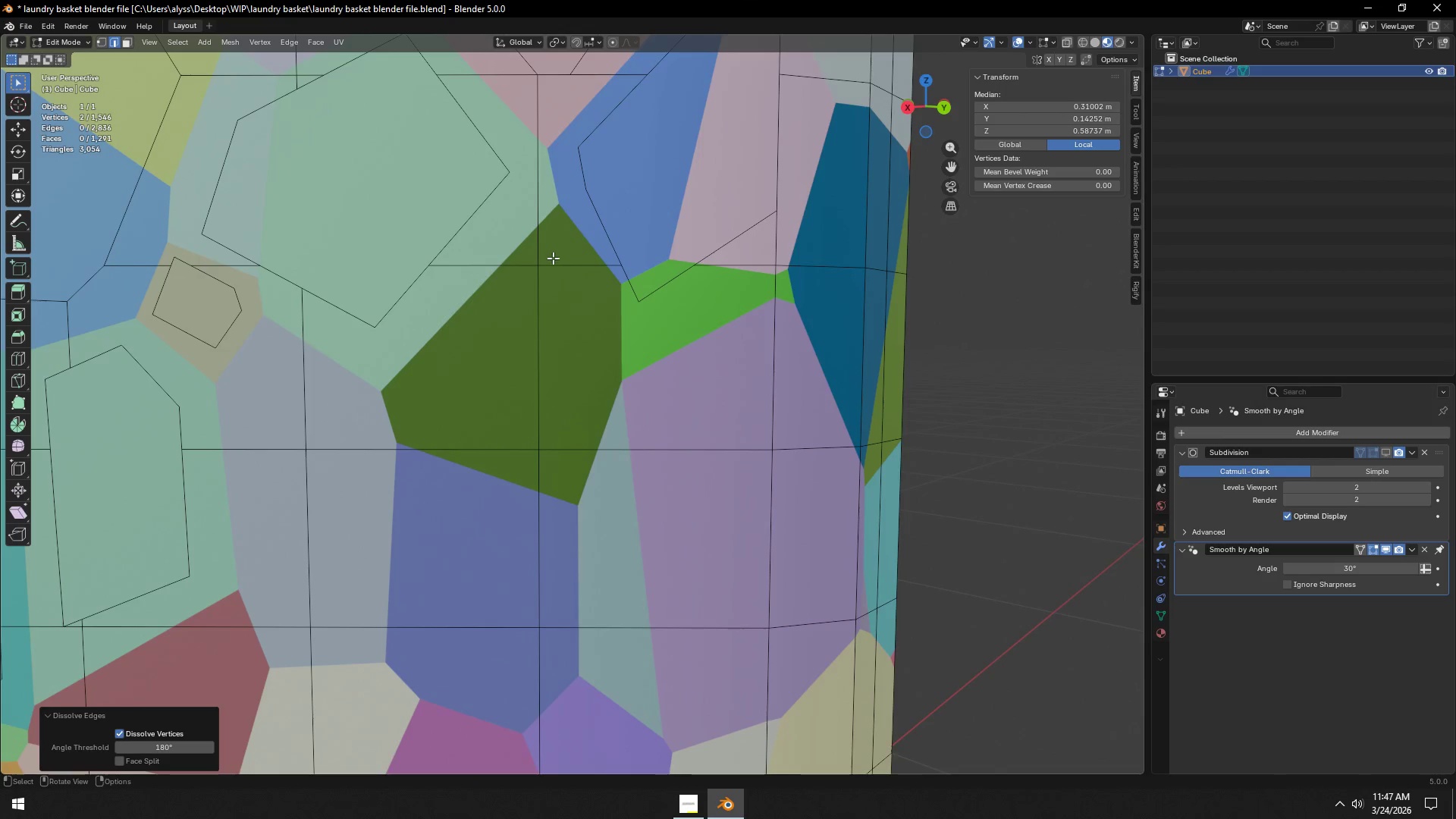 
key(K)
 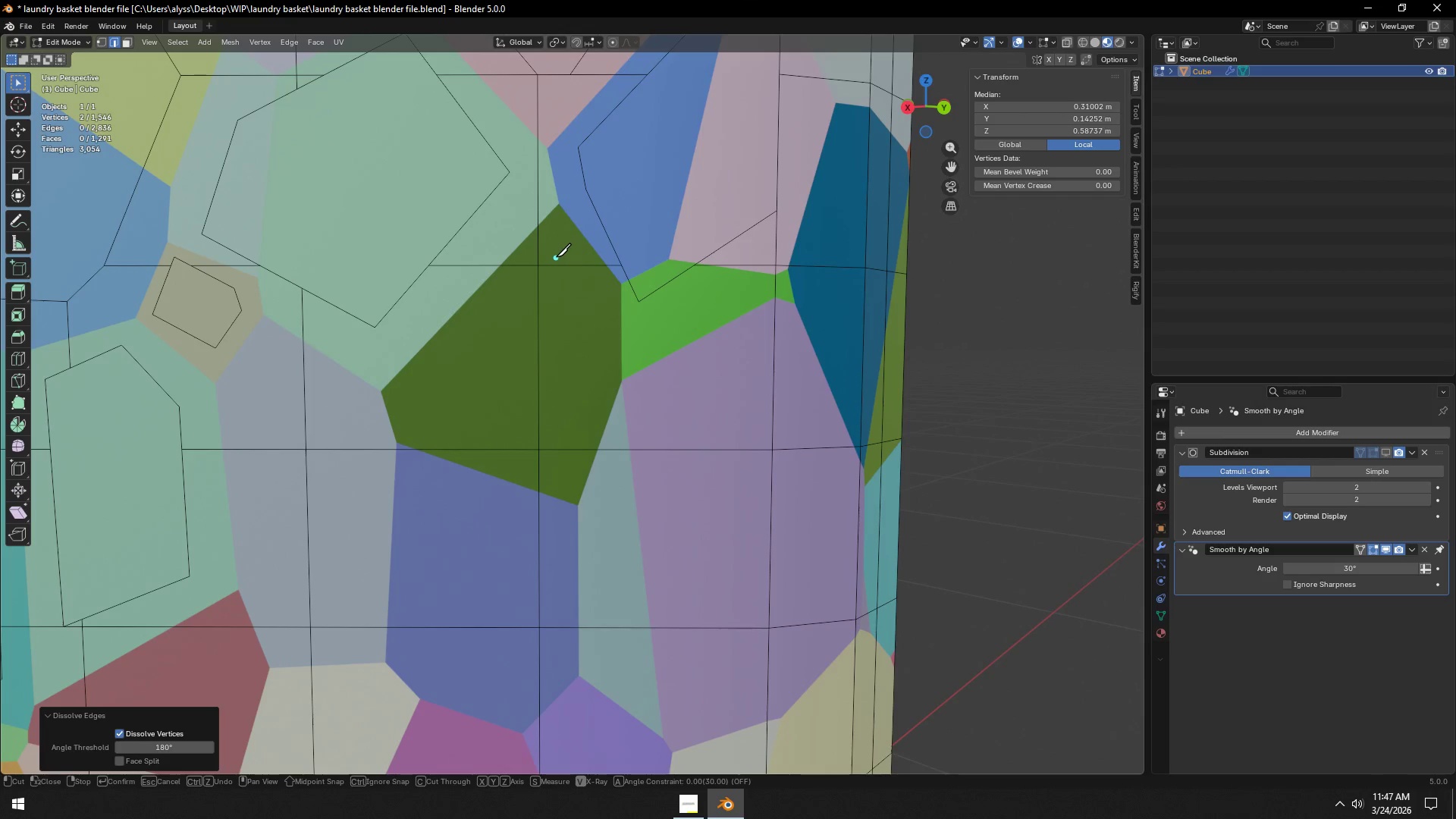 
left_click([557, 257])
 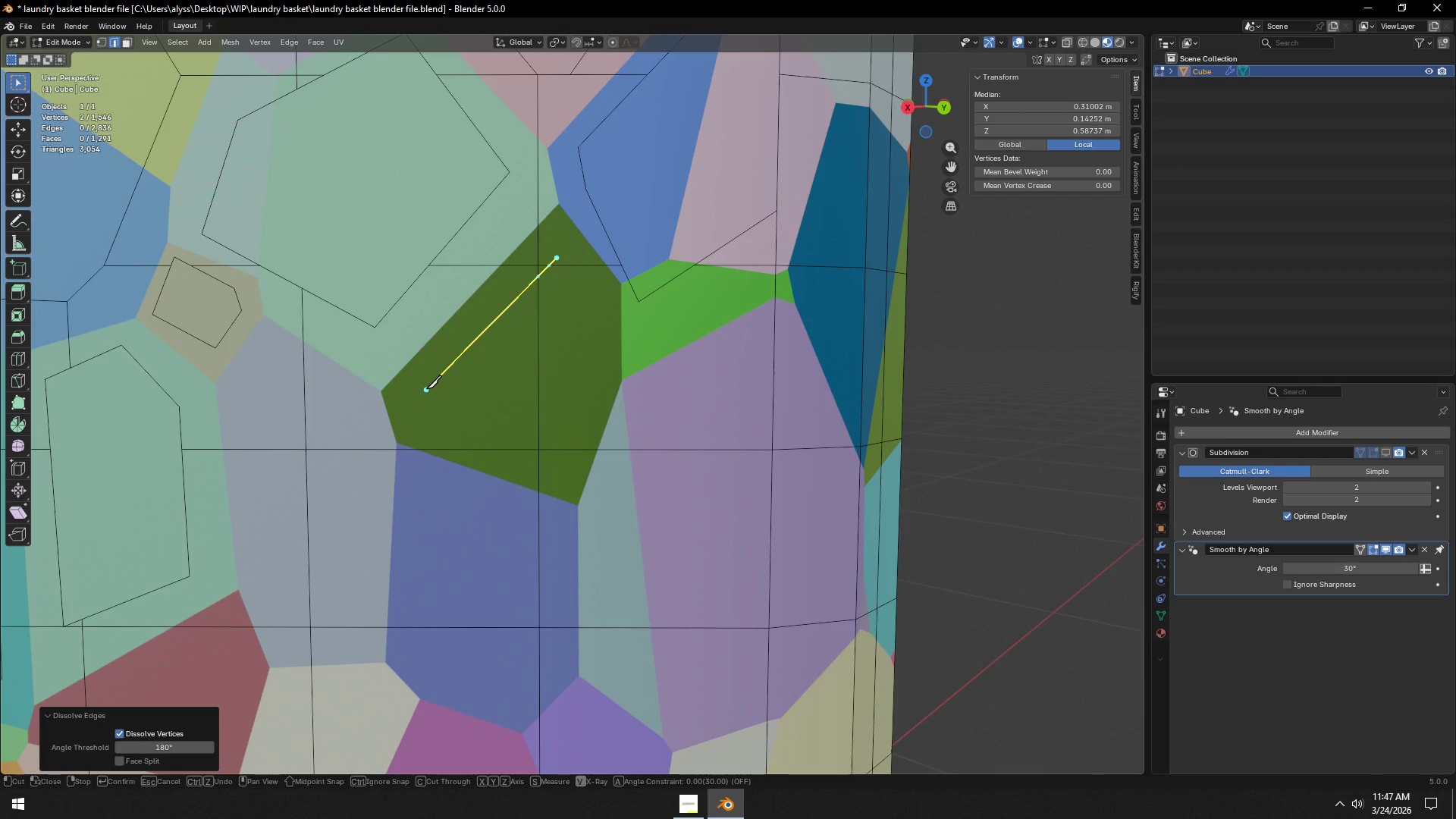 
left_click([426, 389])
 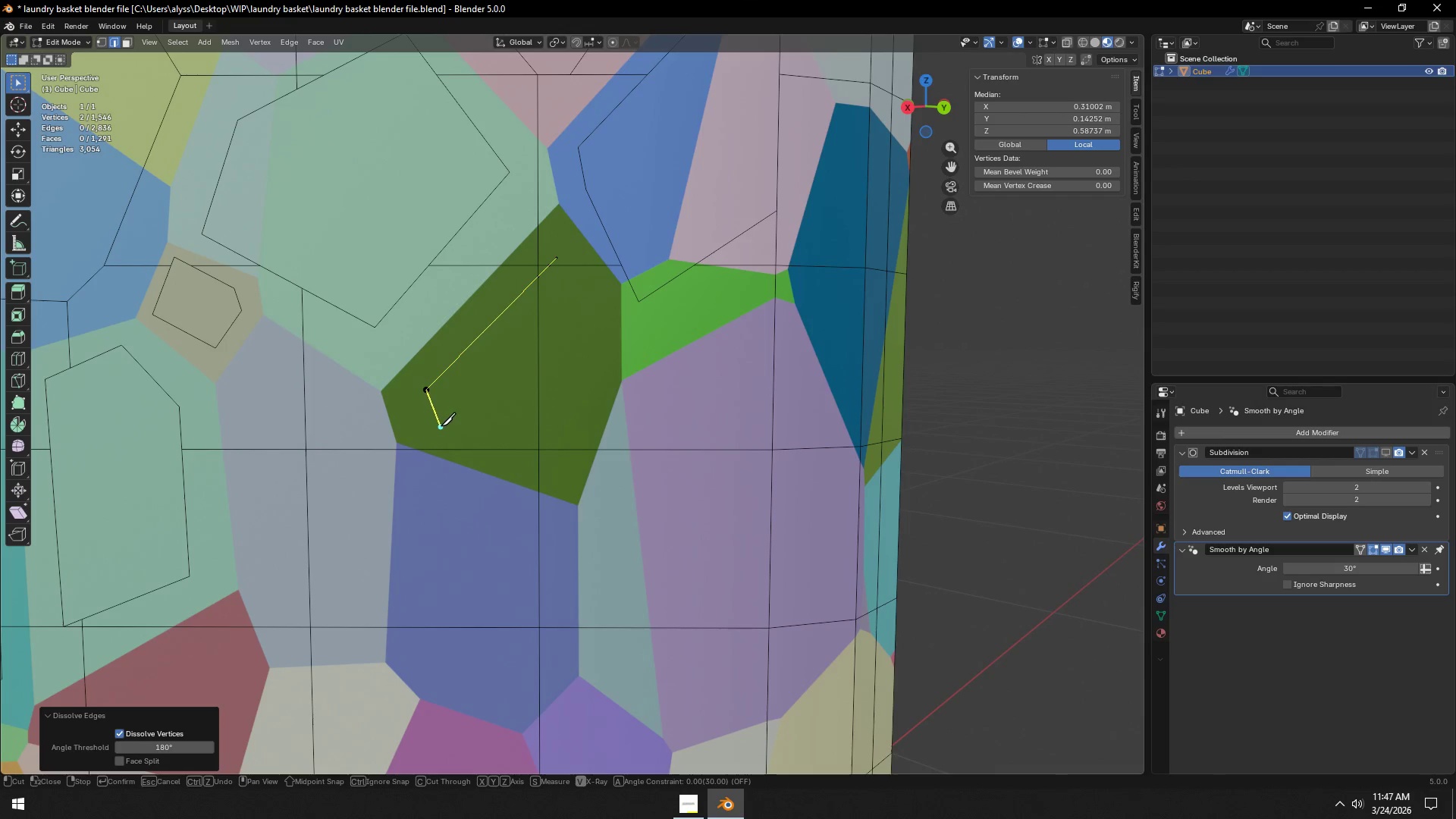 
left_click([441, 426])
 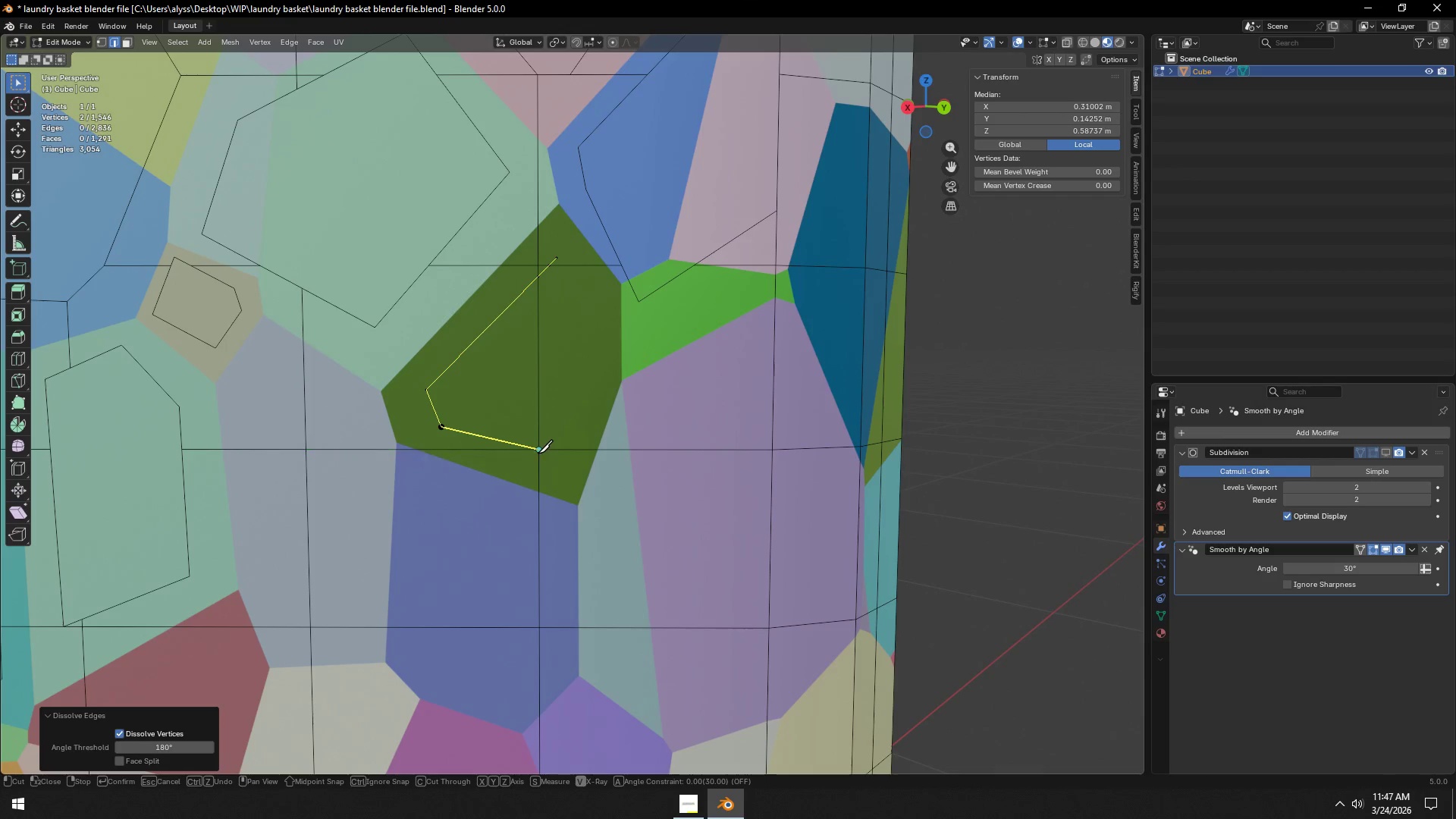 
left_click([538, 453])
 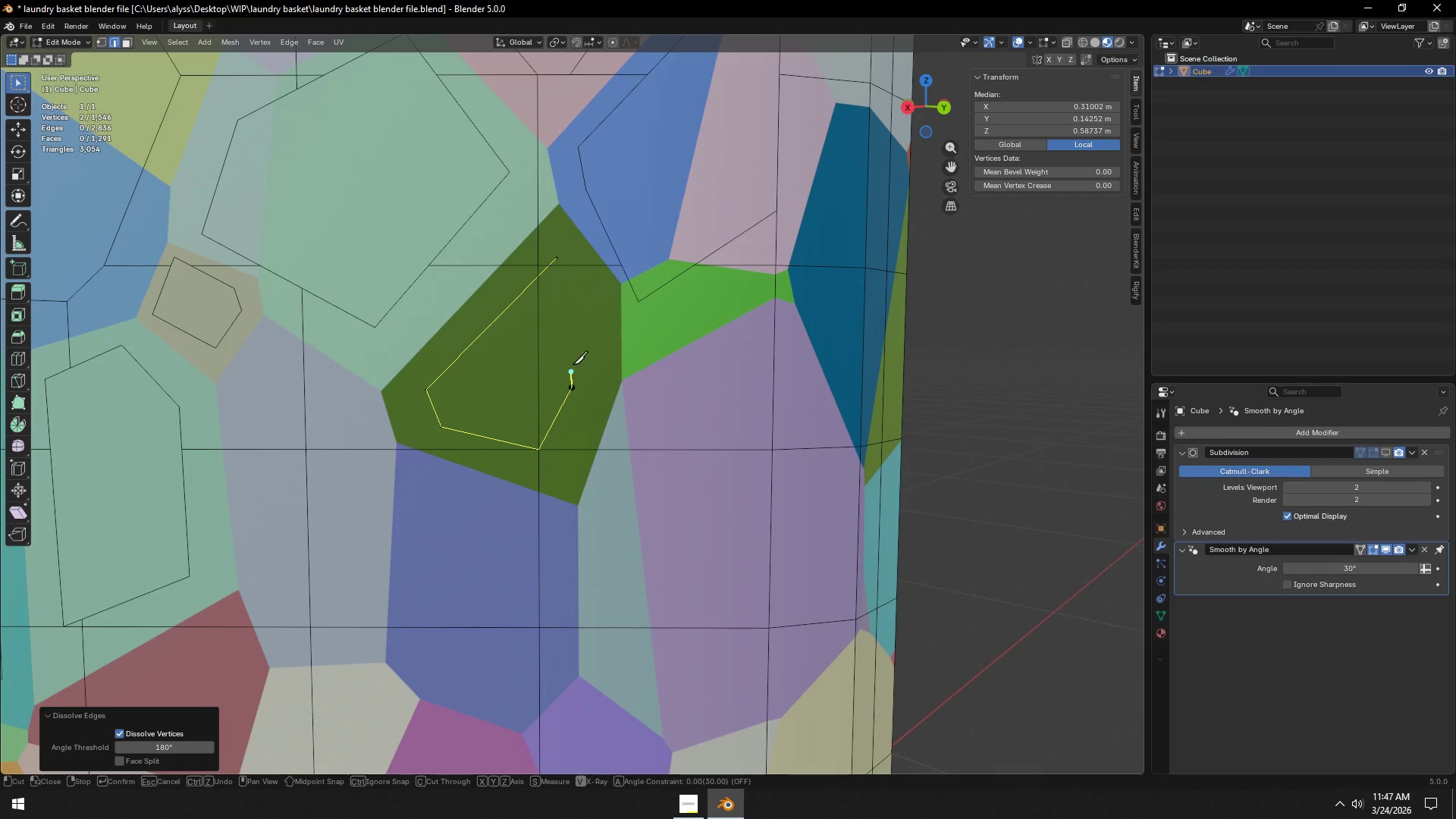 
left_click([578, 312])
 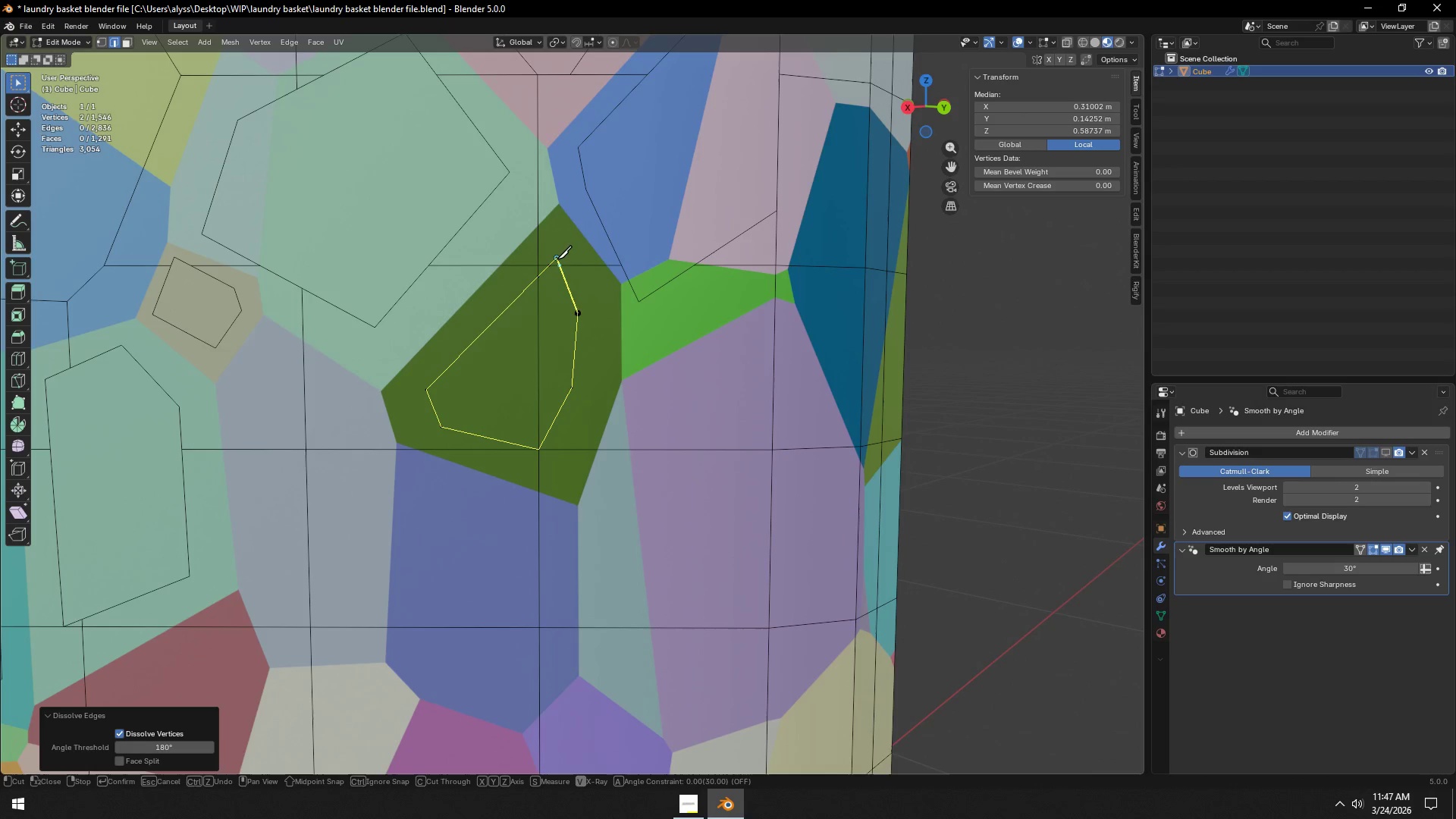 
left_click([557, 259])
 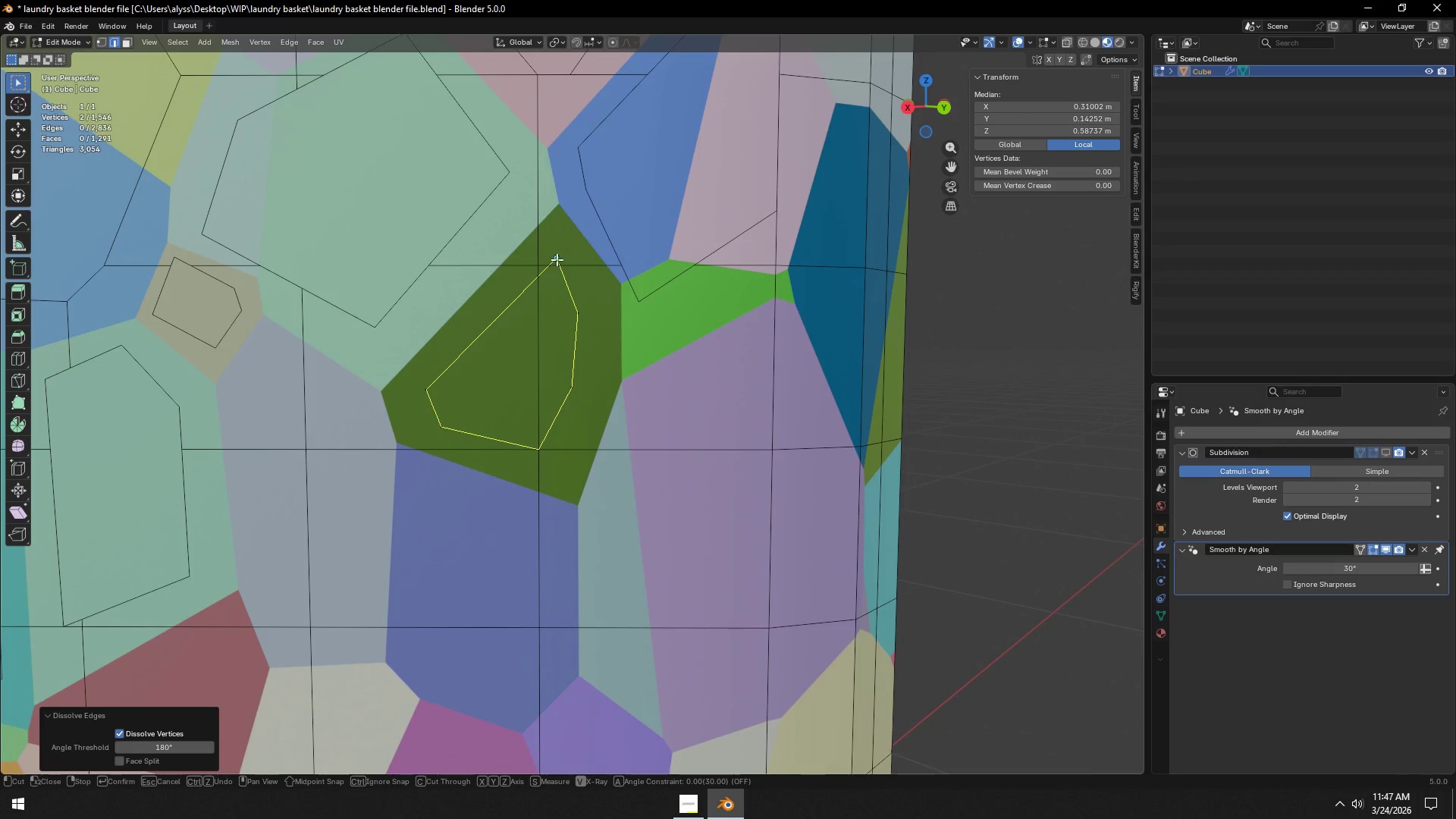 
key(Space)
 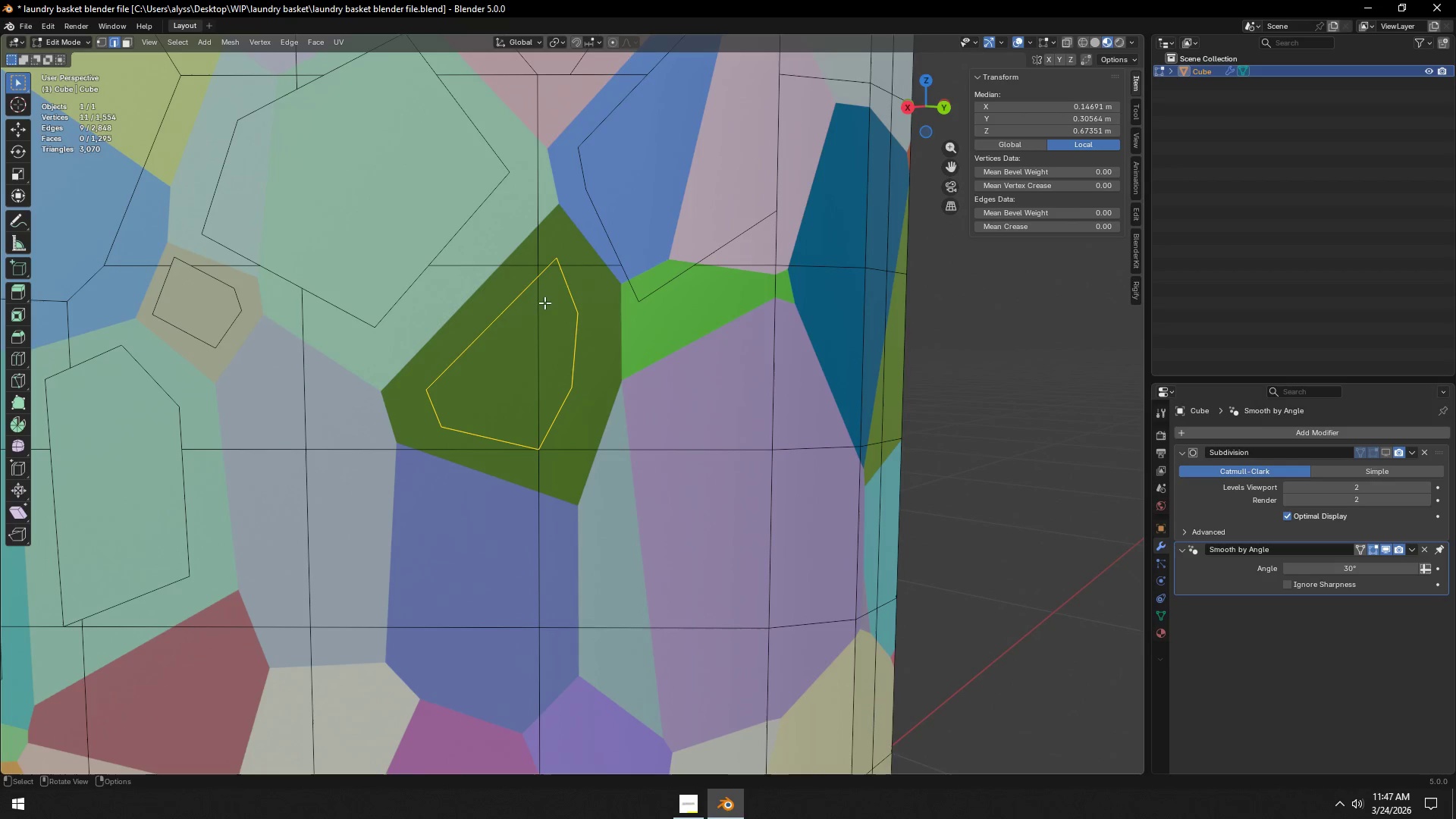 
key(2)
 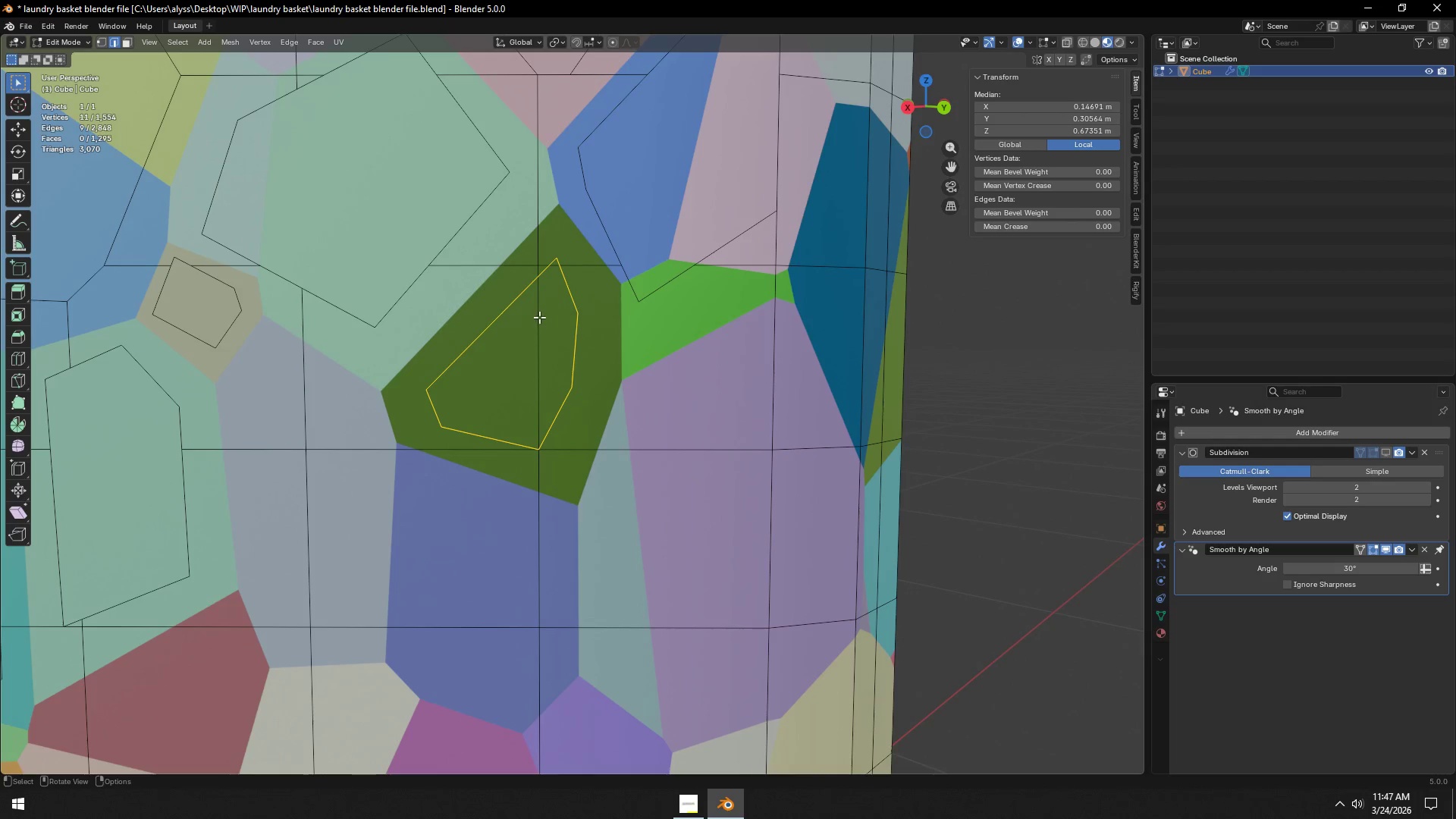 
left_click([539, 317])
 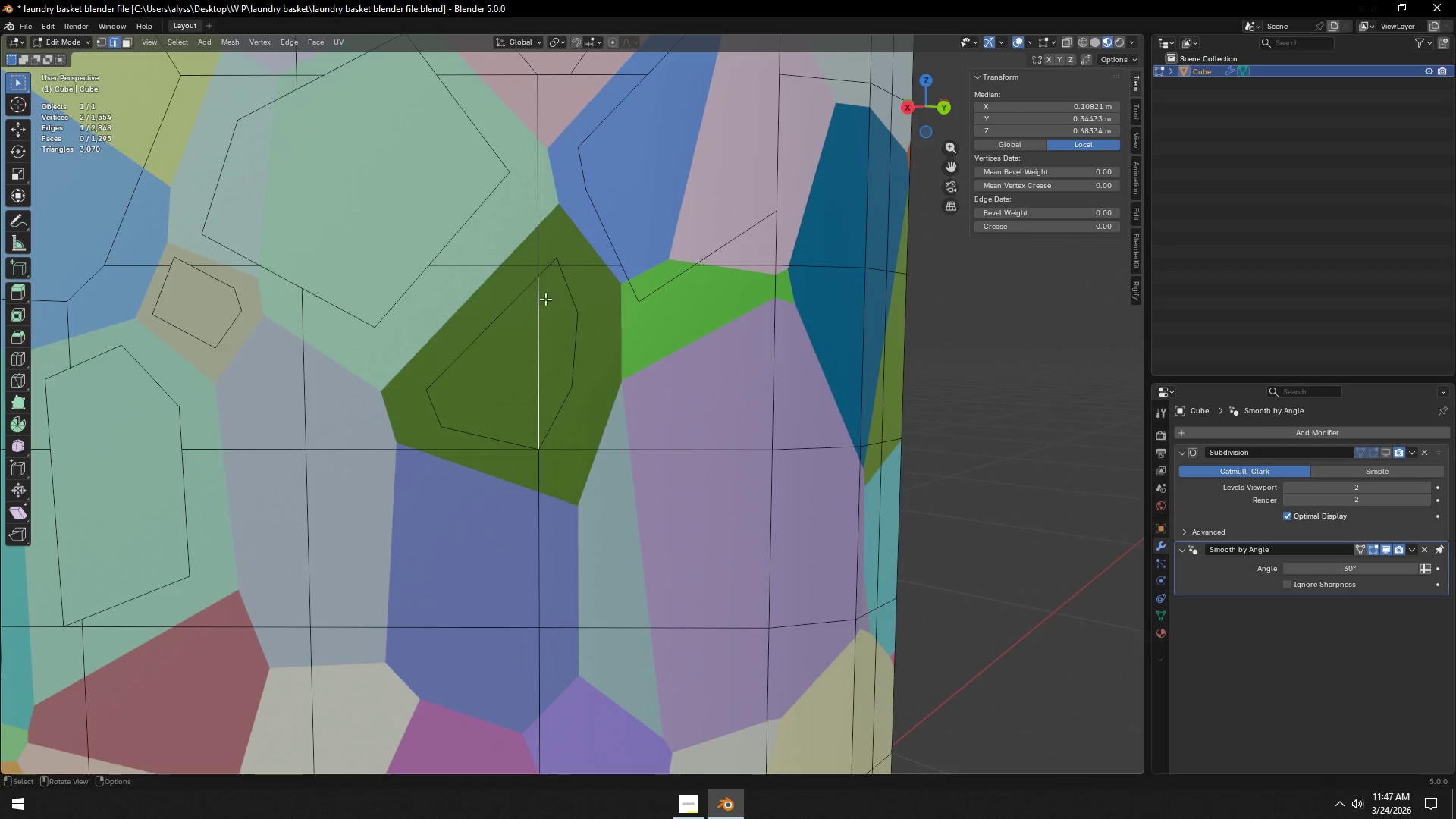 
hold_key(key=ShiftLeft, duration=0.81)
left_click([553, 269])
 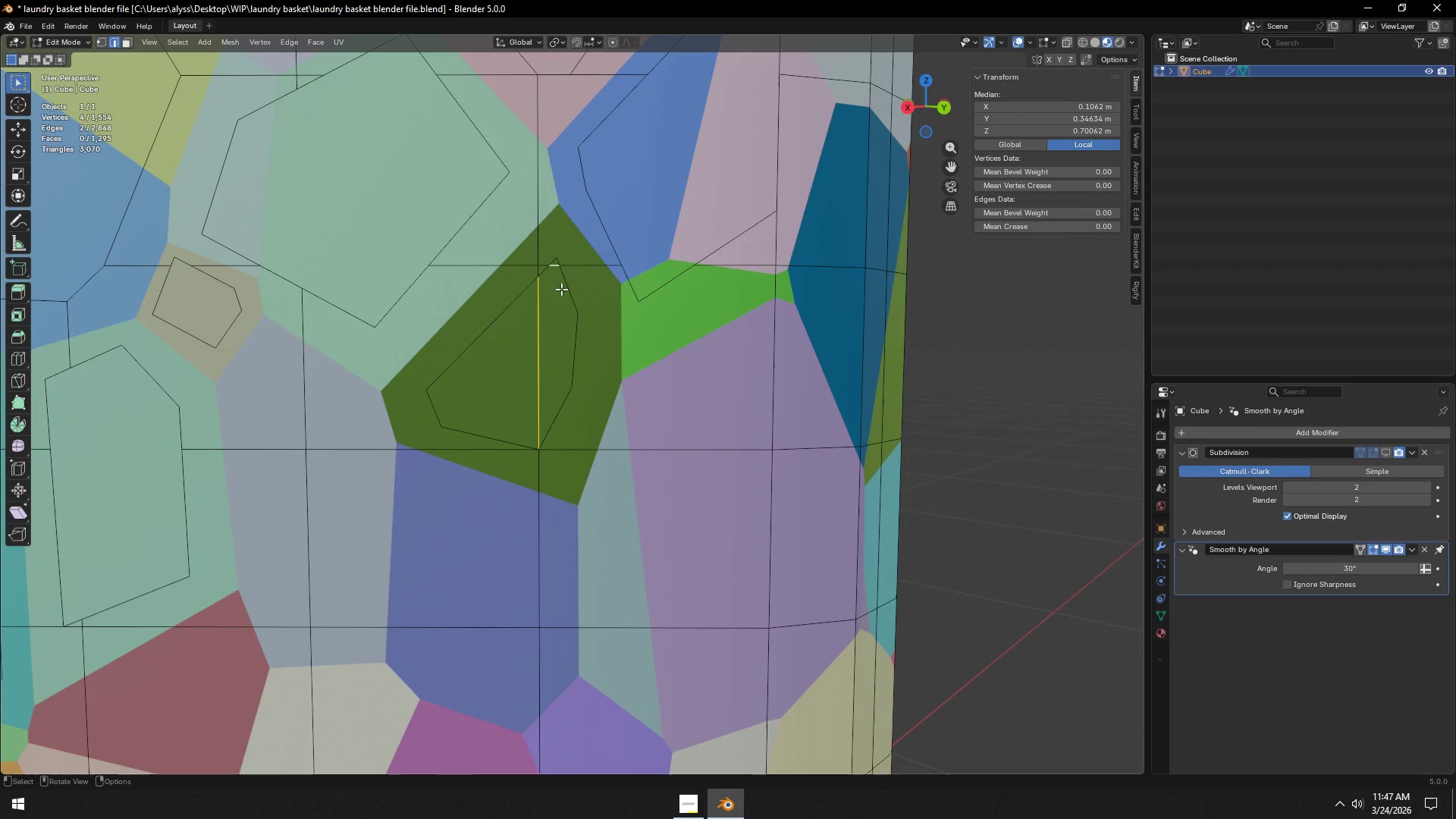 
key(X)
 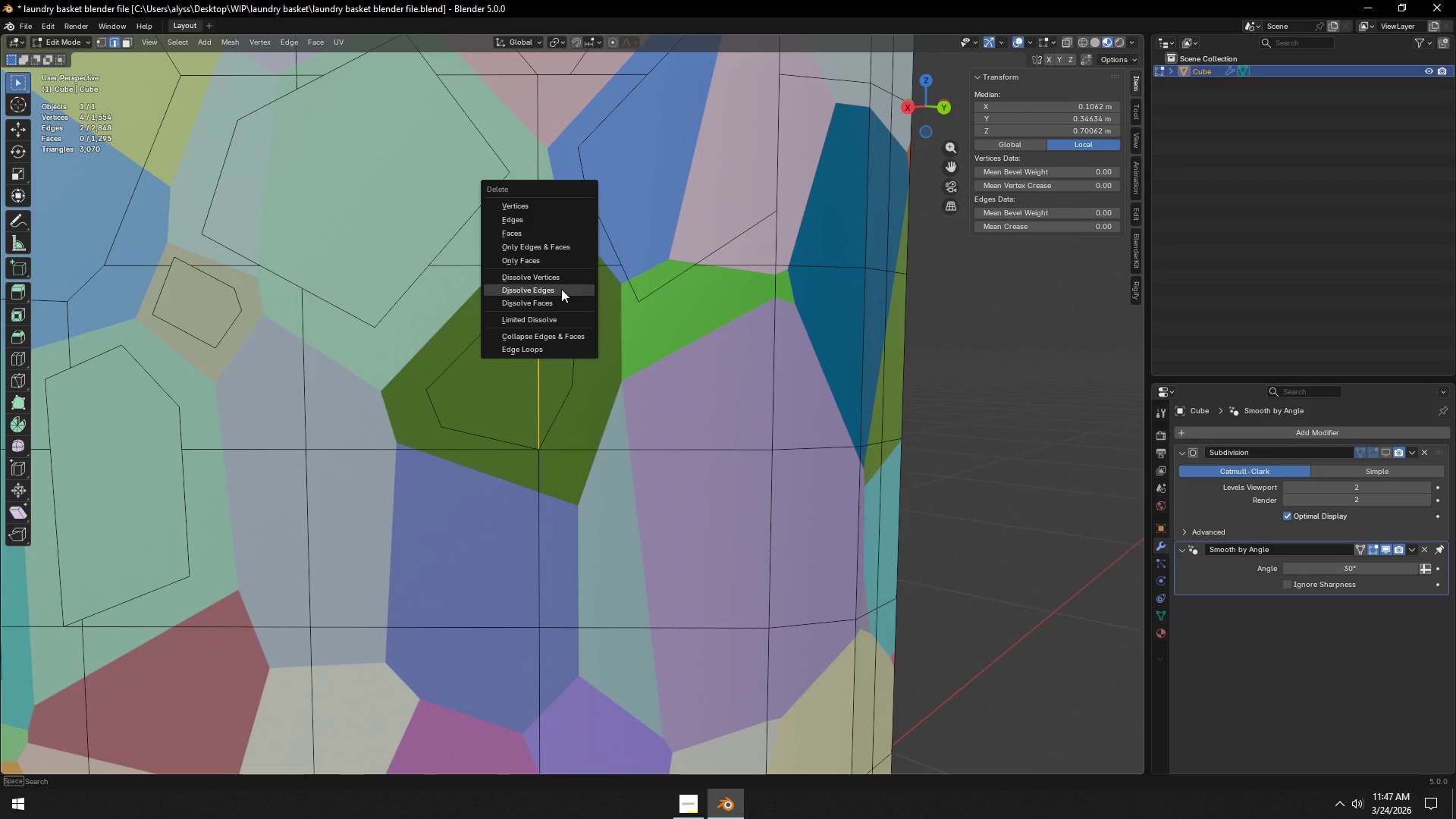 
left_click([561, 289])
 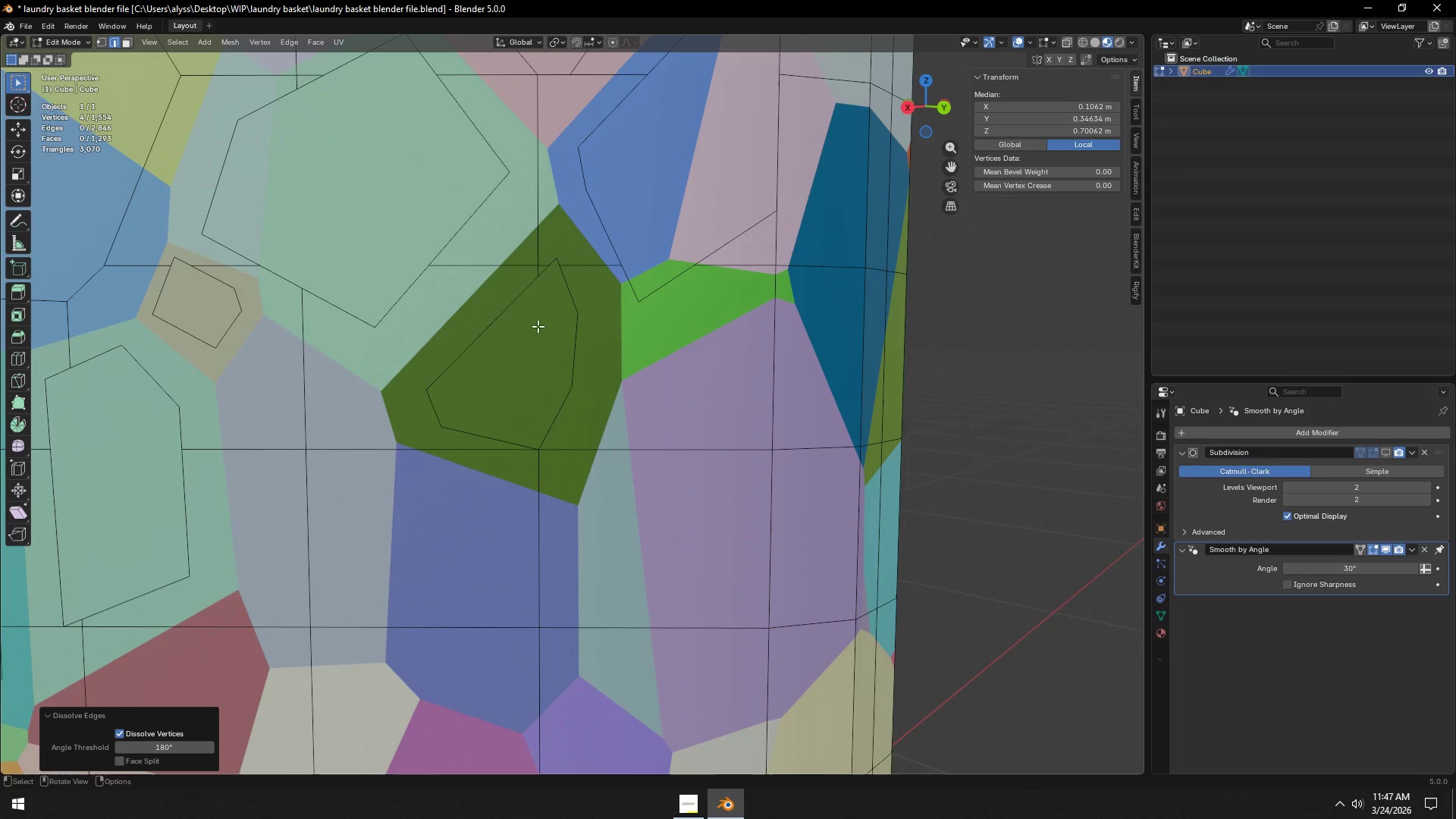 
hold_key(key=ShiftLeft, duration=1.11)
 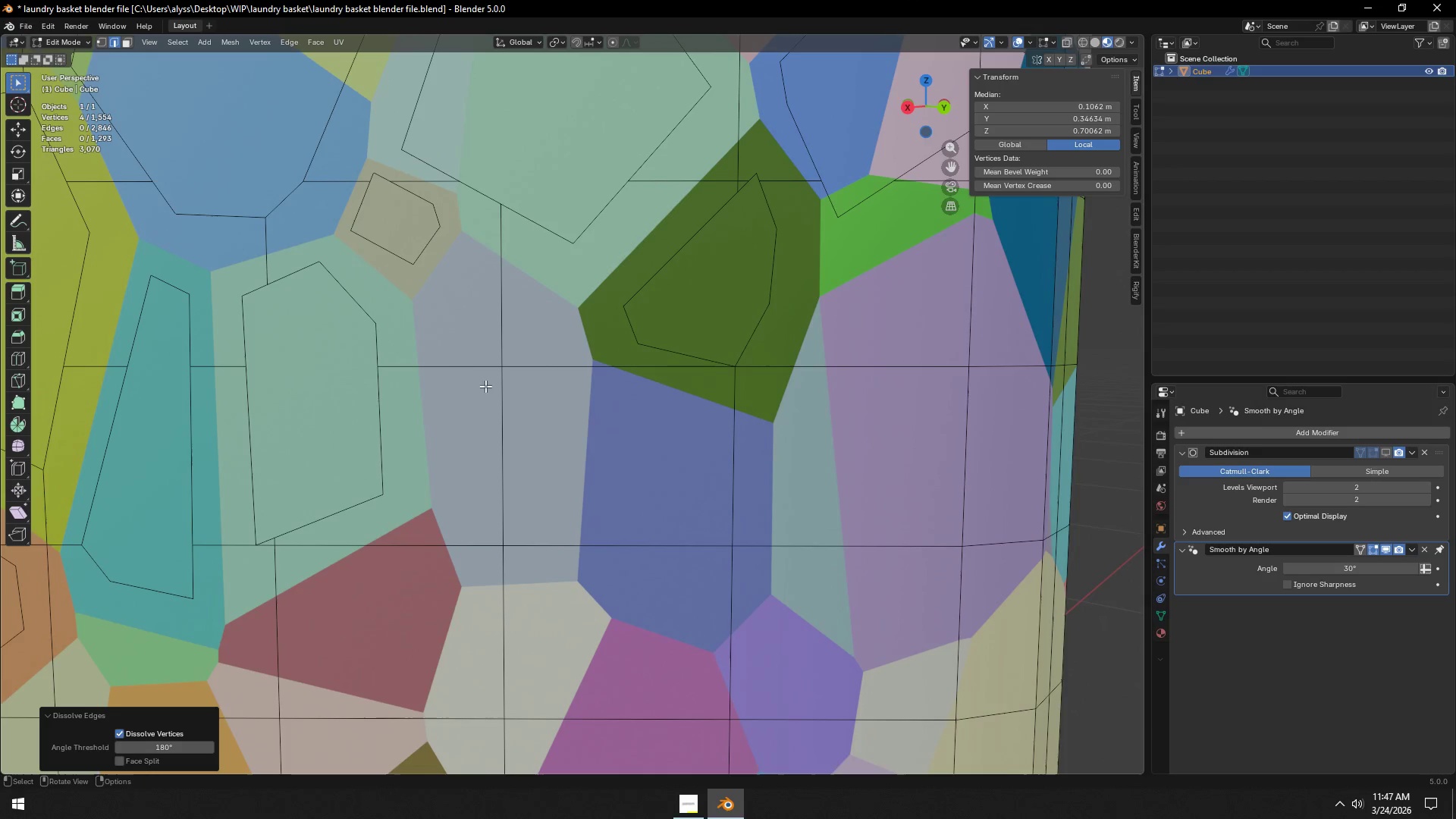 
key(K)
 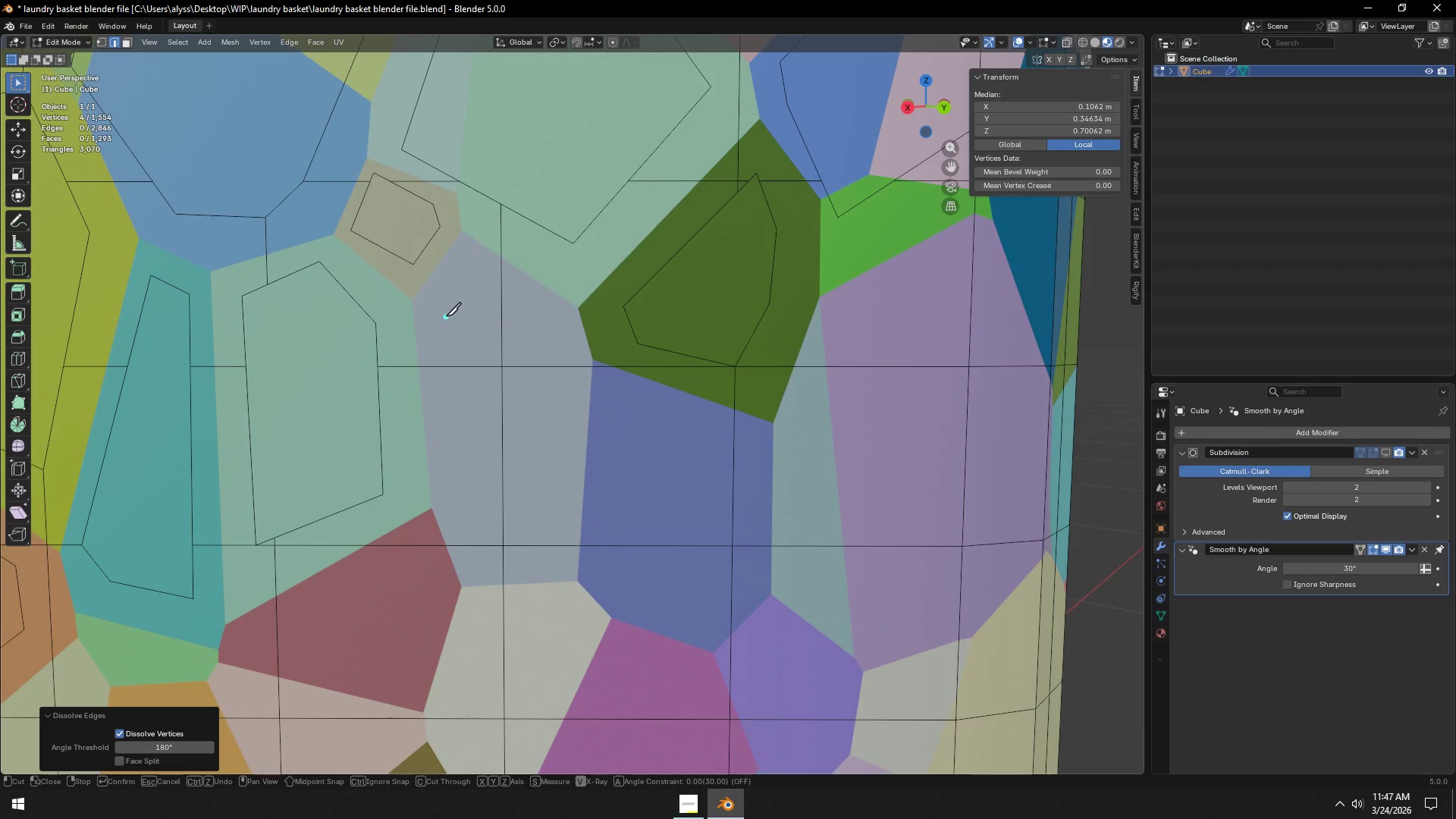 
left_click([446, 316])
 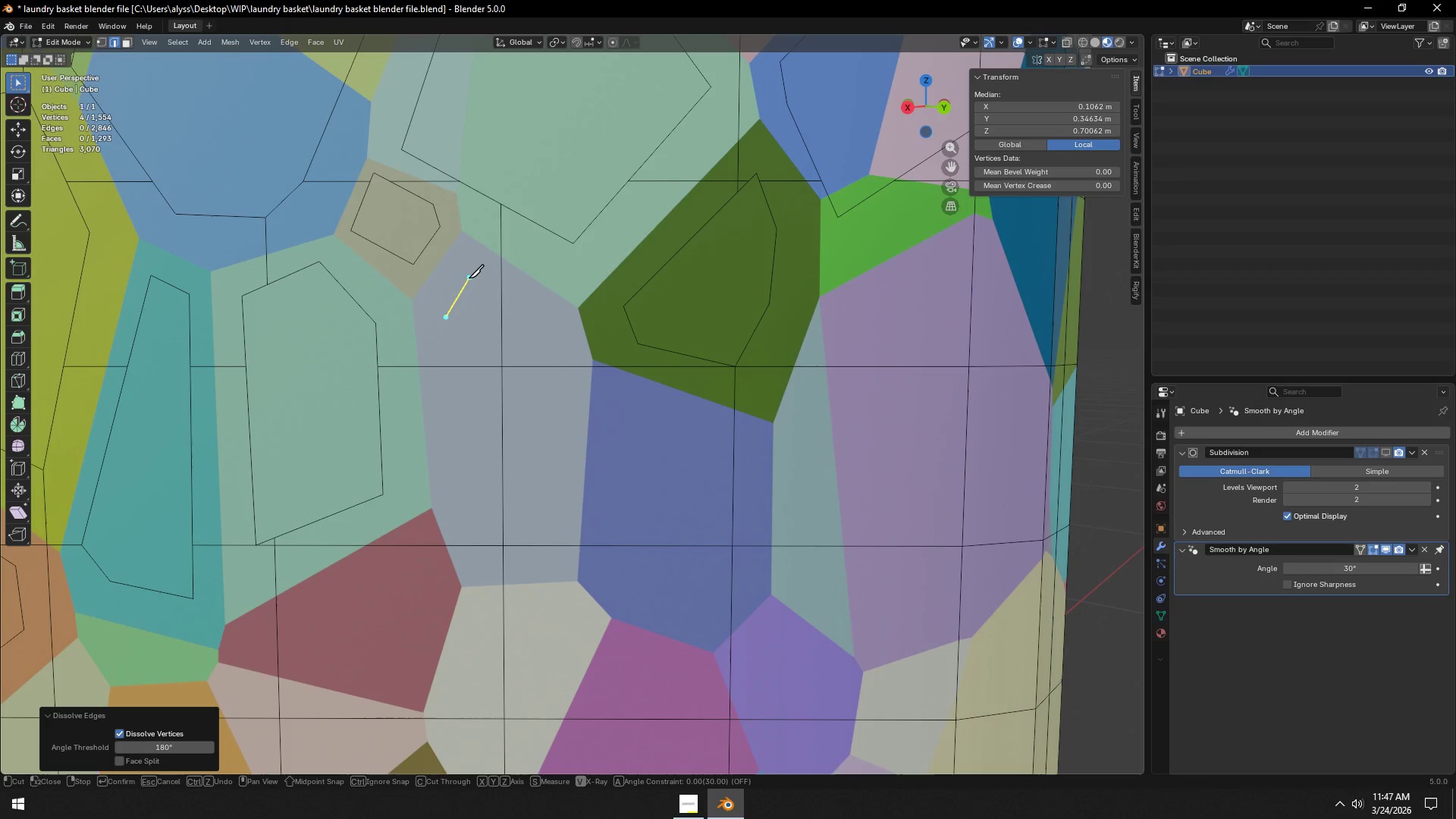 
left_click([468, 280])
 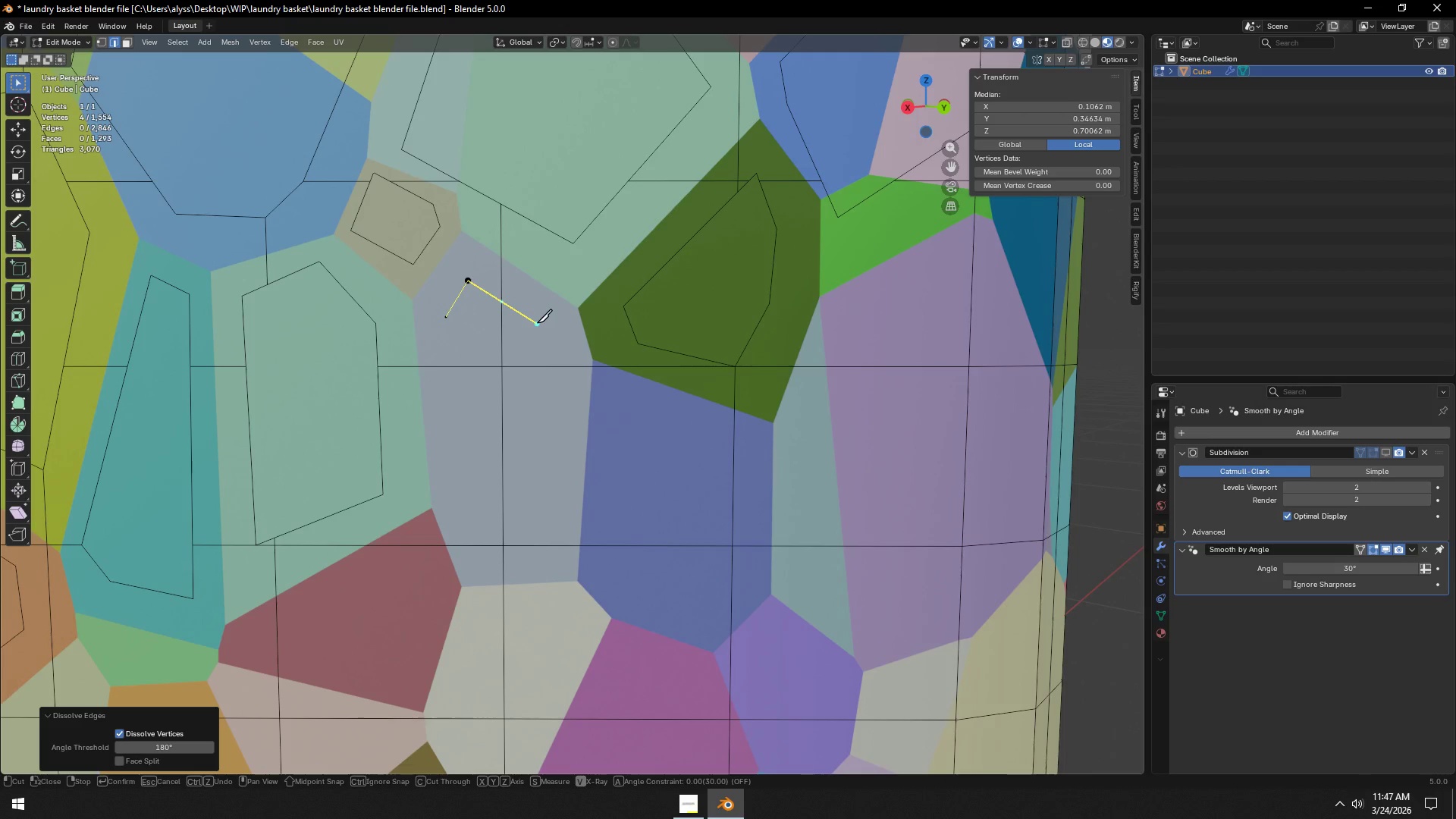 
left_click([538, 323])
 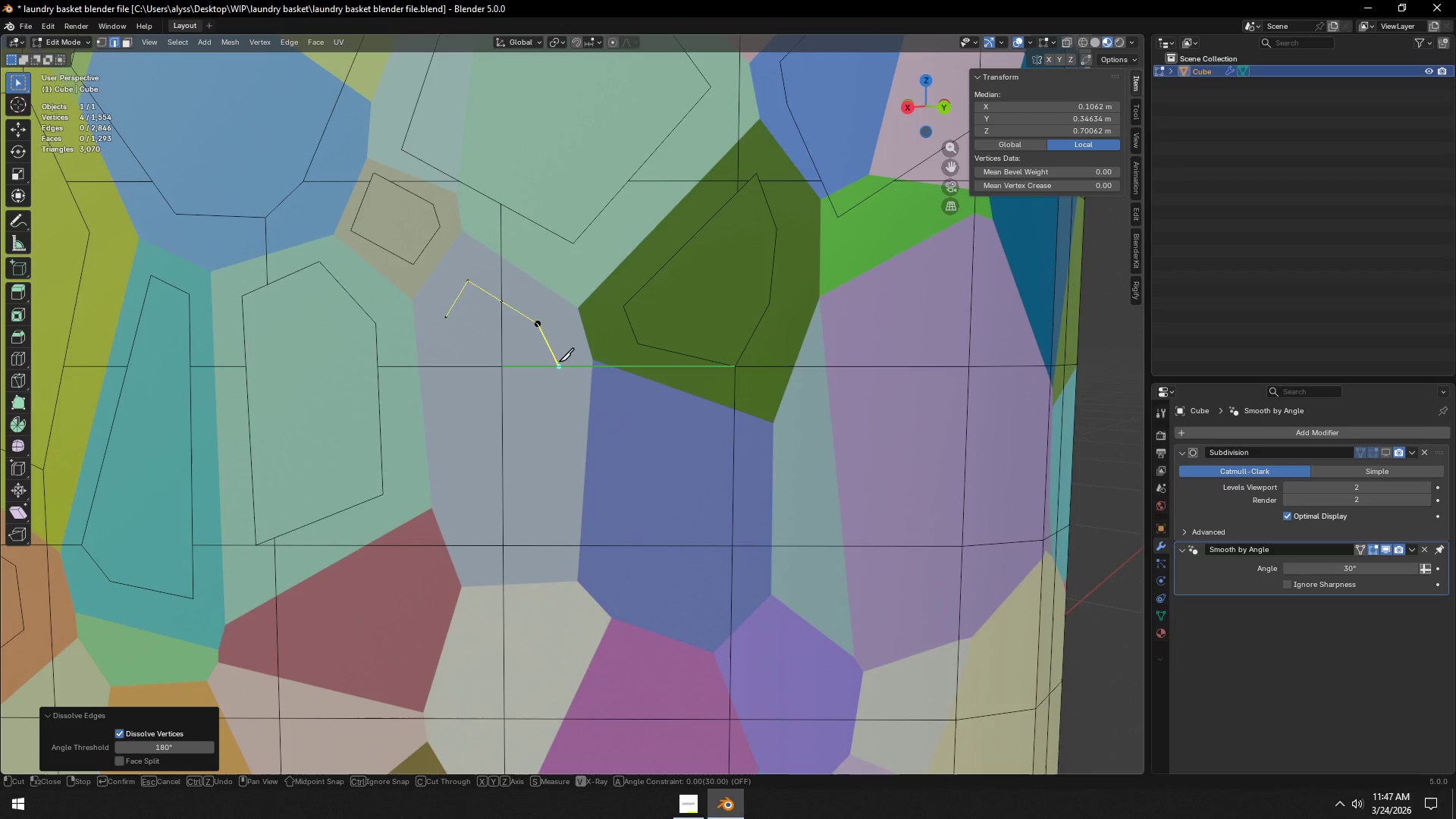 
left_click([559, 362])
 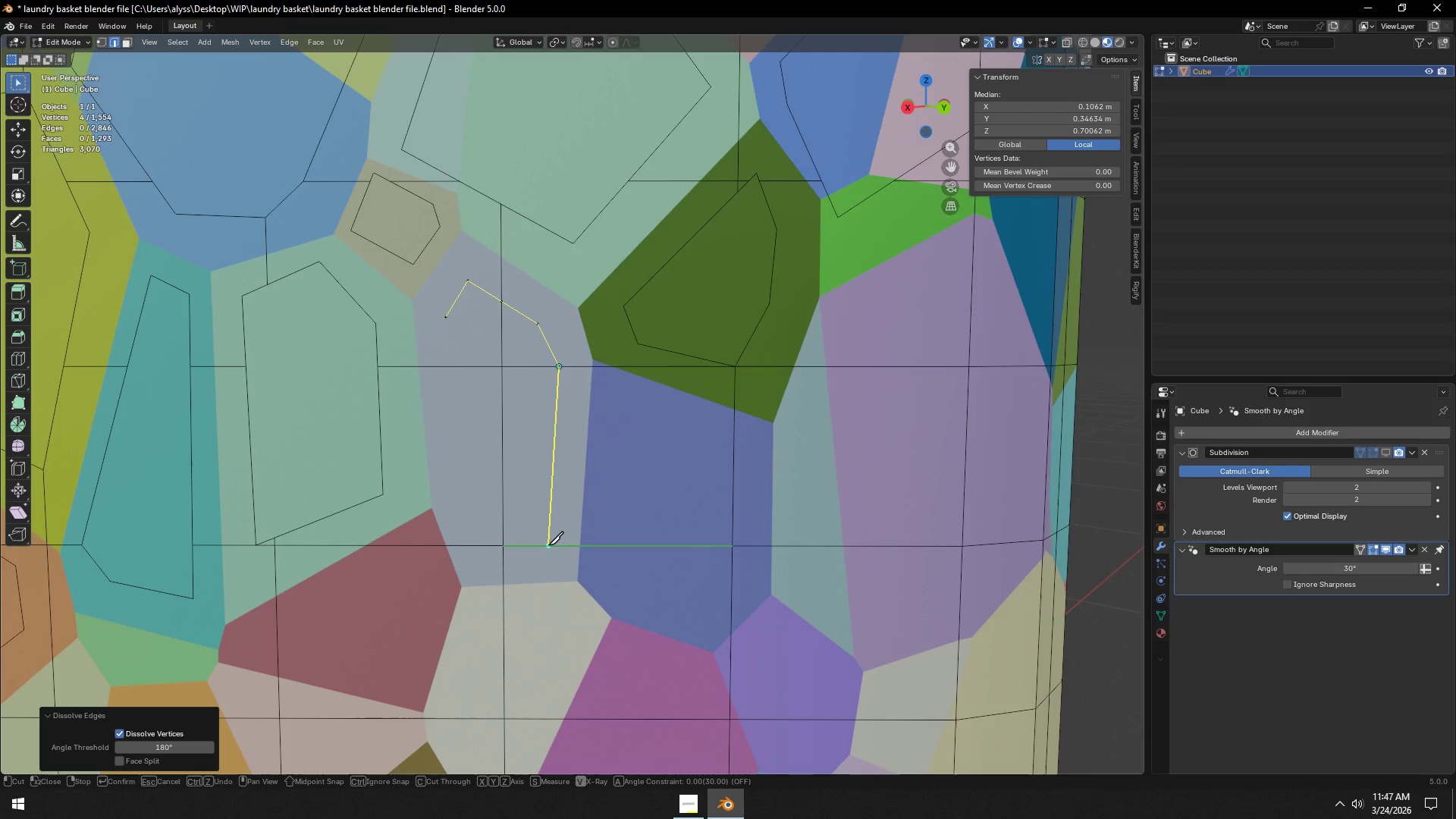 
left_click([548, 545])
 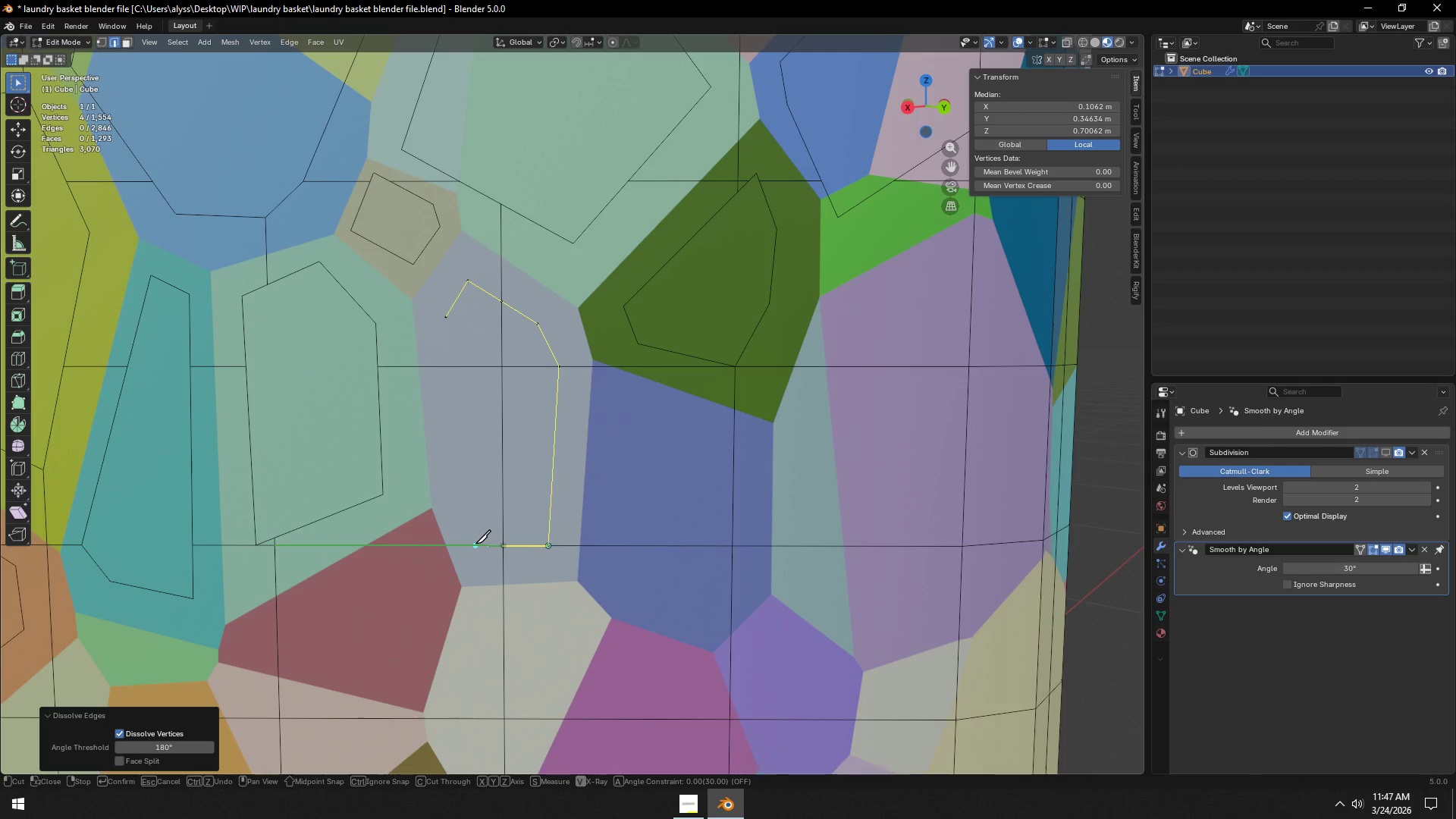 
double_click([475, 544])
 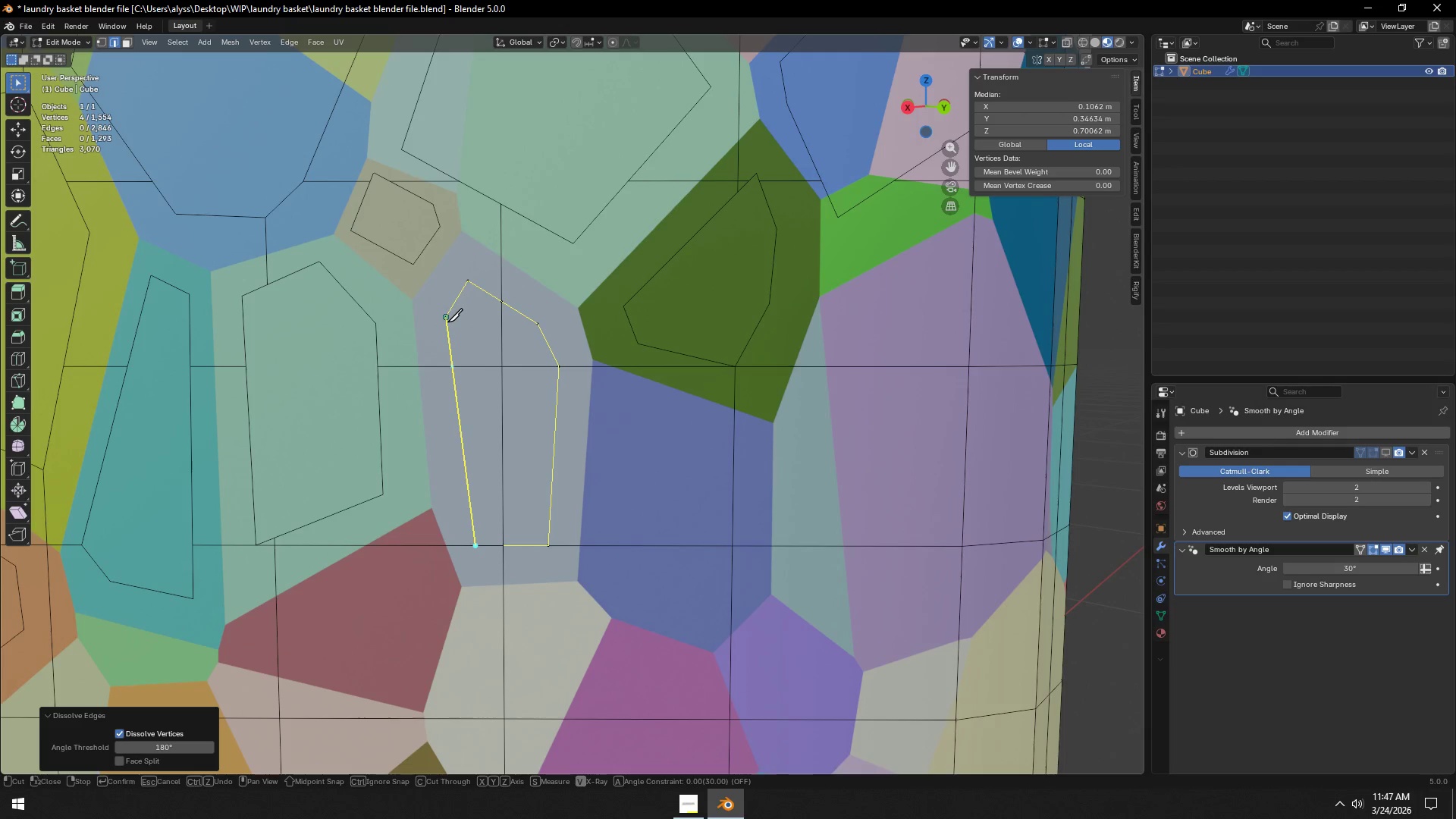 
left_click([447, 322])
 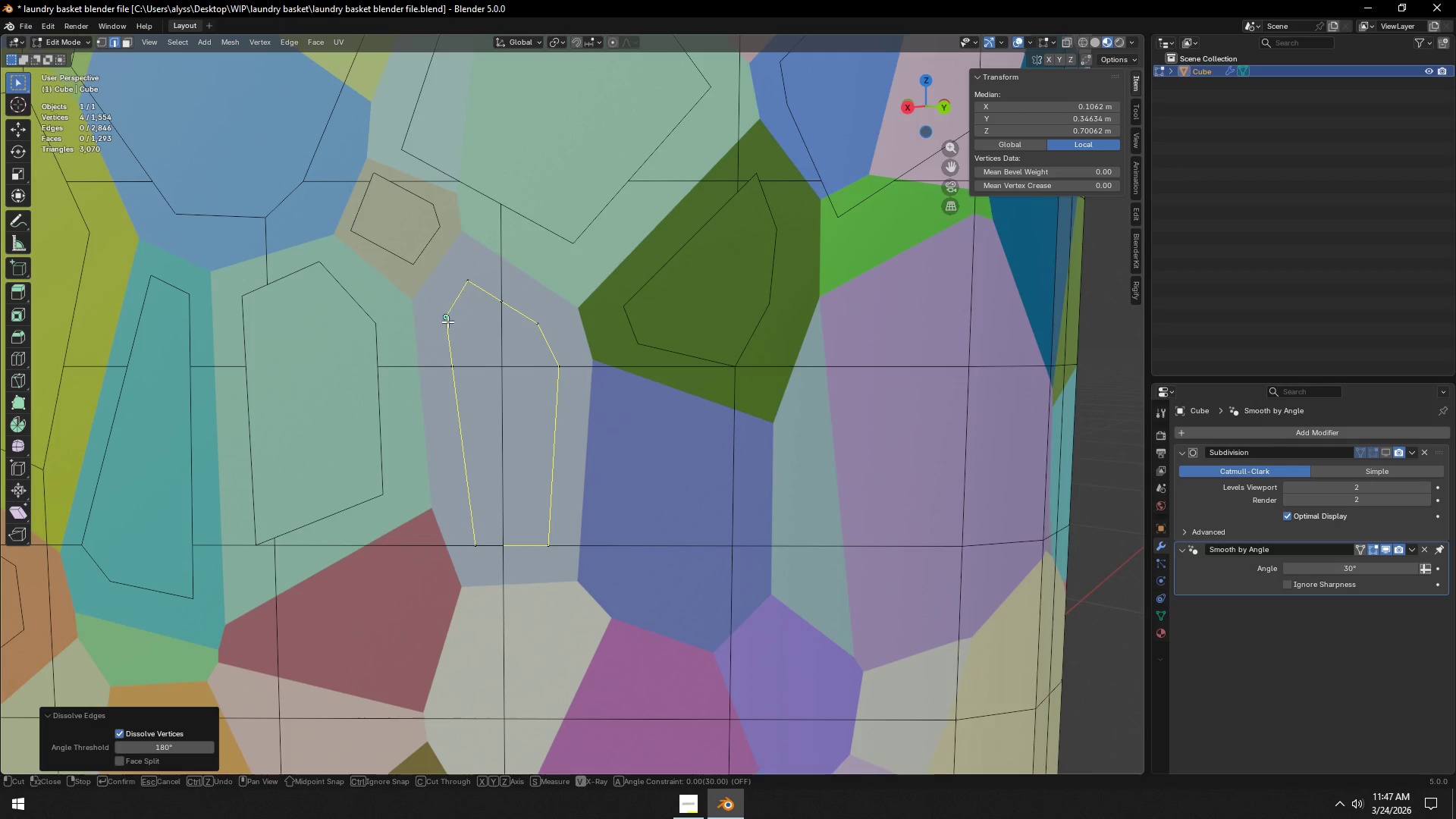 
key(Space)
 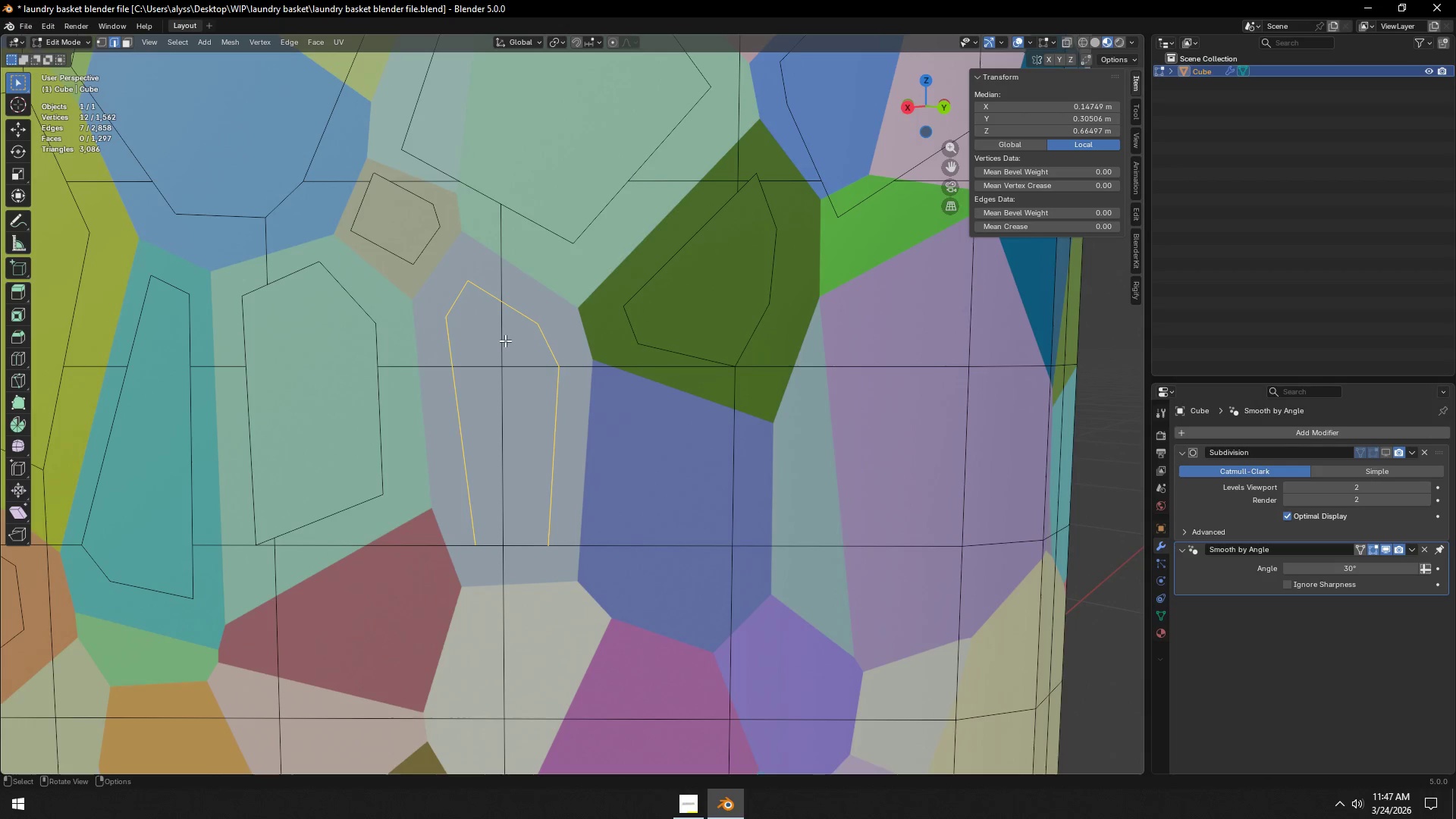 
key(2)
 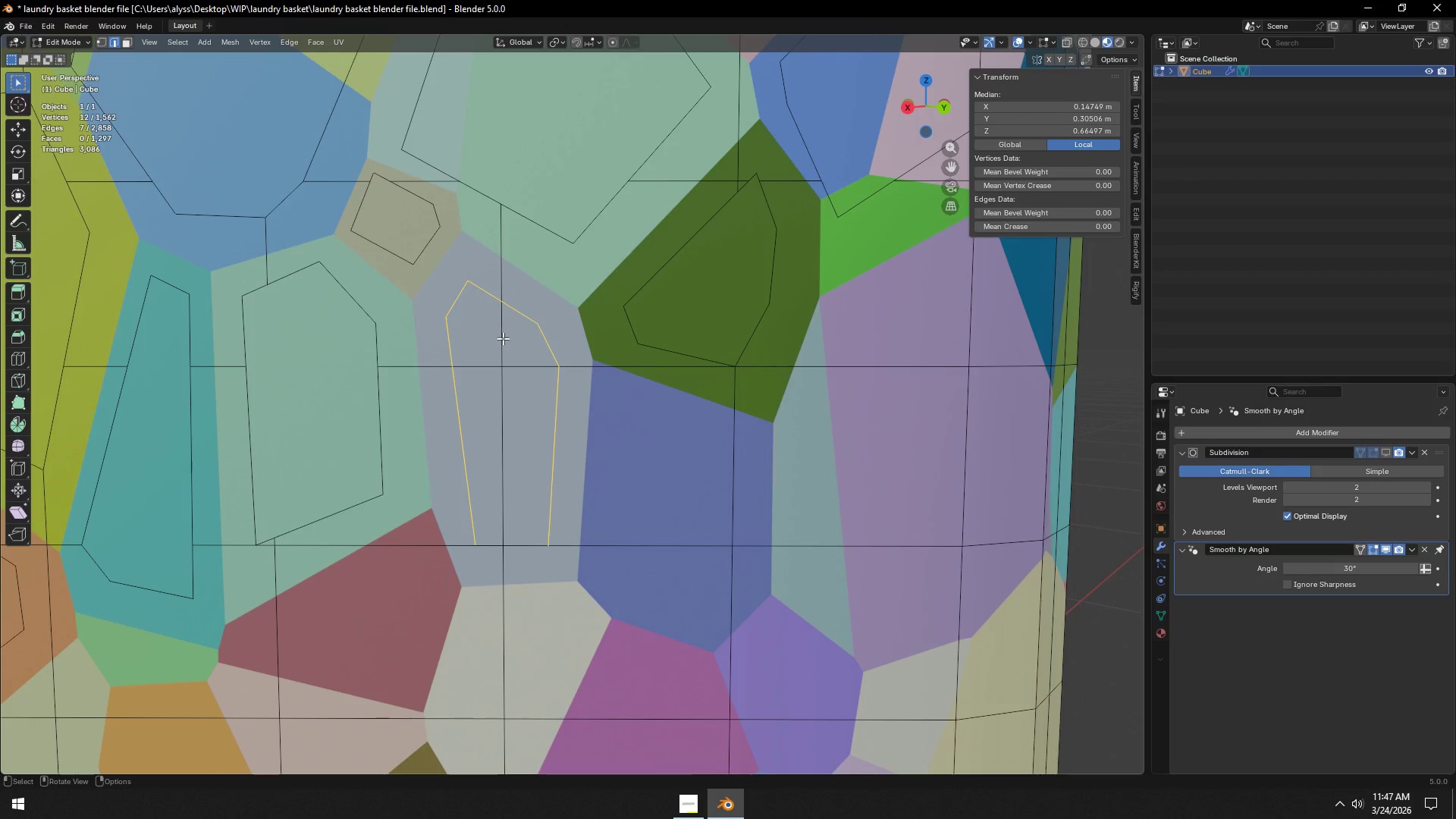 
left_click([503, 338])
 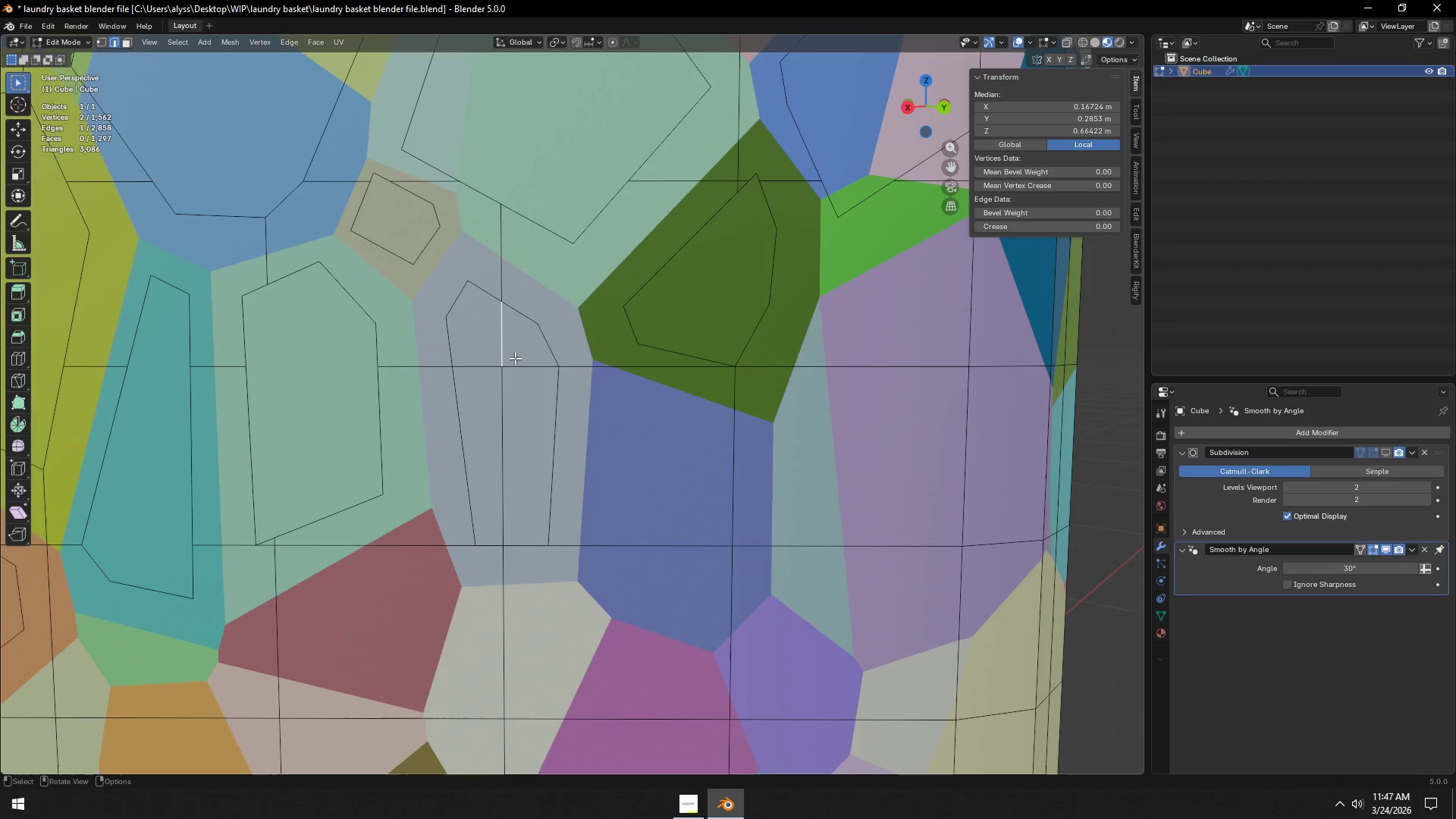 
hold_key(key=ShiftLeft, duration=1.45)
left_click([528, 361])
 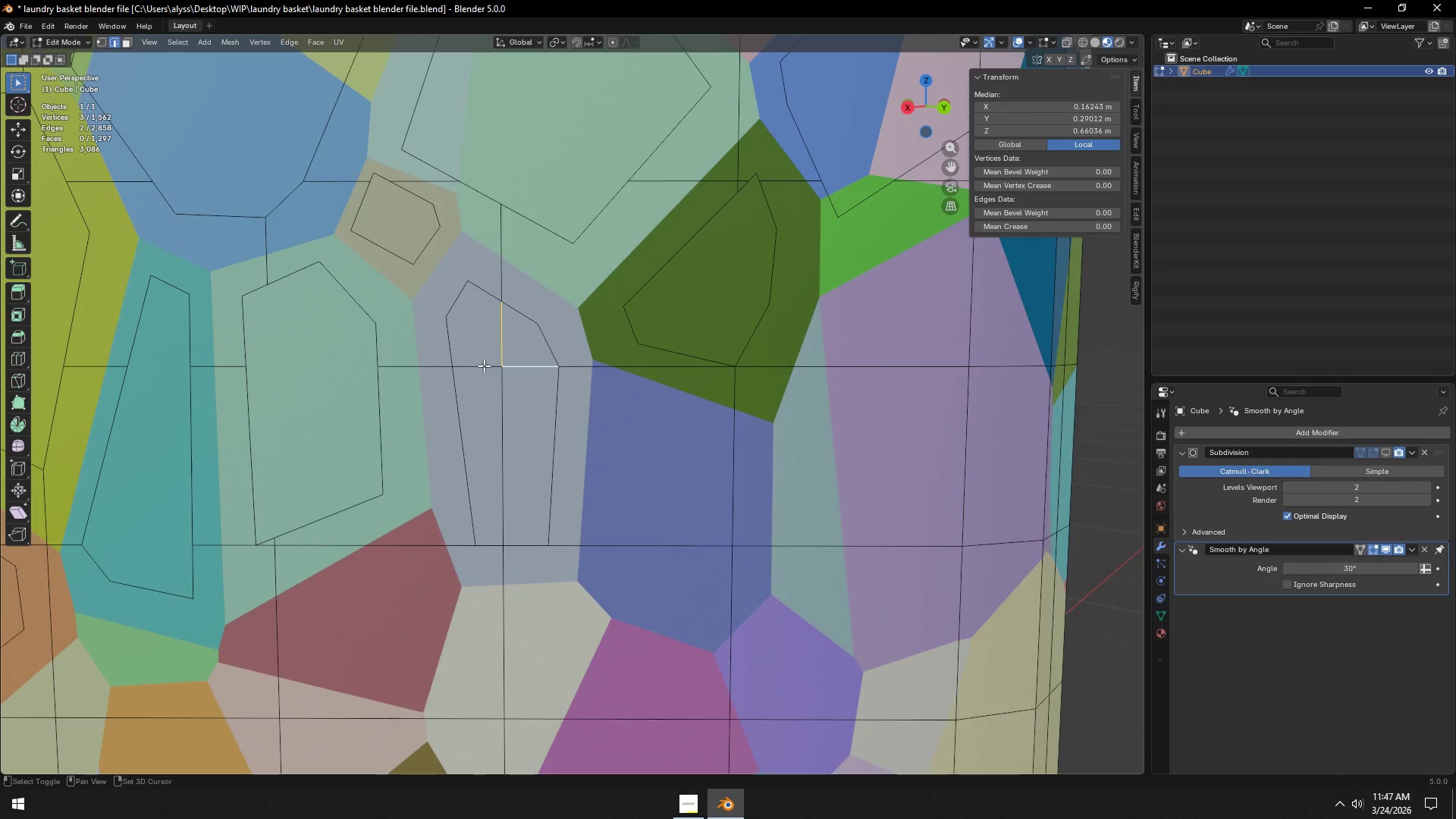 
left_click([482, 366])
 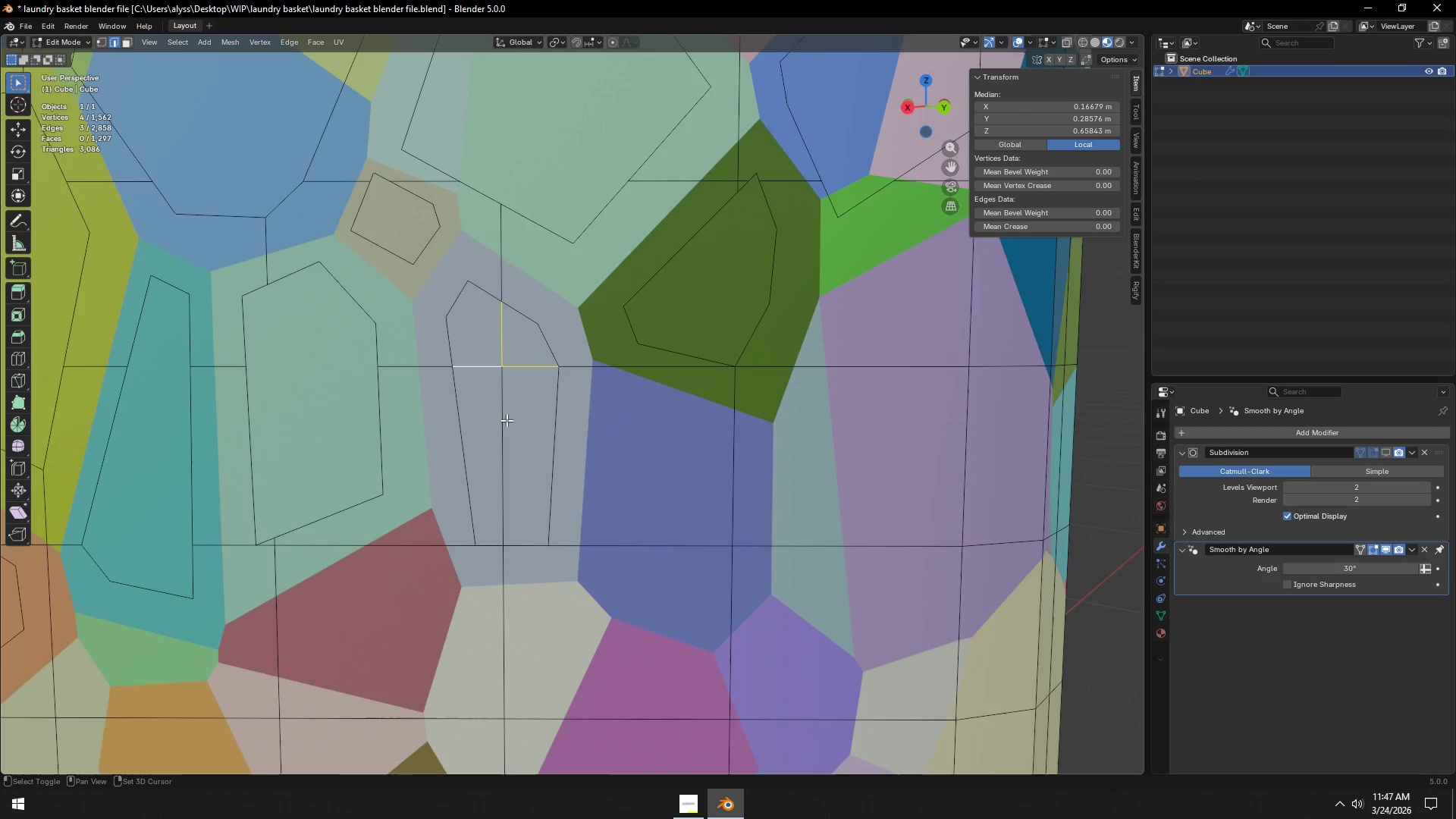 
left_click([507, 420])
 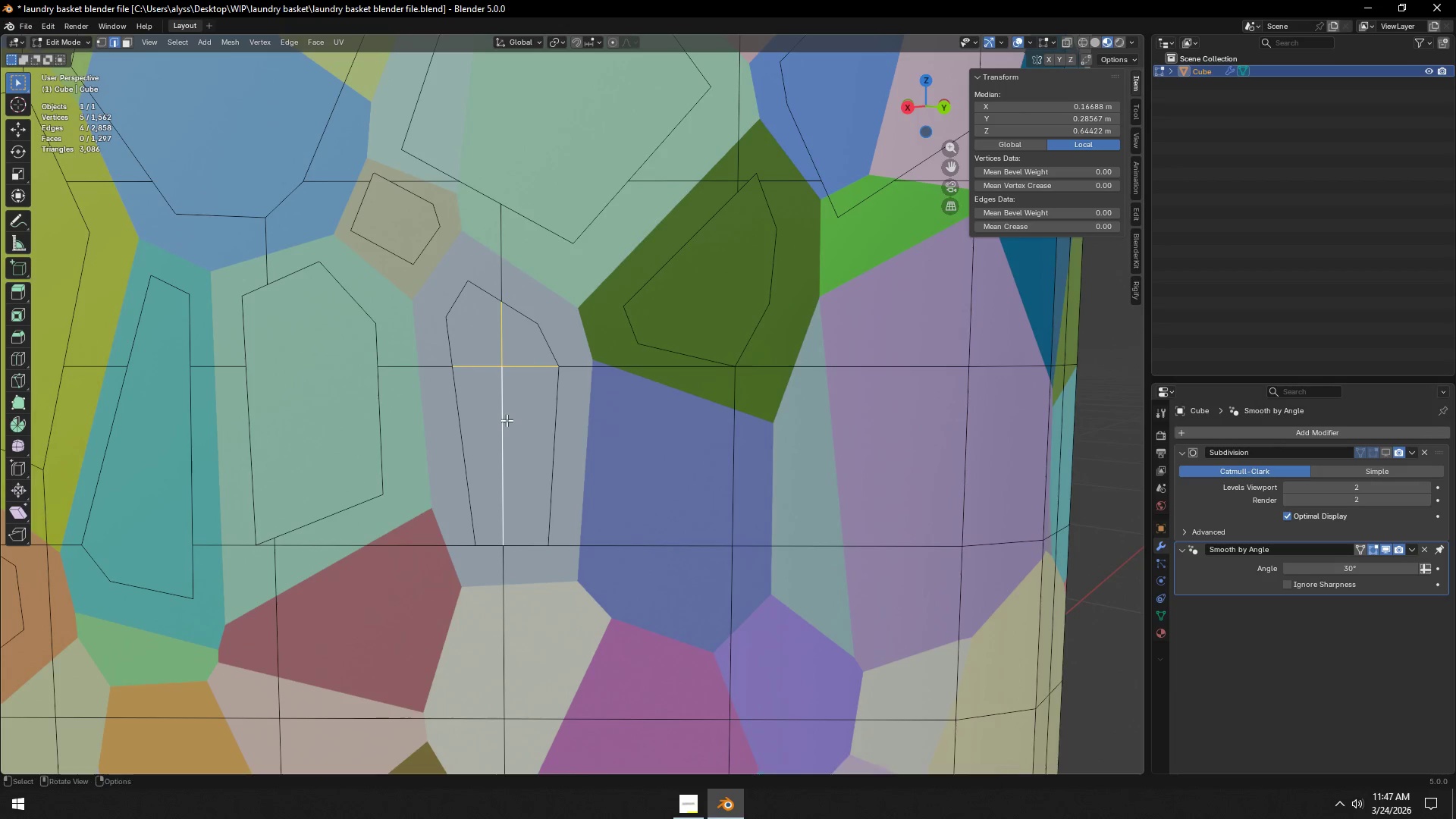 
key(X)
 